 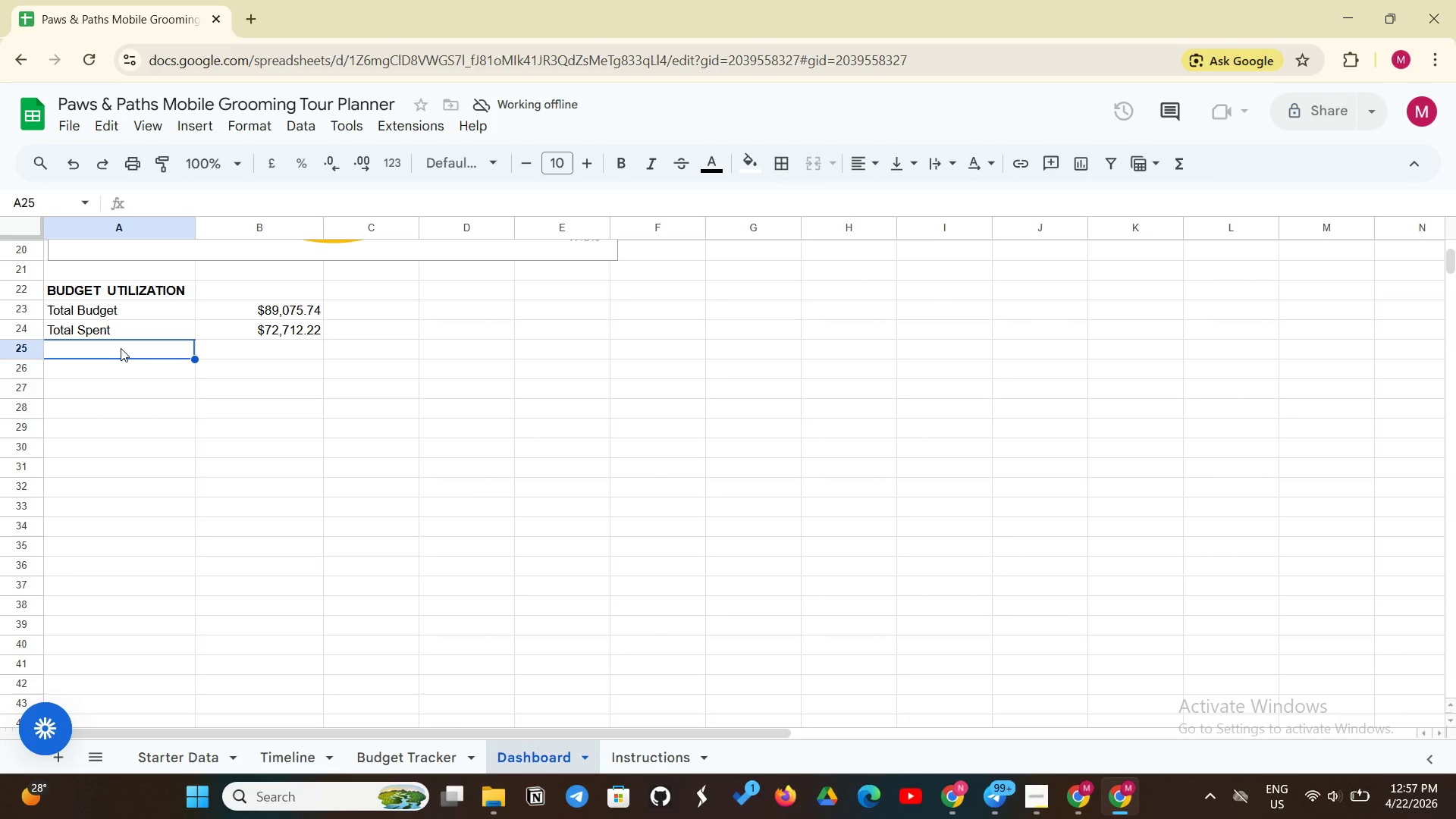 
type(Utilization )
 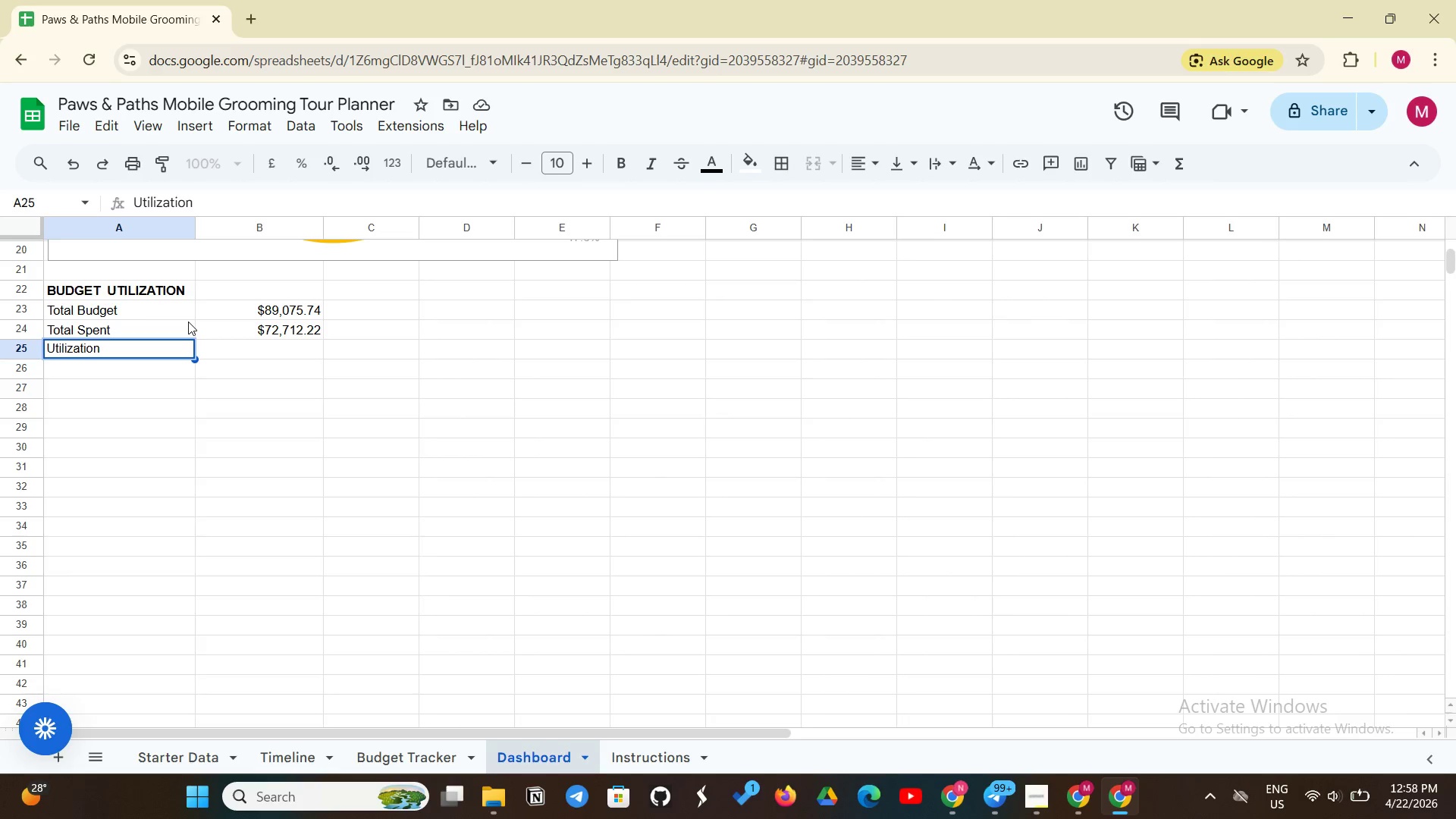 
wait(6.33)
 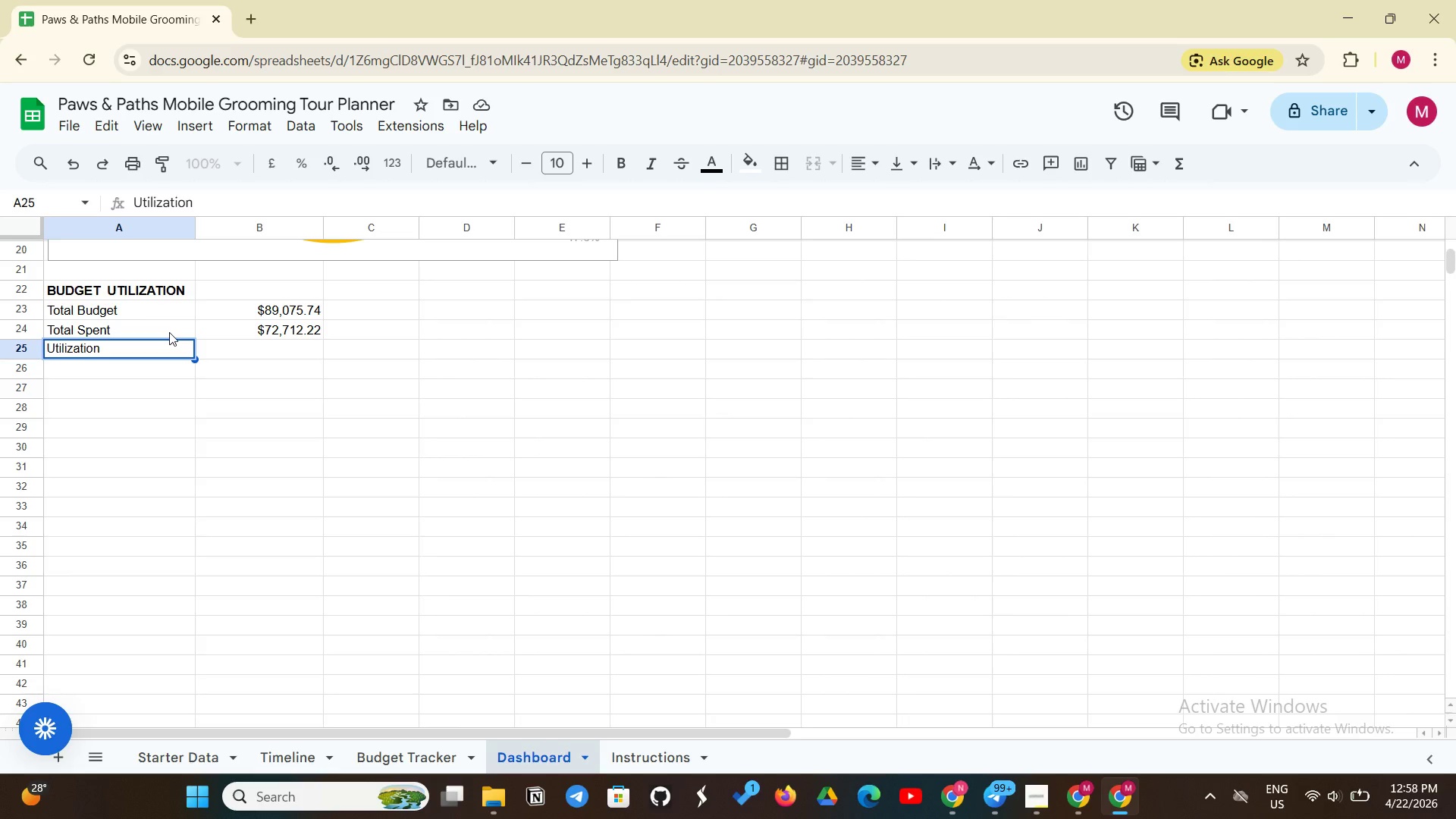 
key(Space)
 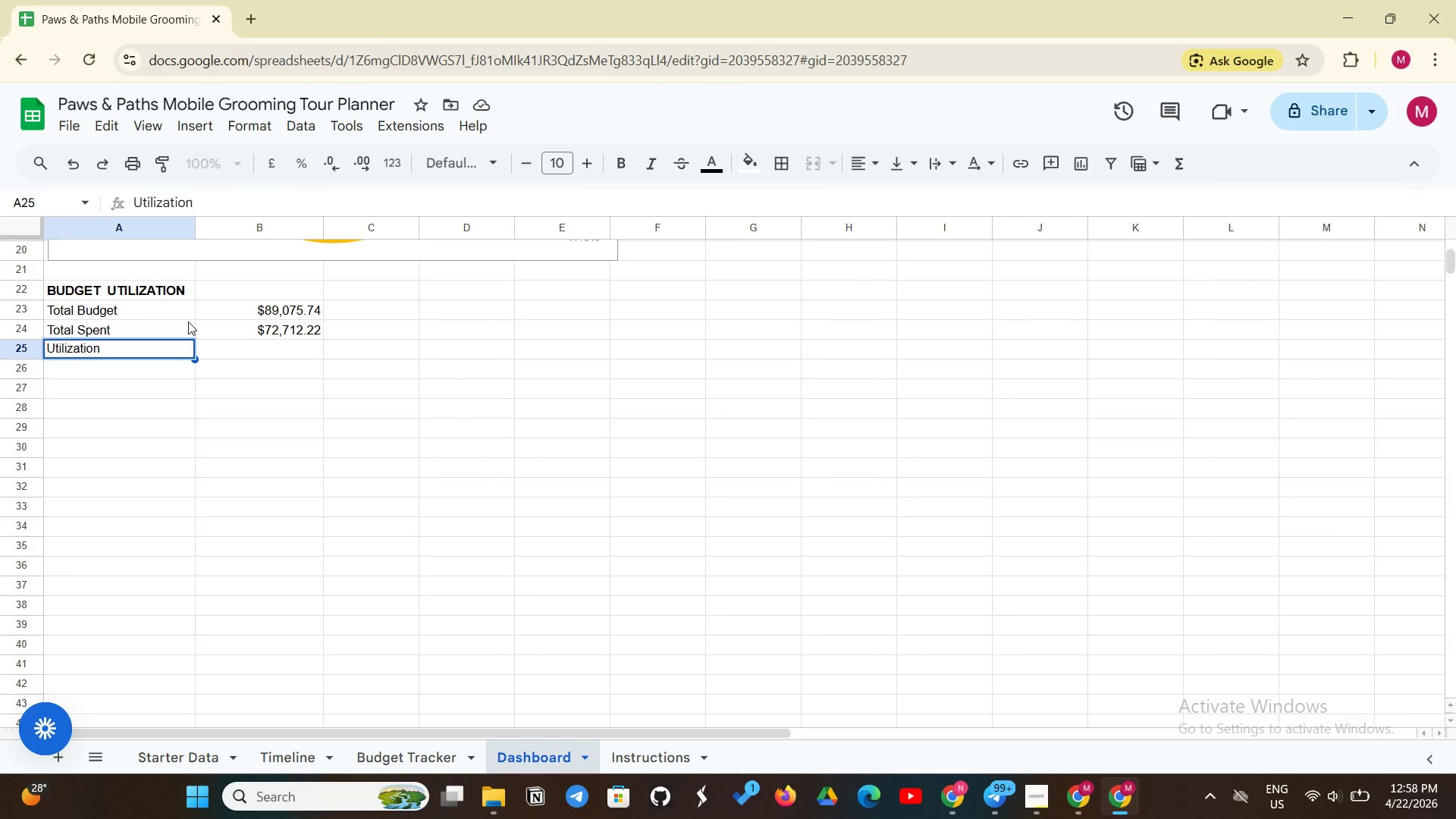 
key(Shift+5)
 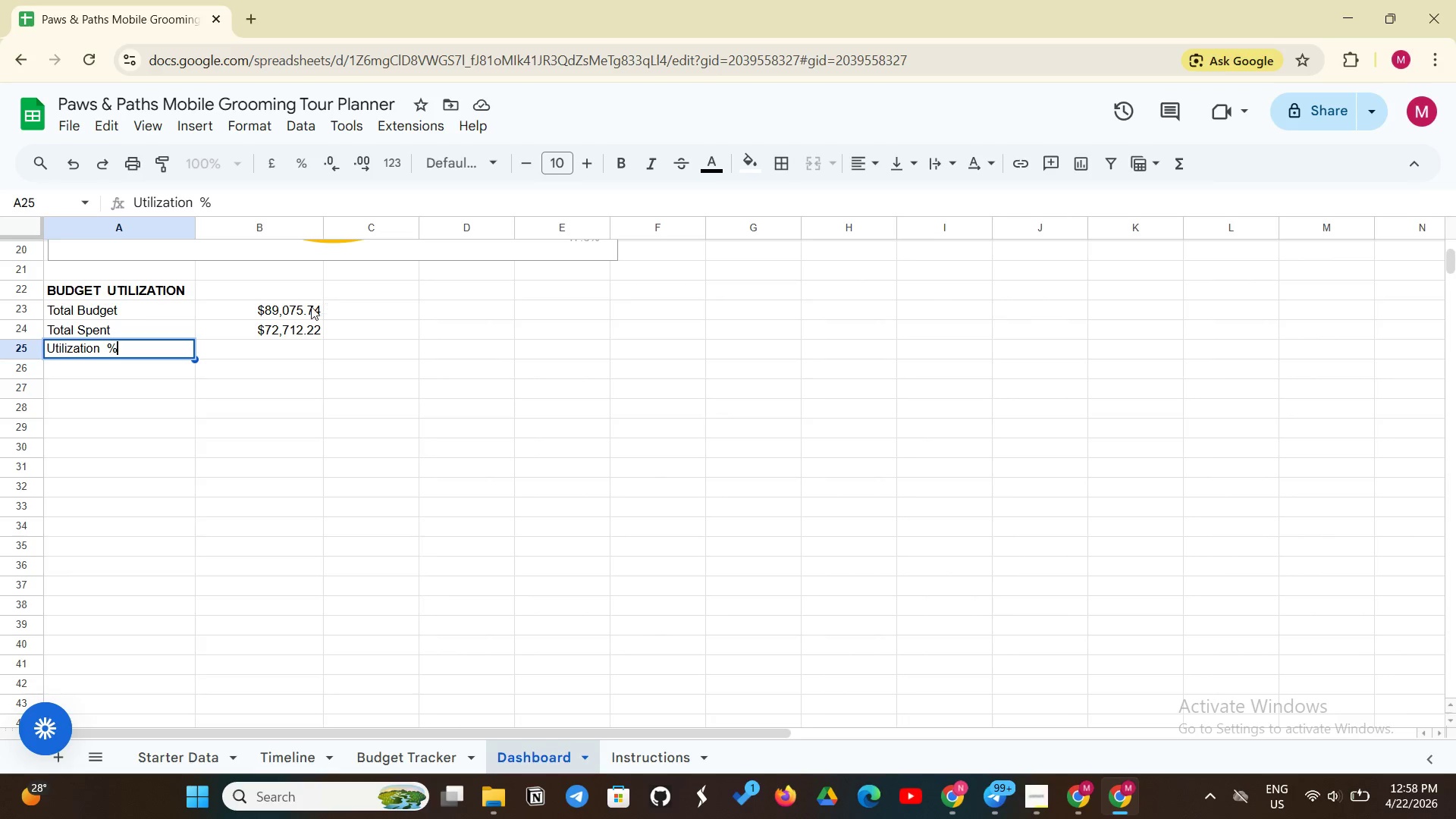 
left_click([249, 347])
 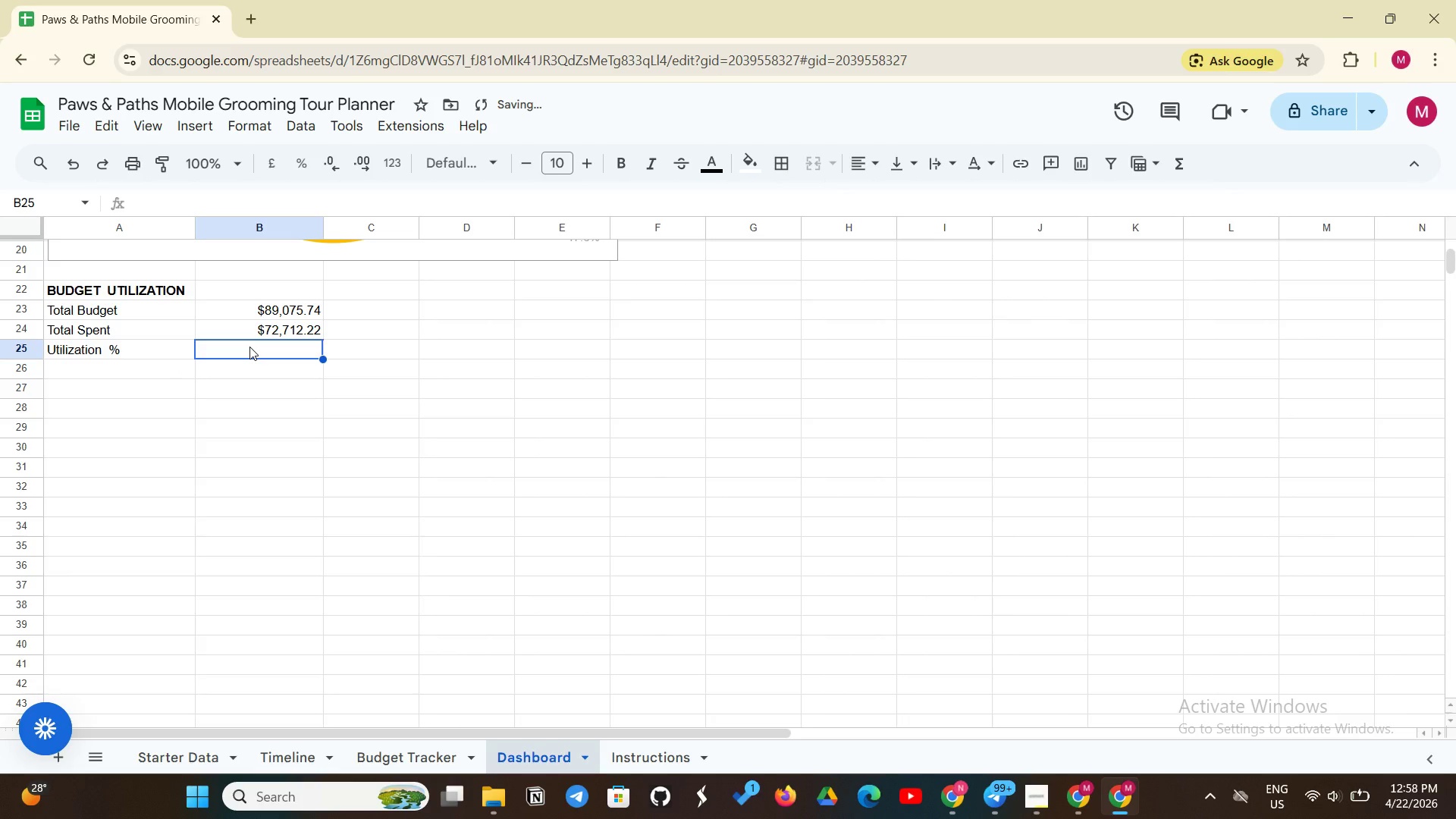 
type(=IFERROR()
 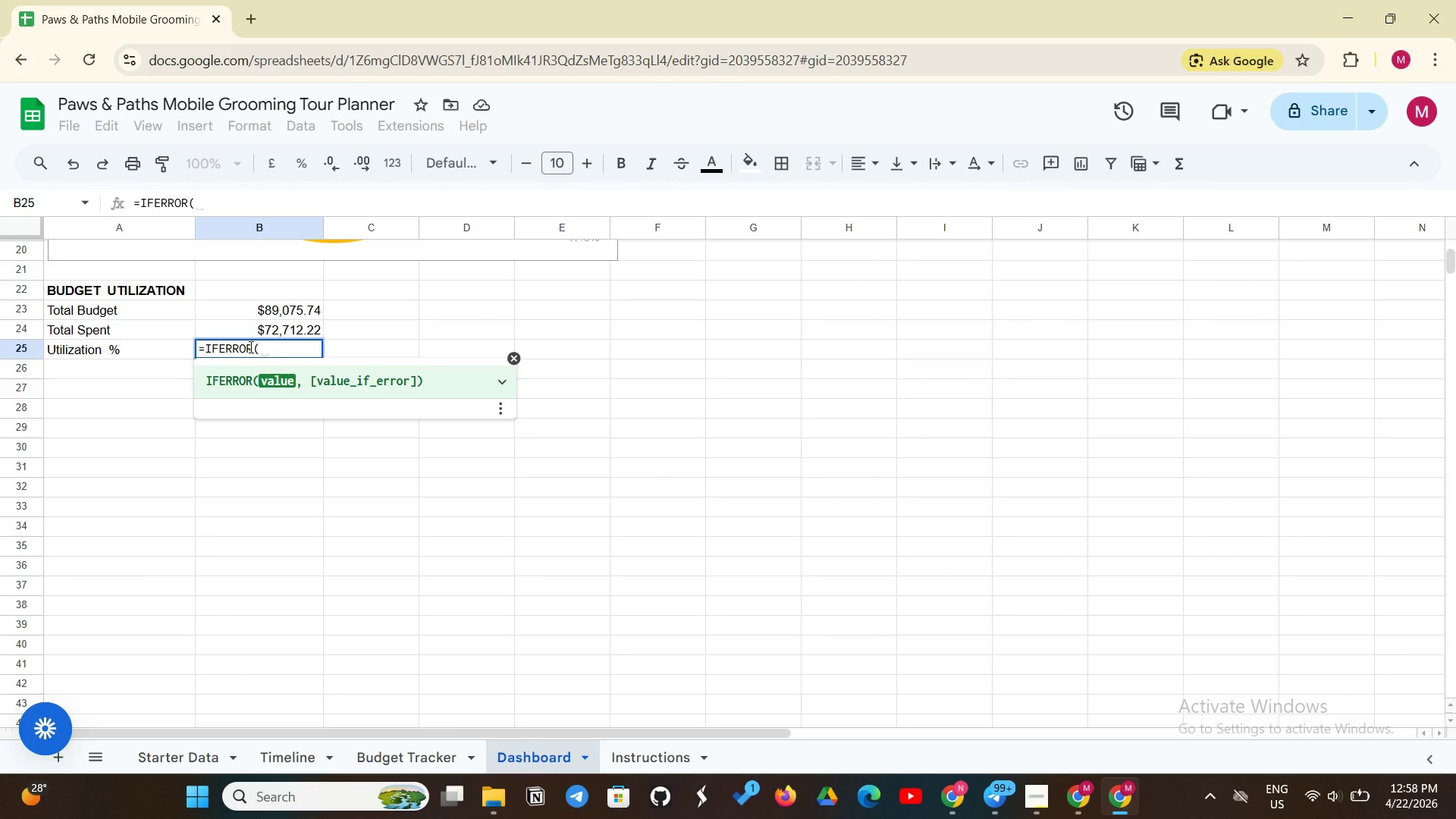 
wait(8.59)
 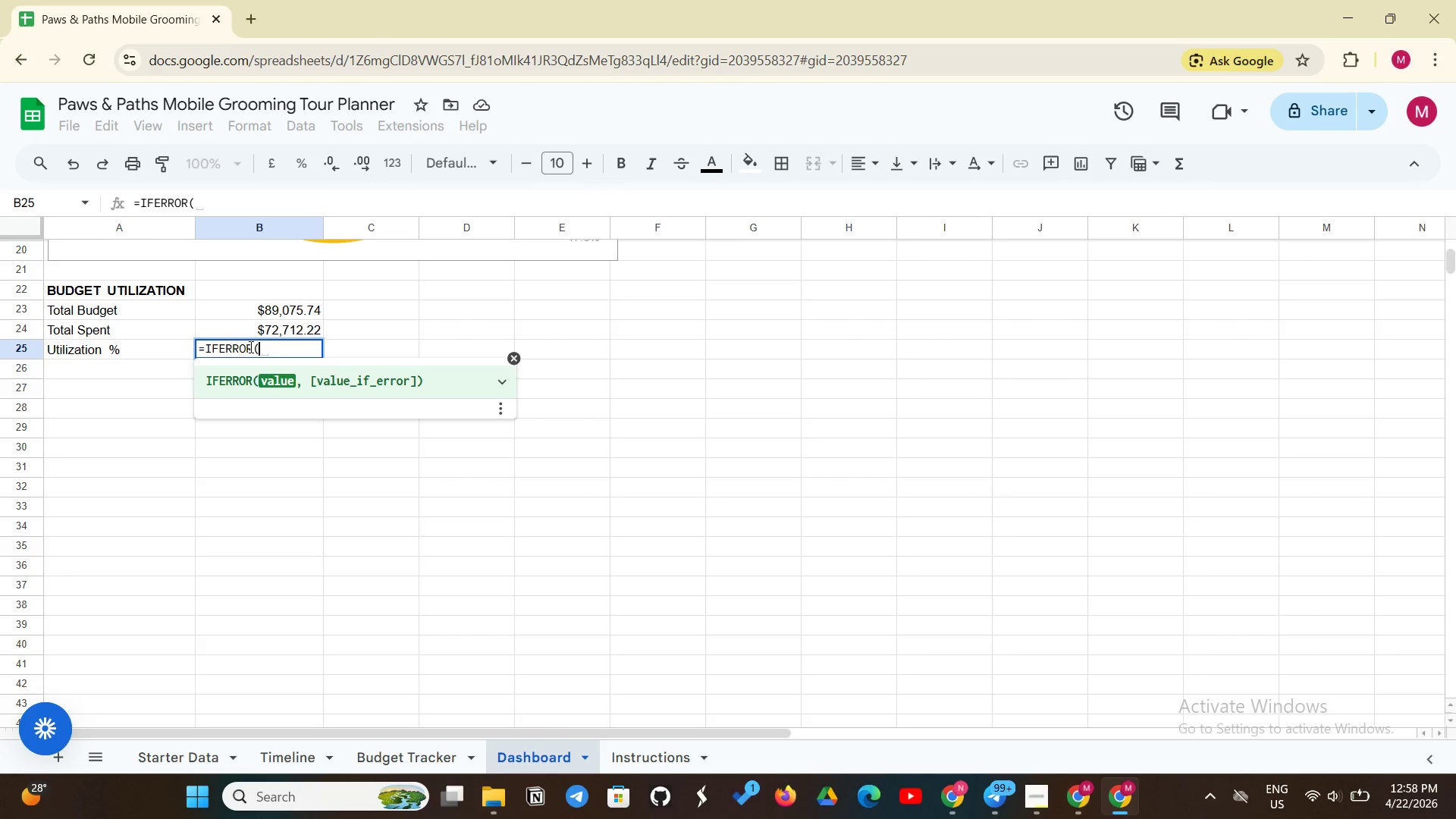 
type(B23/)
 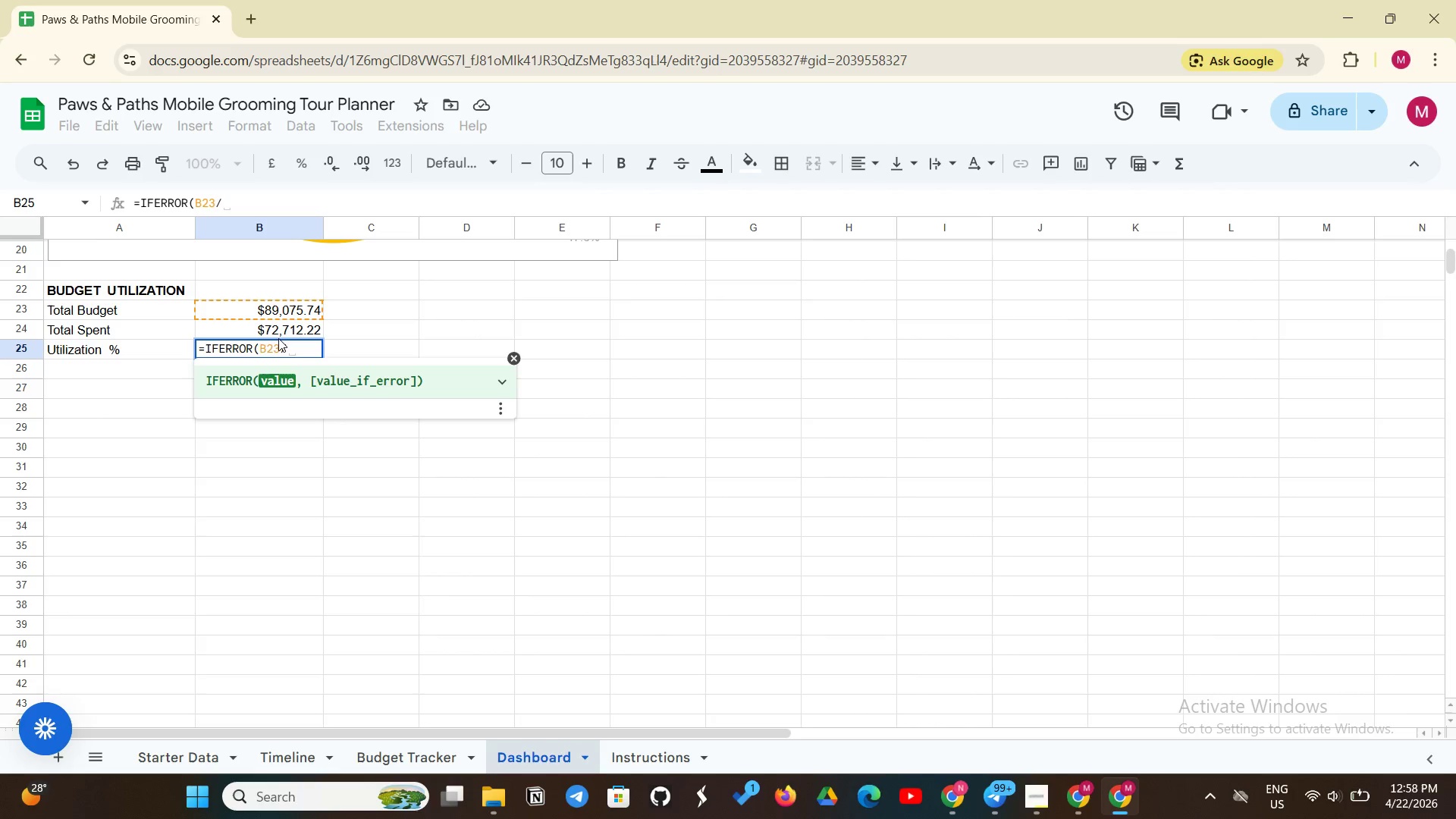 
wait(10.81)
 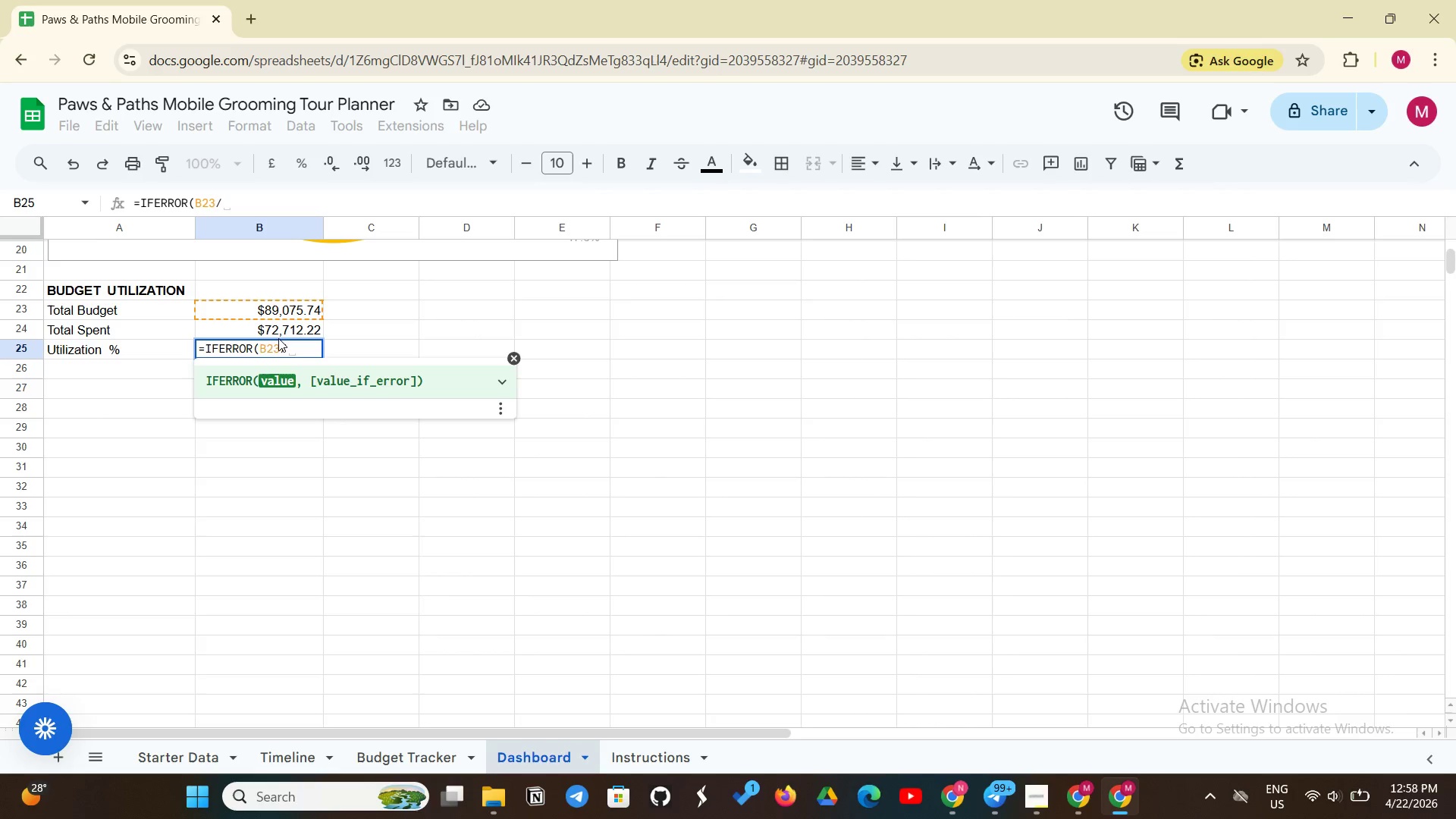 
left_click([277, 347])
 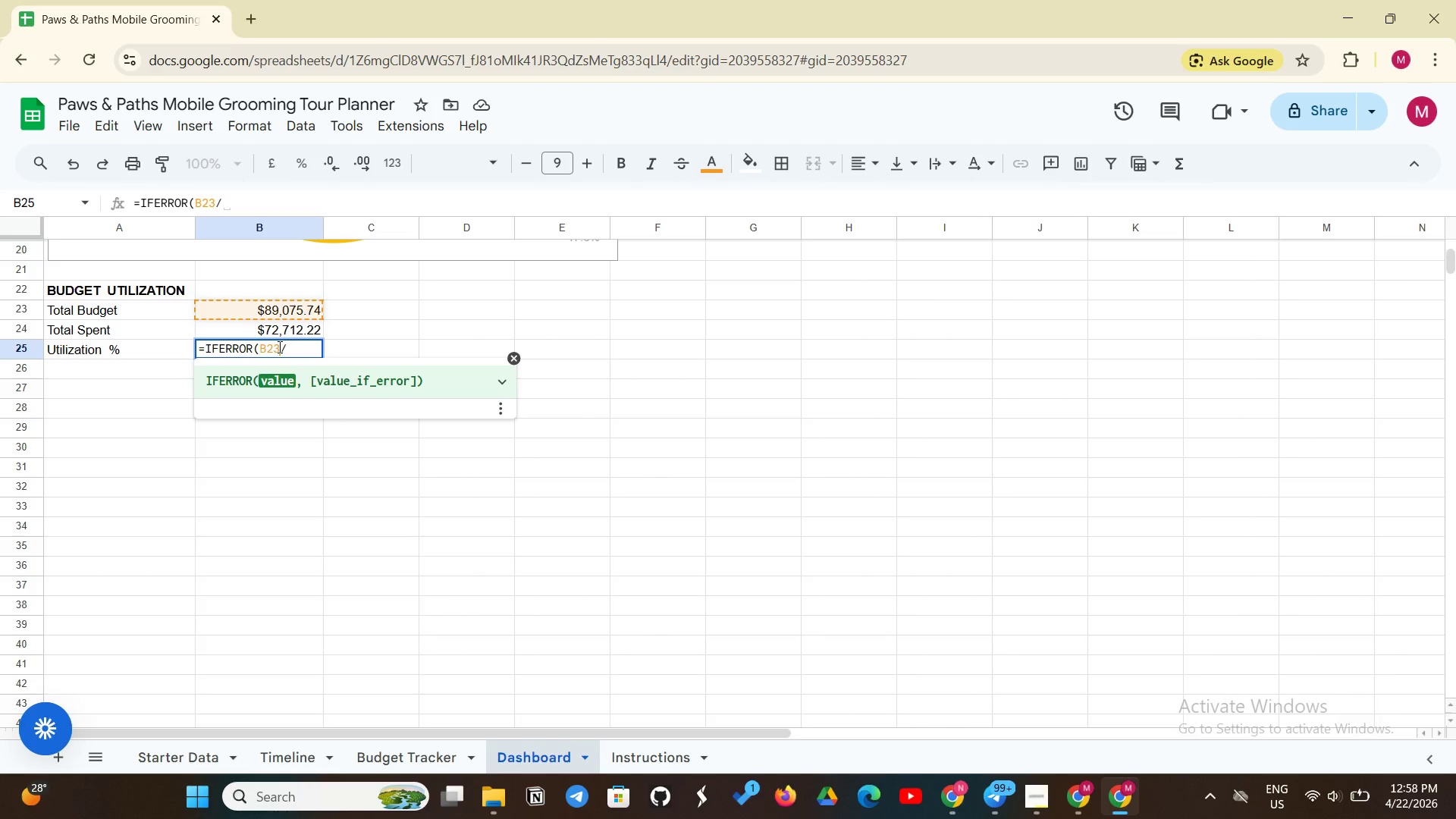 
key(Backspace)
 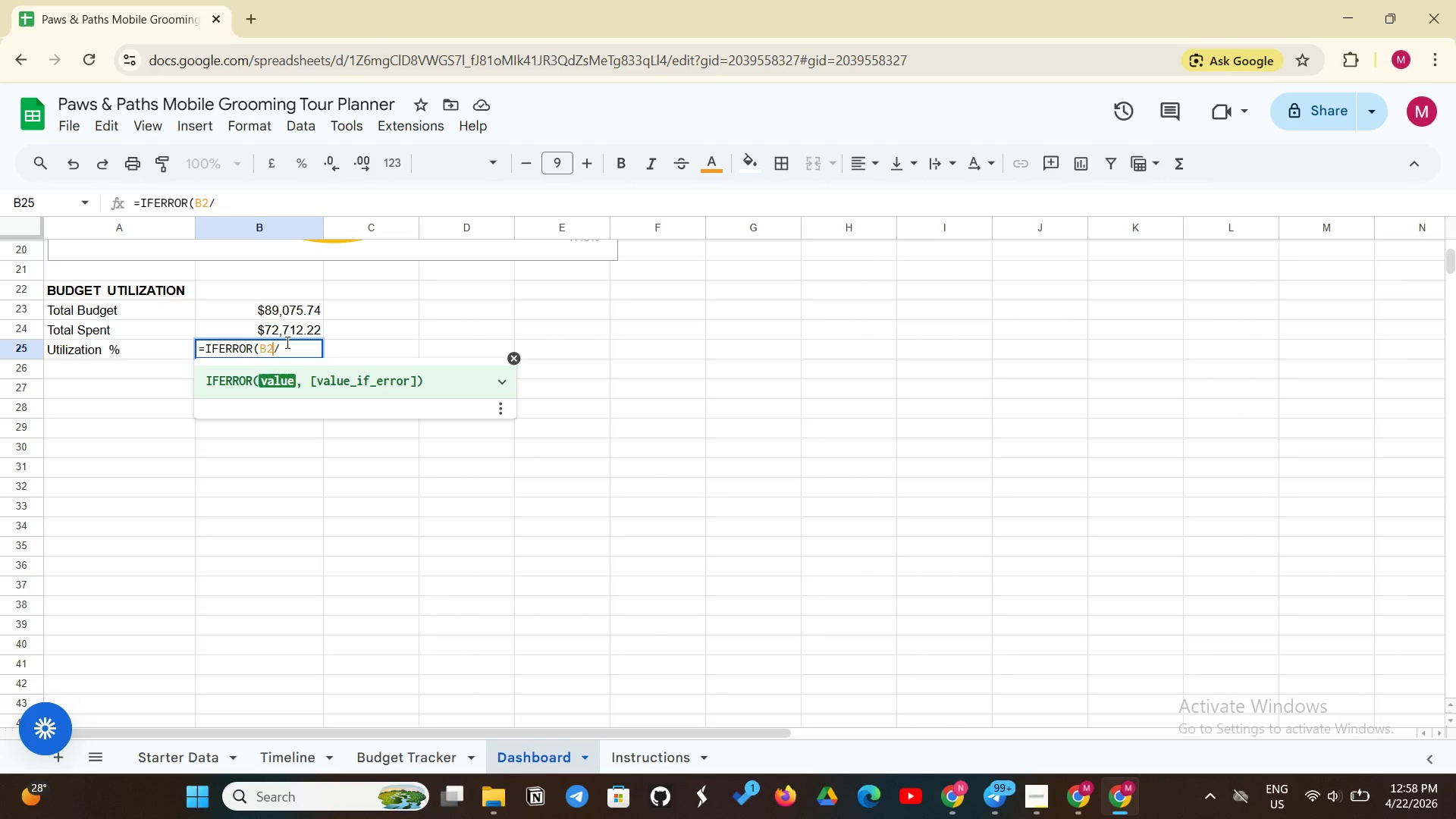 
key(4)
 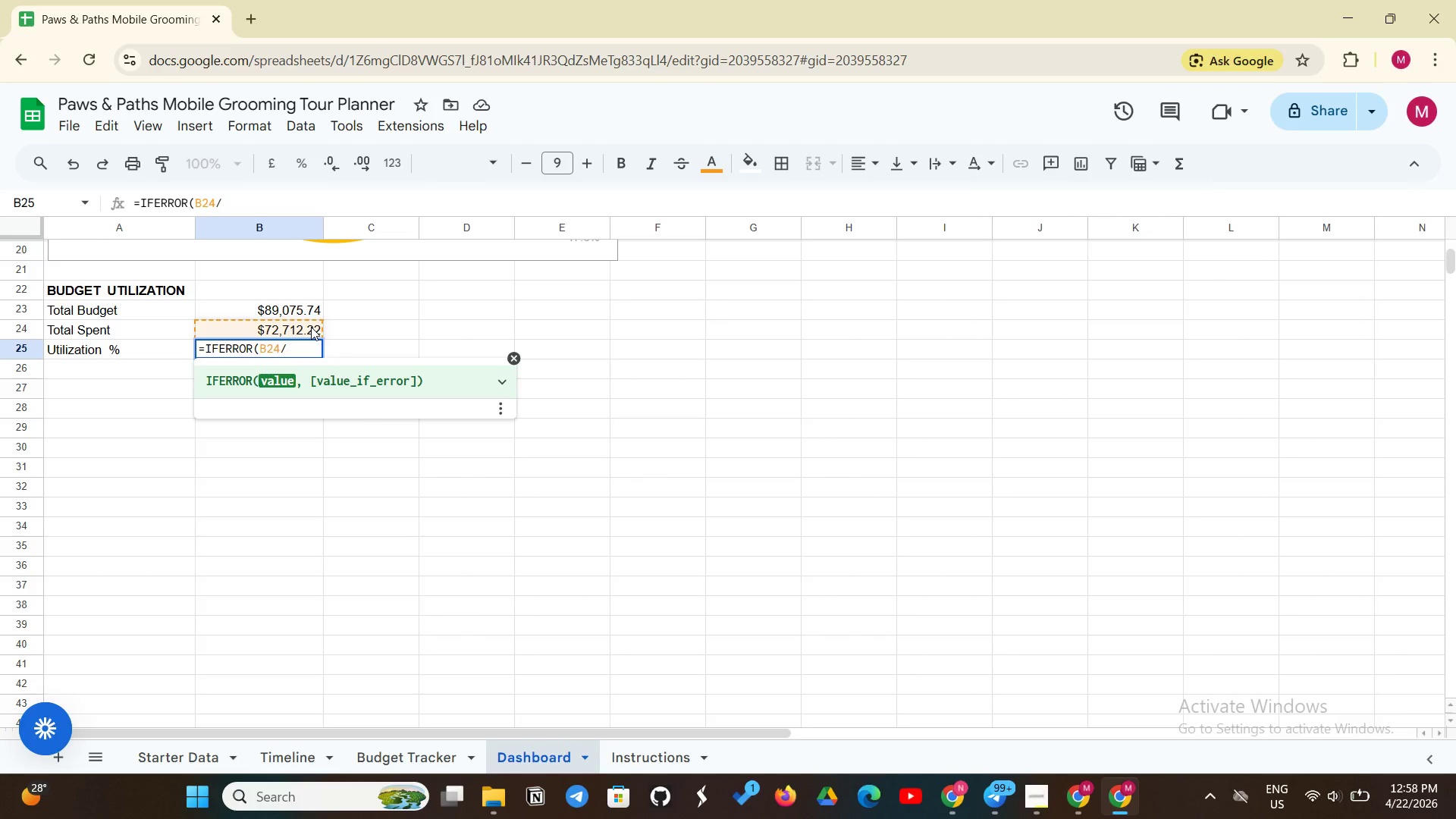 
wait(5.25)
 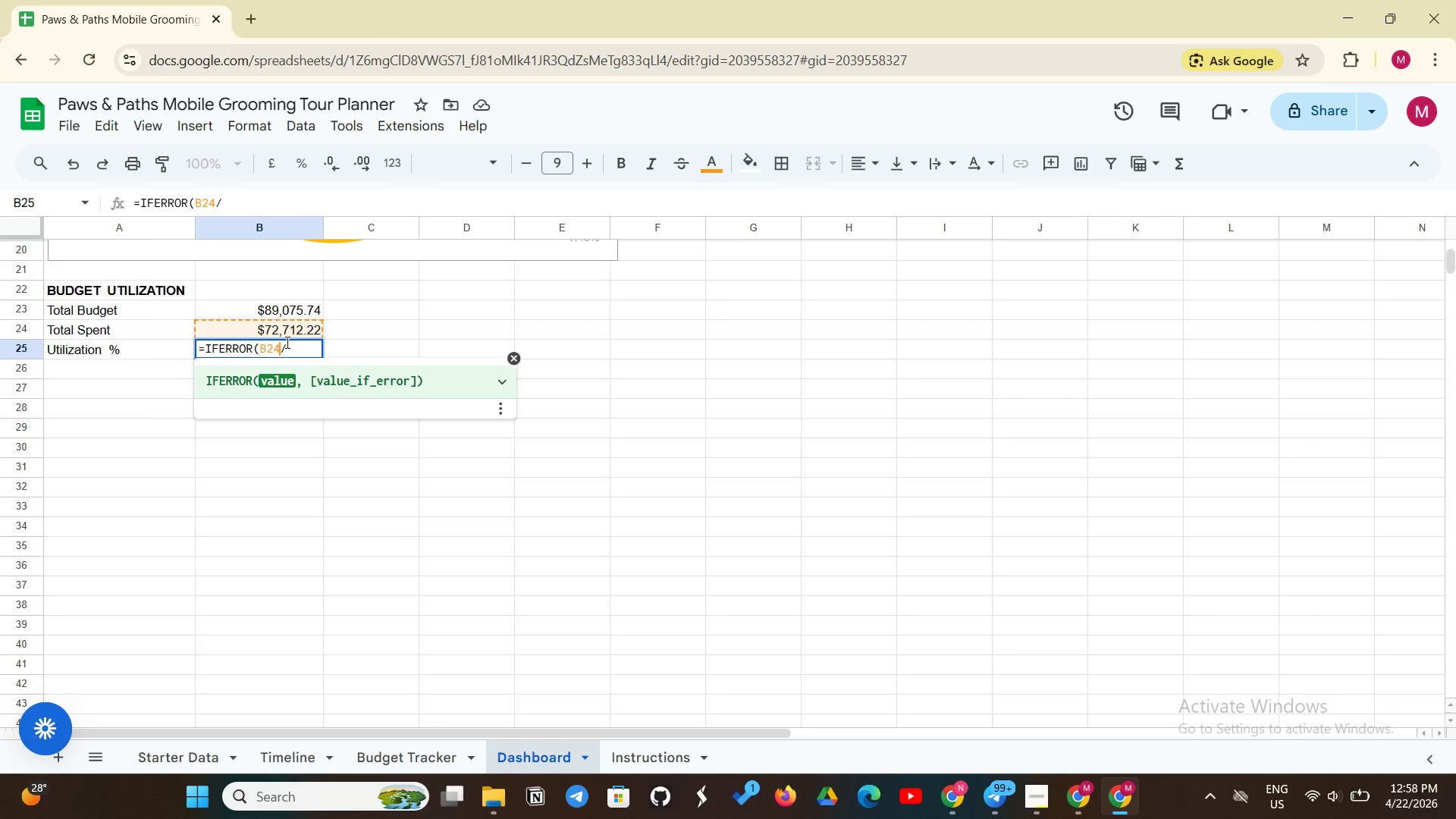 
left_click([298, 347])
 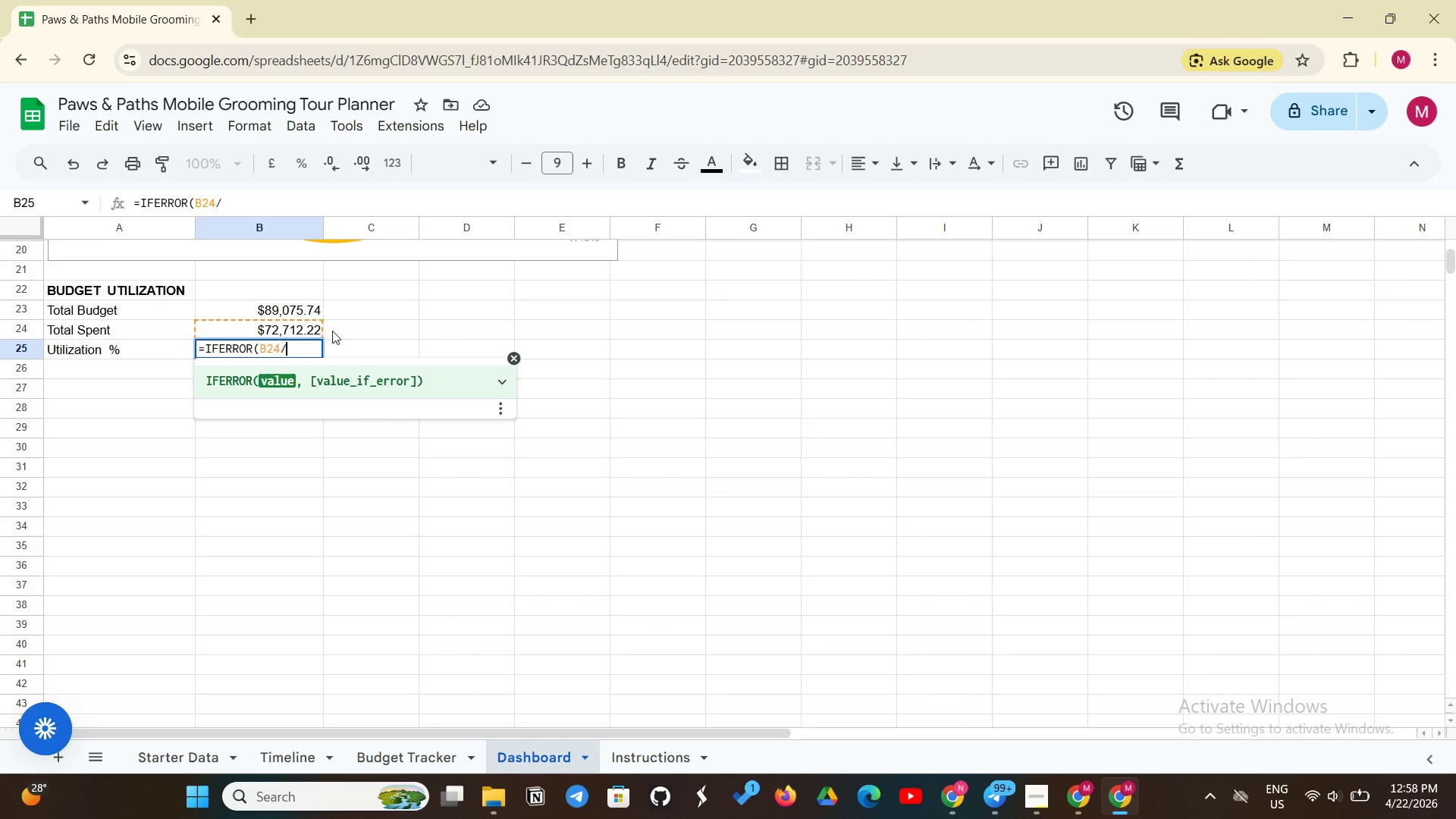 
type(B23)
 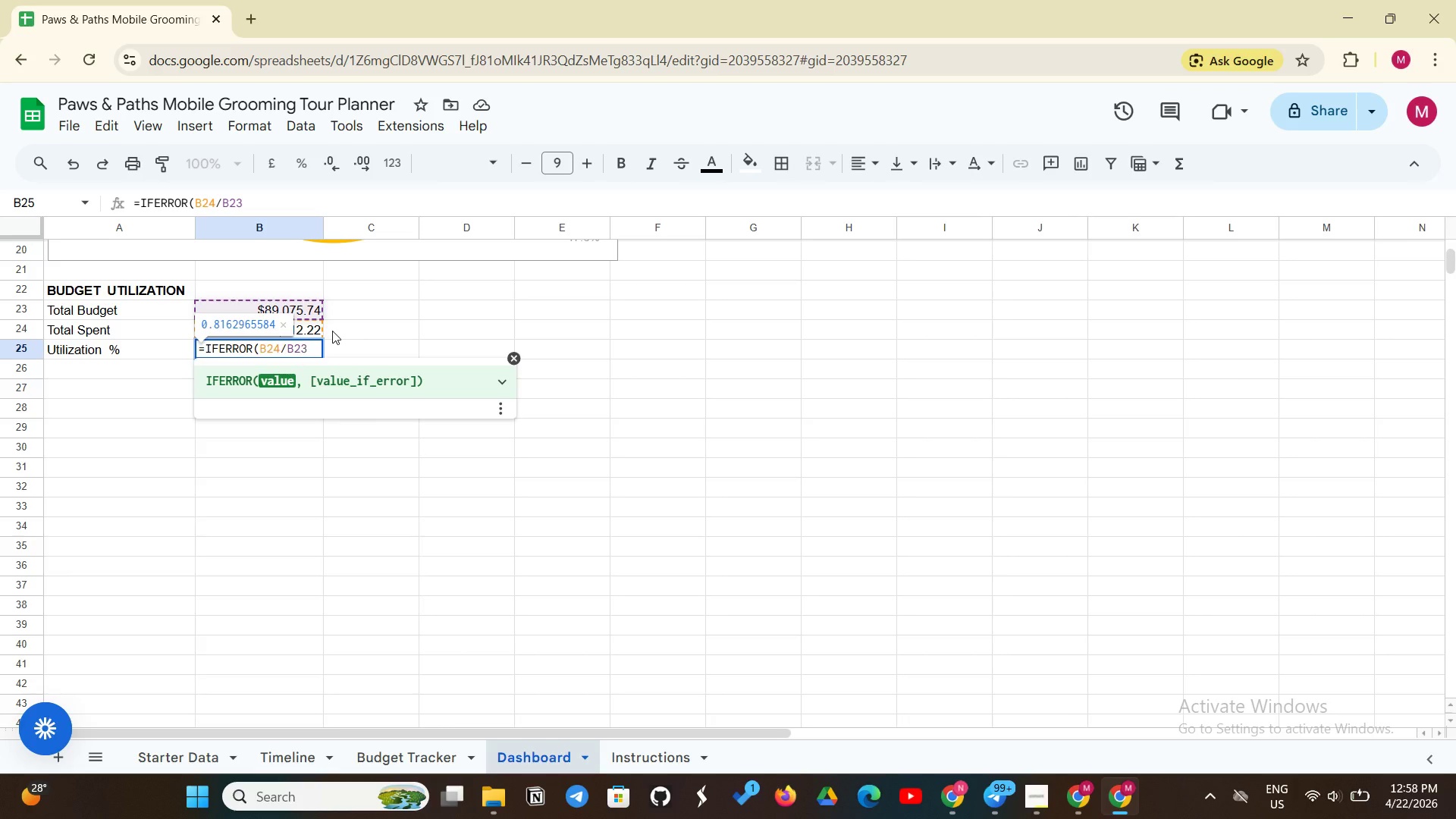 
key(Comma)
 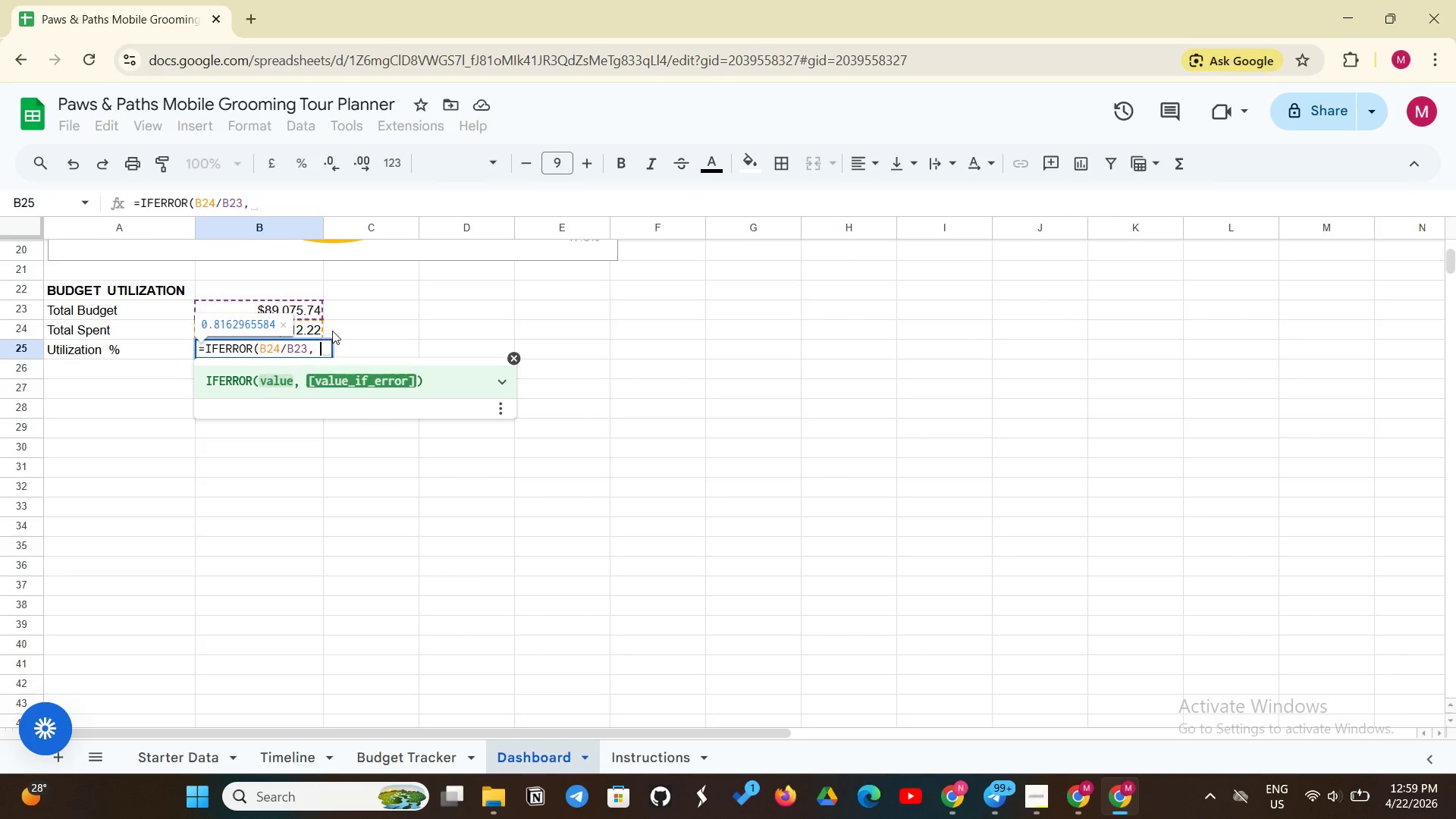 
key(Space)
 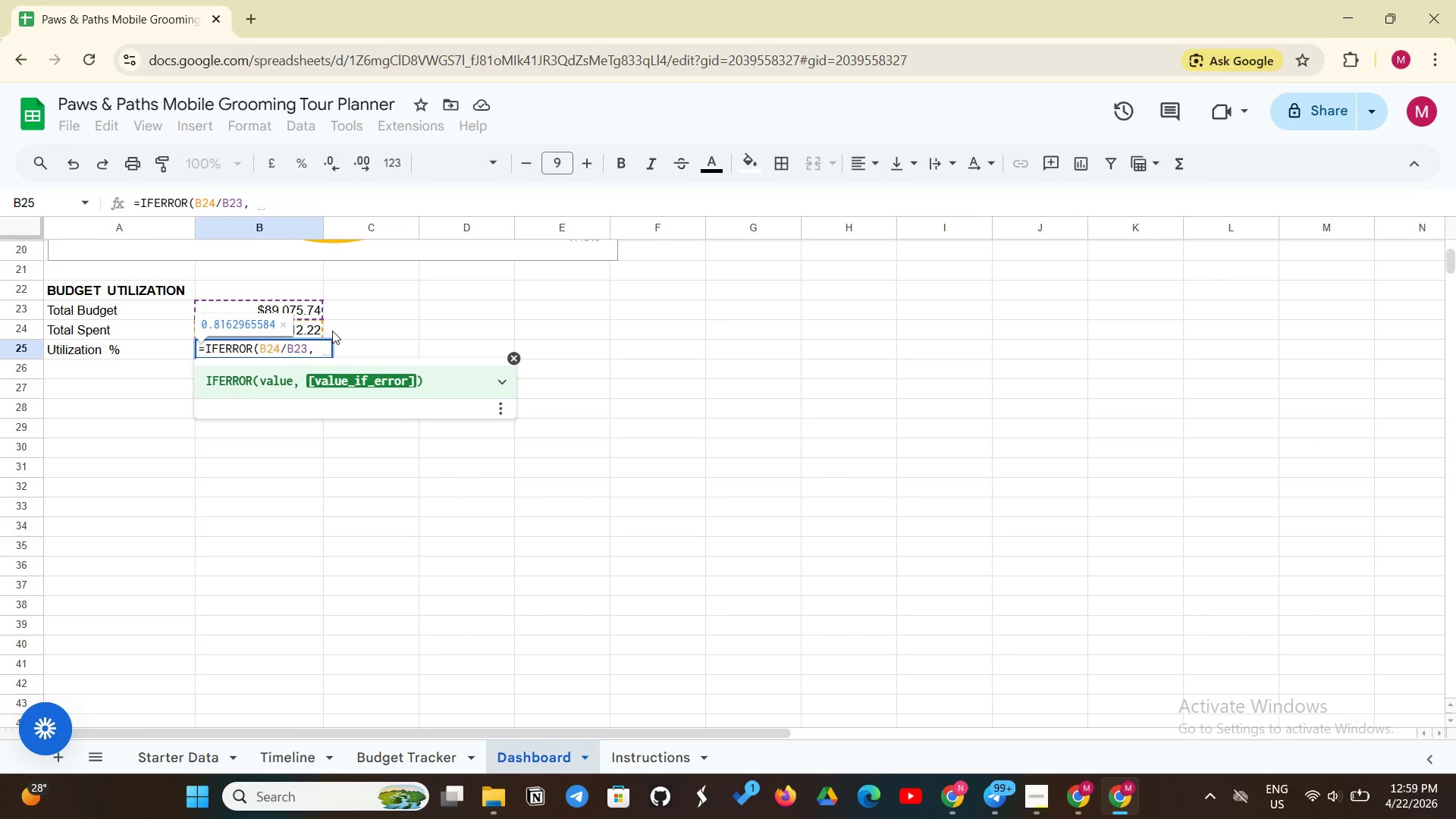 
key(0)
 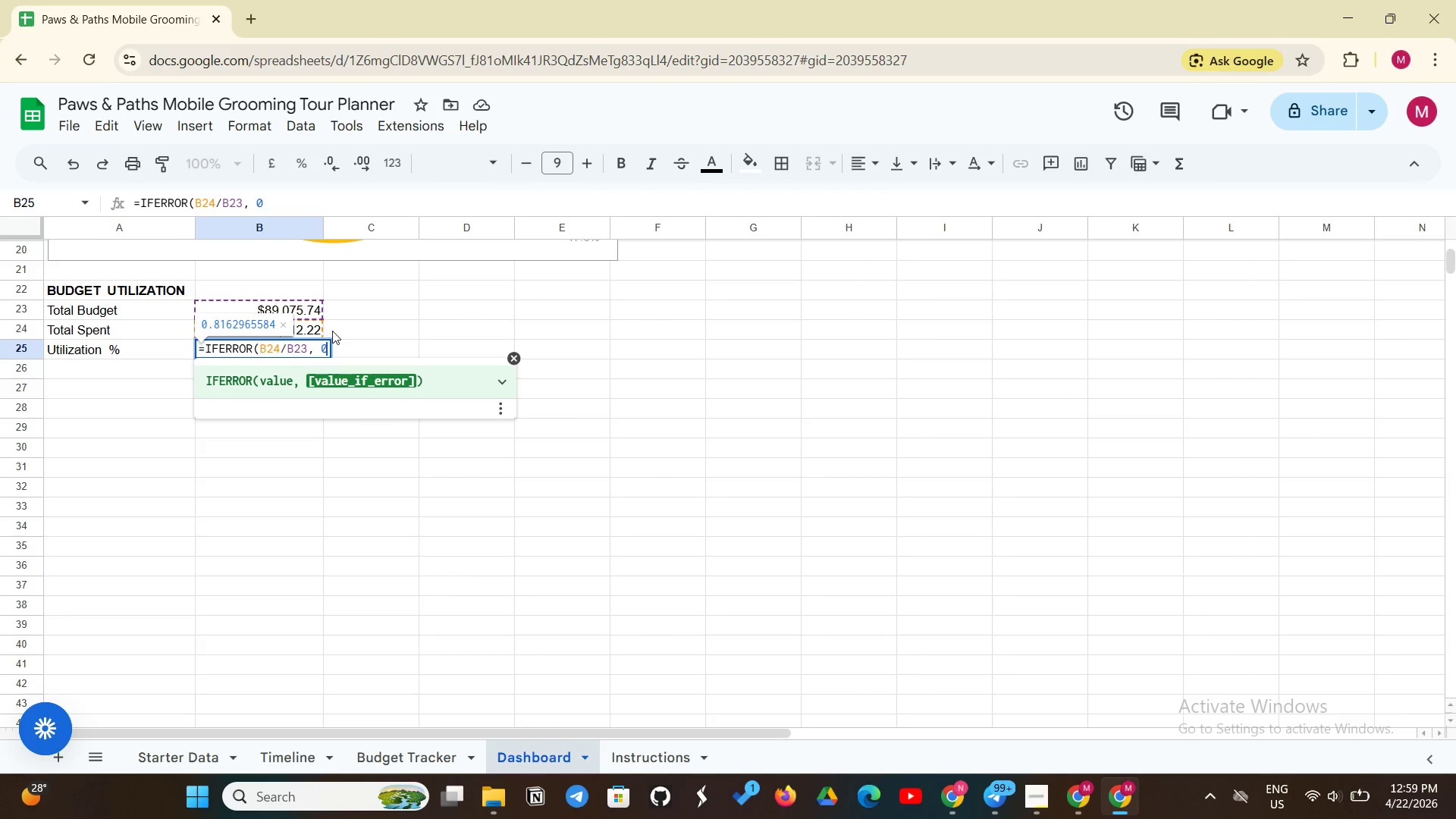 
key(Shift+ShiftLeft)
 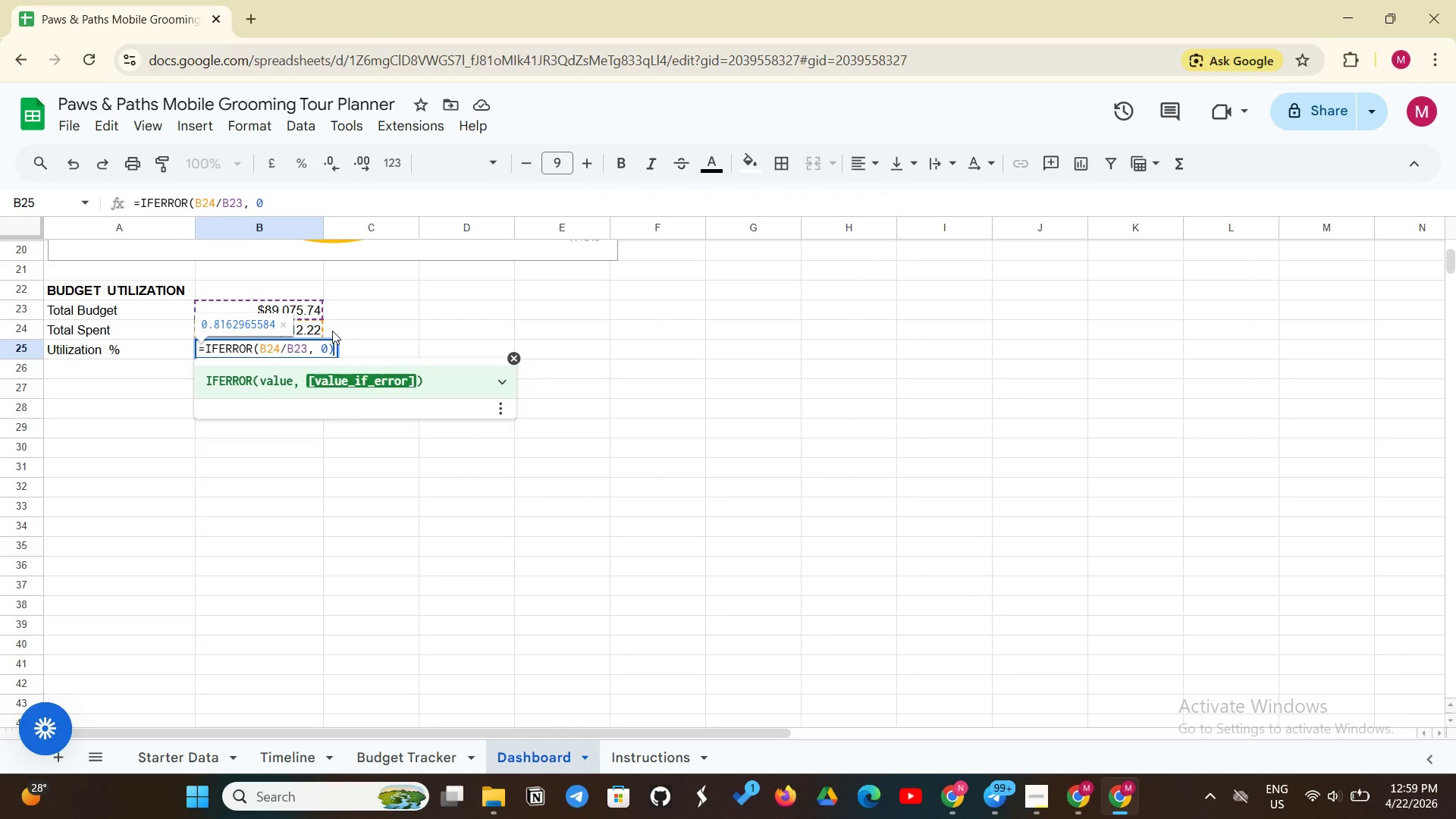 
key(Shift+0)
 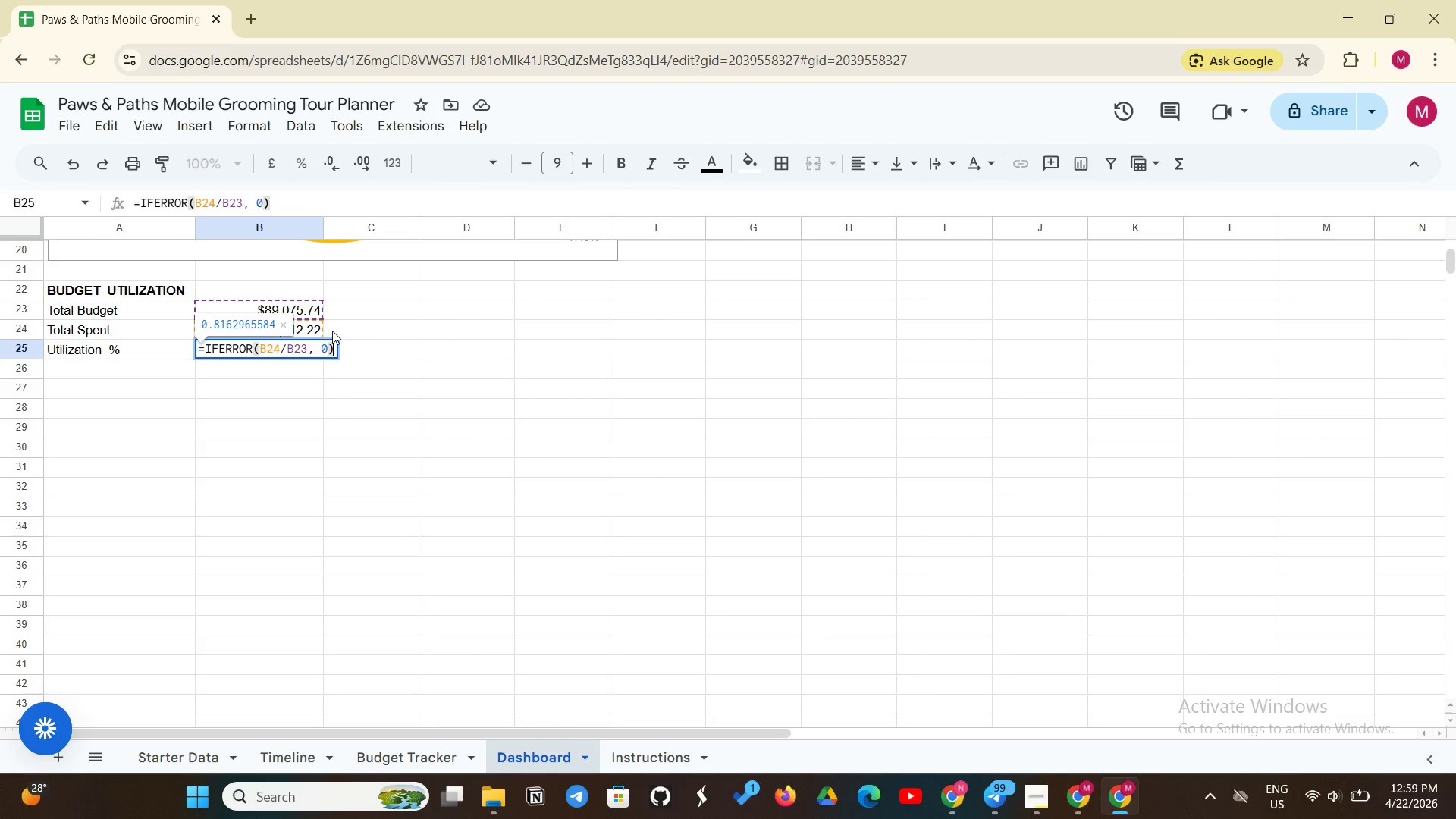 
key(Enter)
 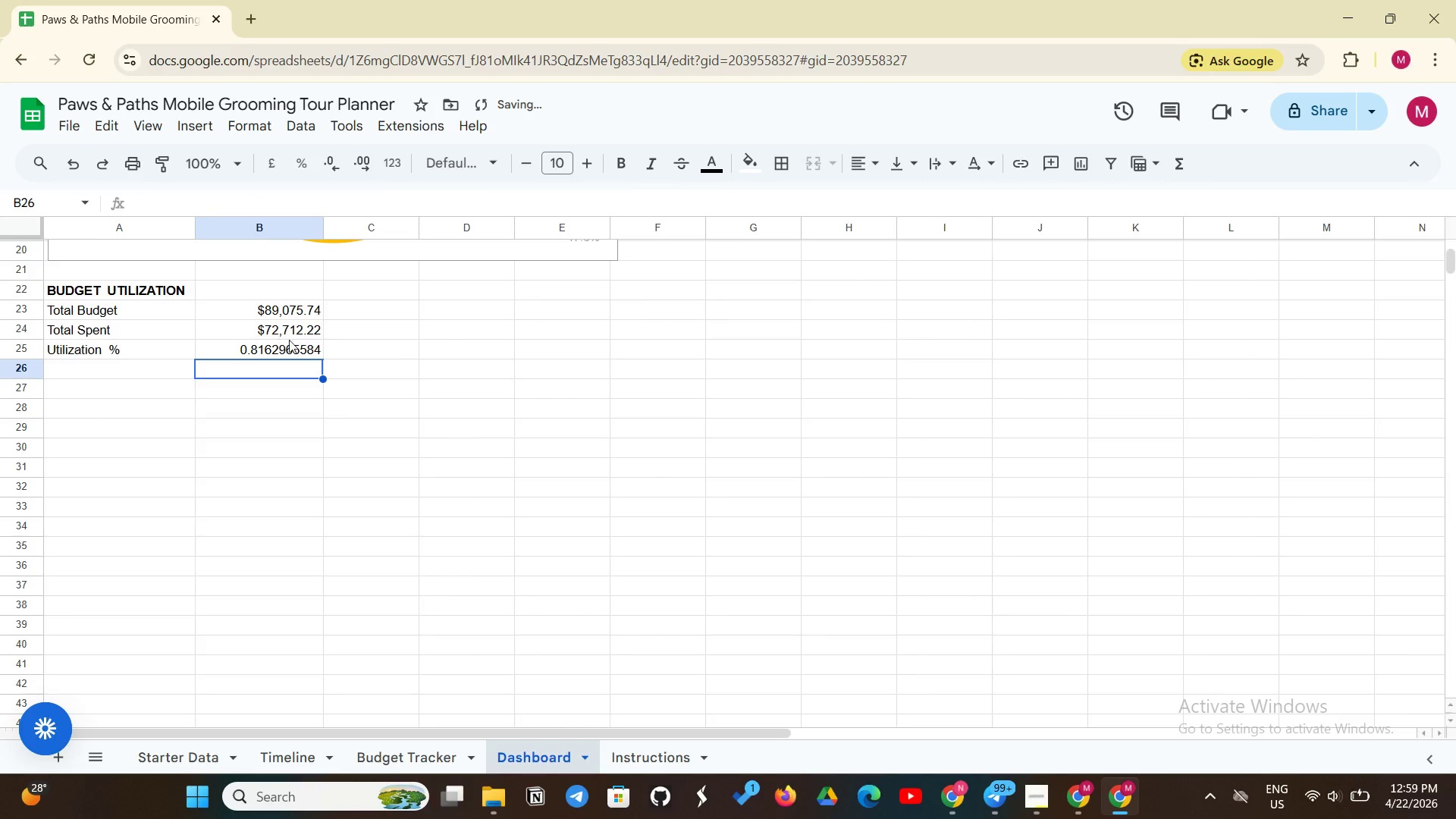 
left_click([273, 347])
 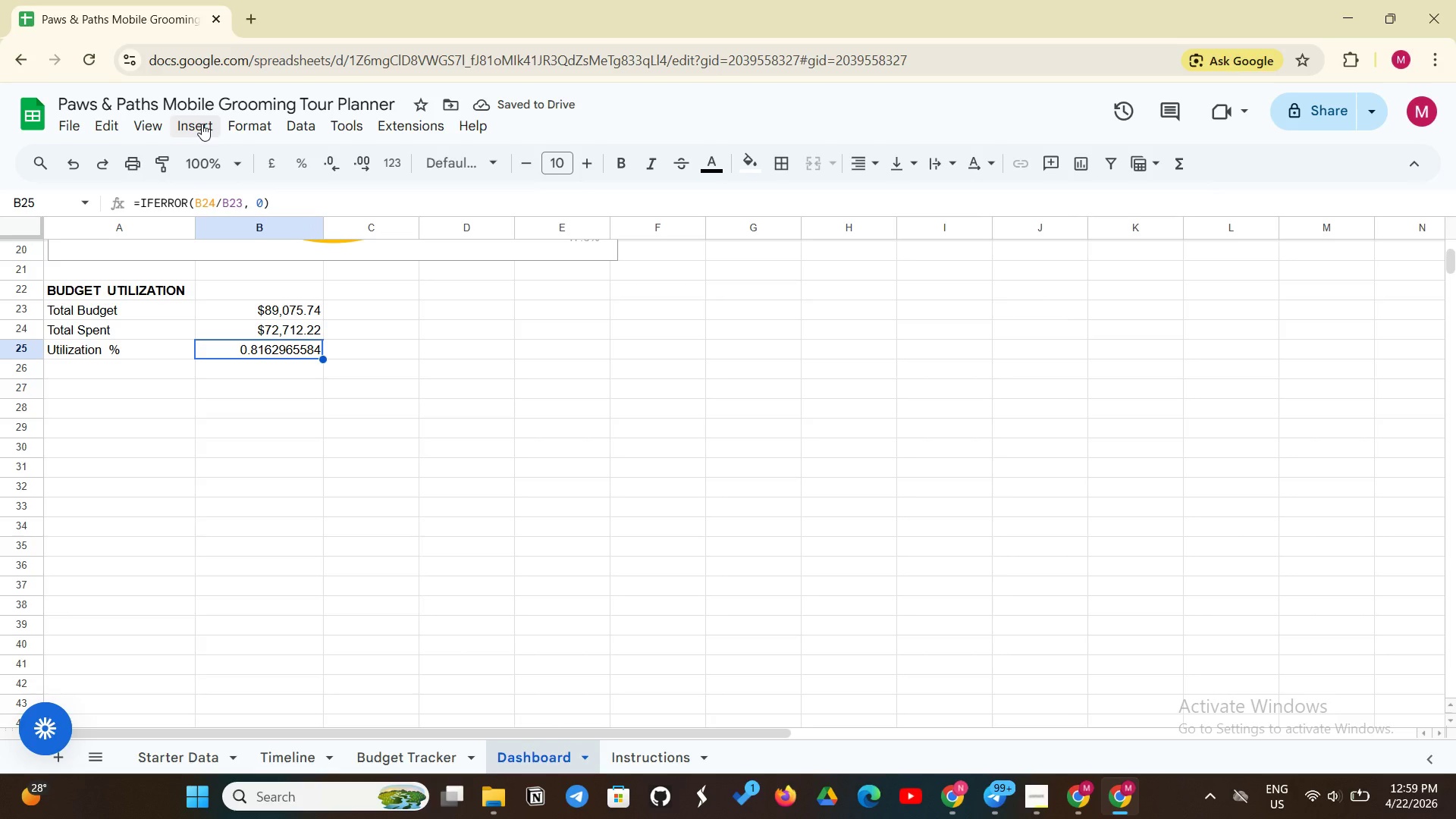 
left_click([202, 124])
 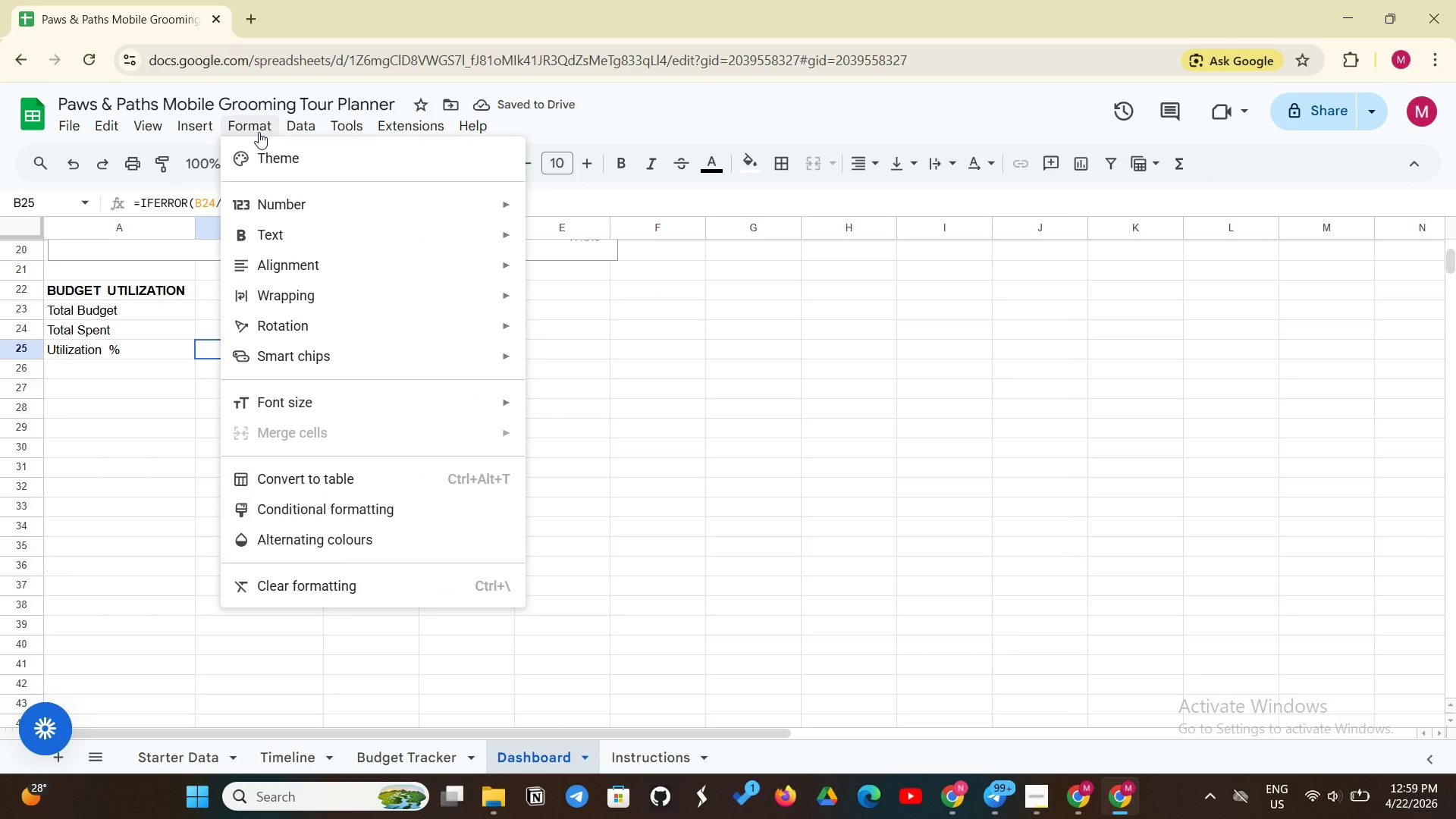 
left_click([259, 132])
 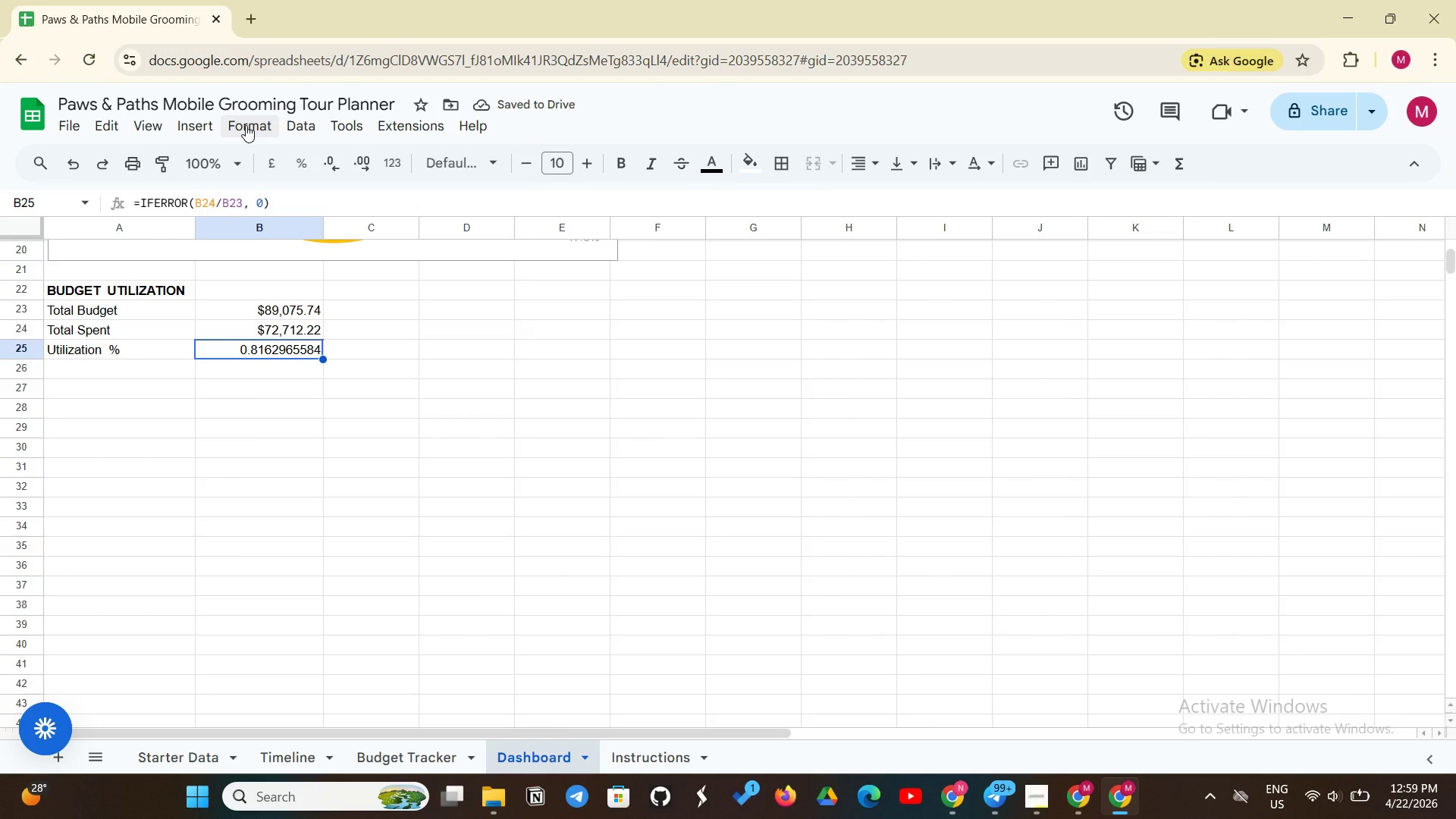 
left_click([246, 125])
 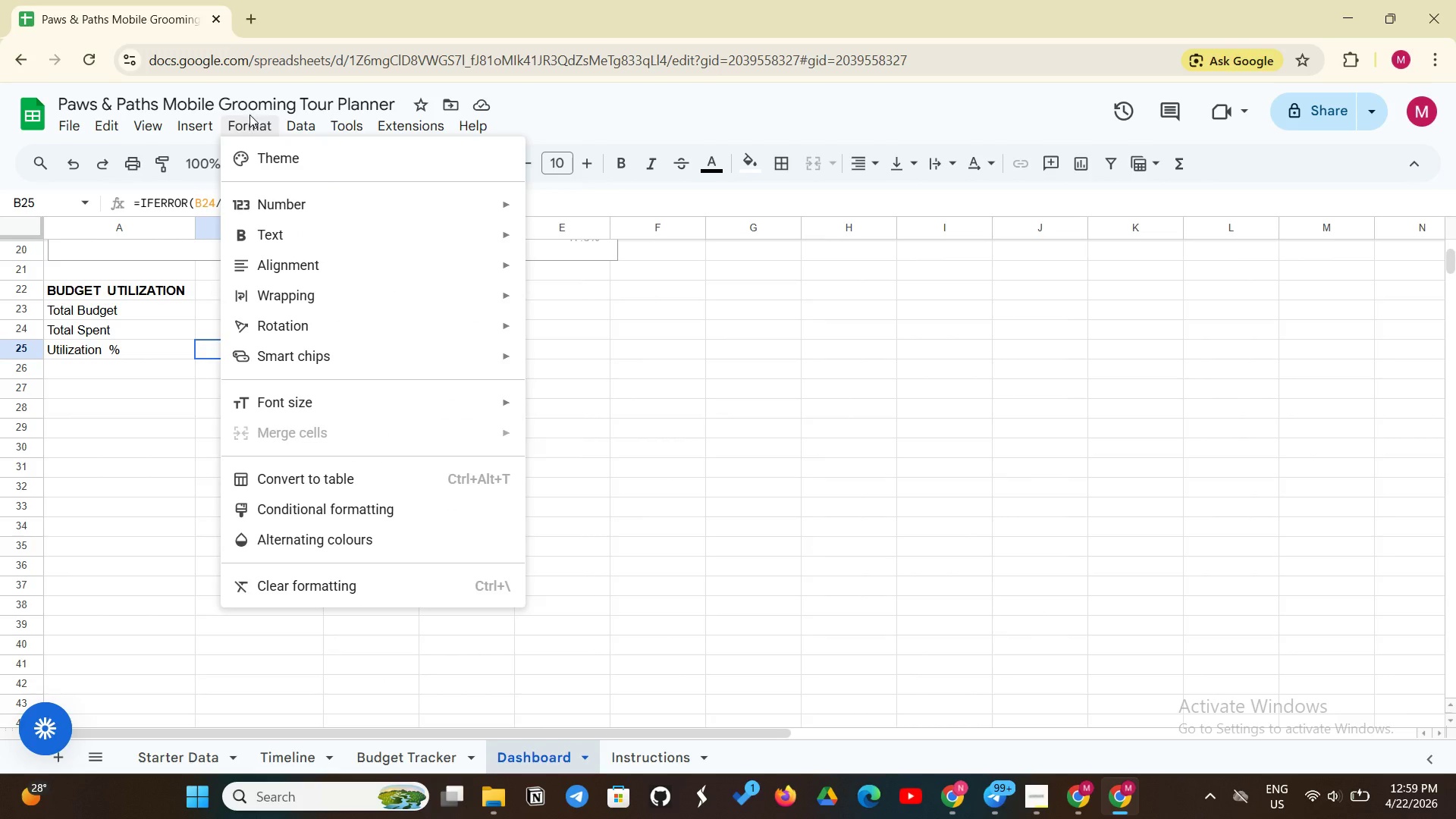 
left_click([249, 118])
 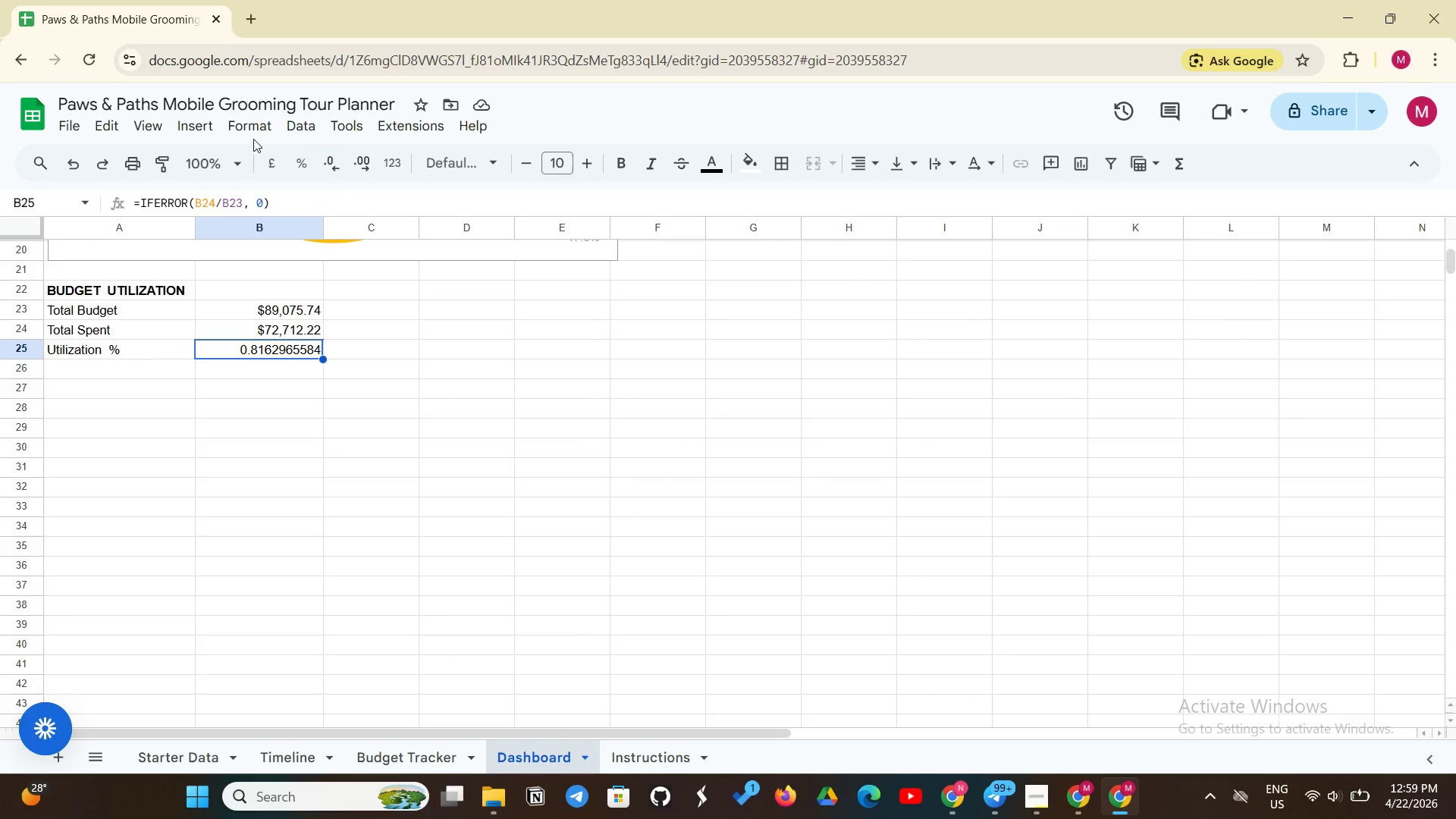 
left_click([254, 139])
 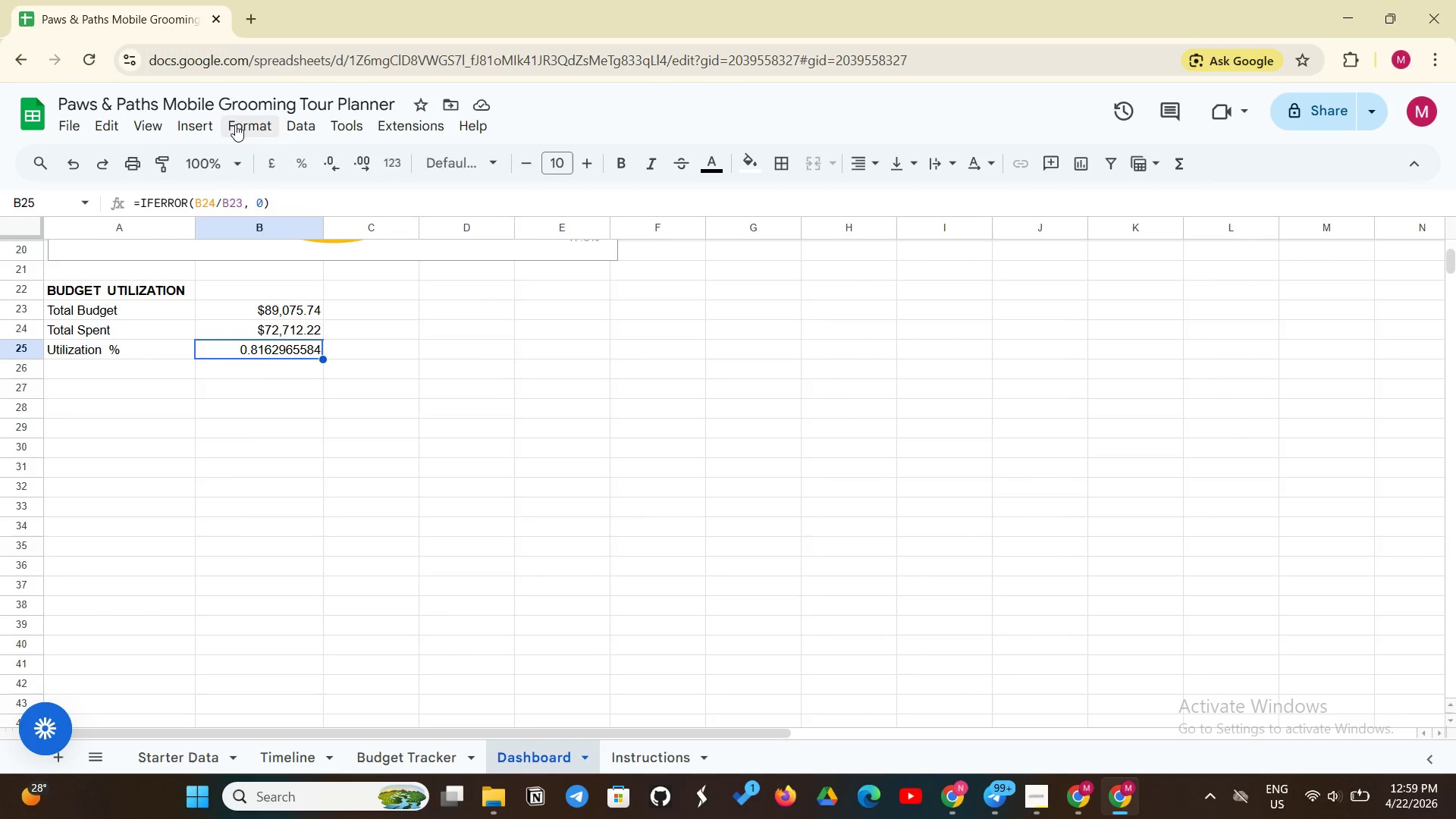 
left_click([235, 124])
 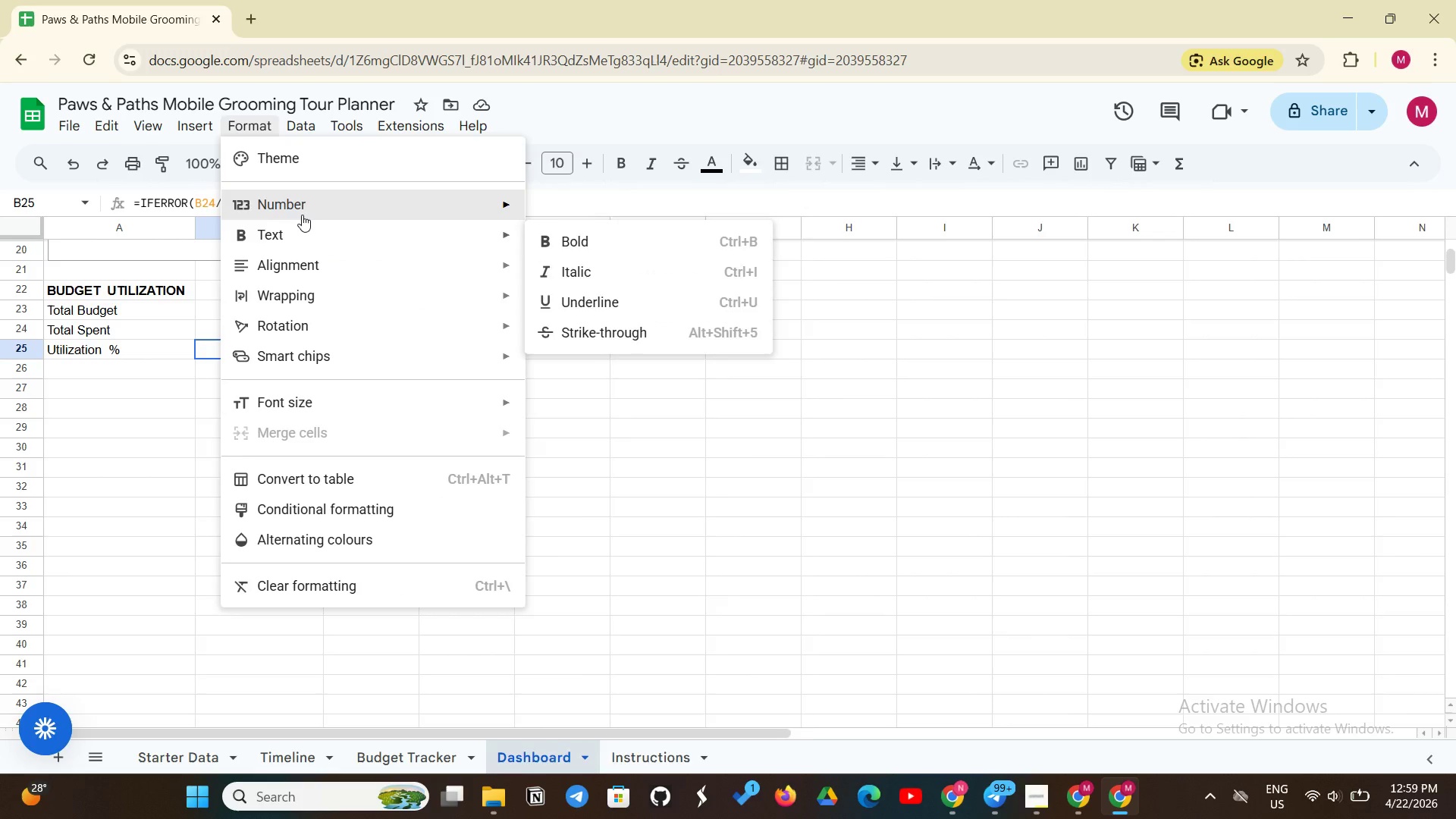 
left_click([302, 215])
 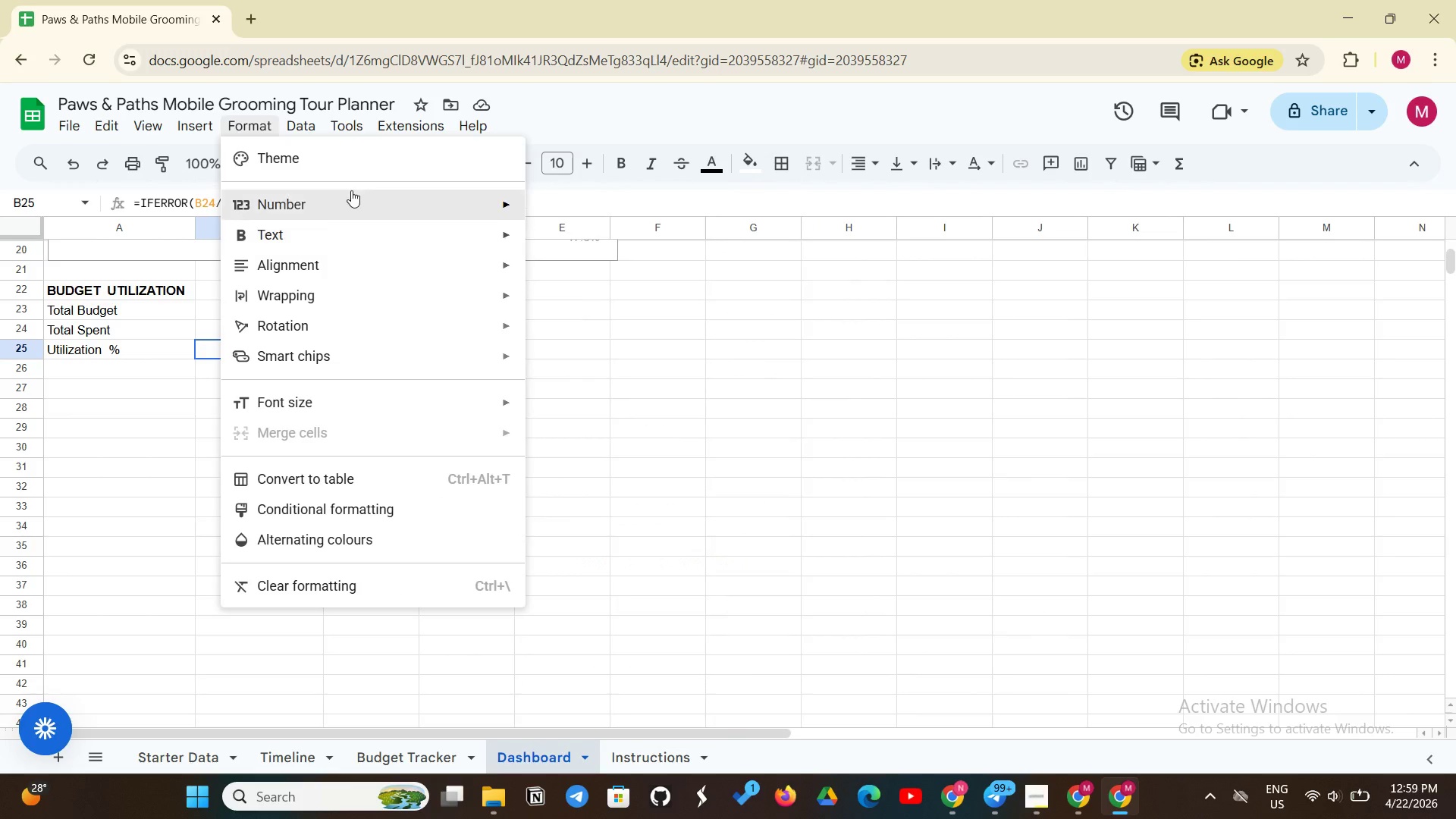 
left_click([350, 190])
 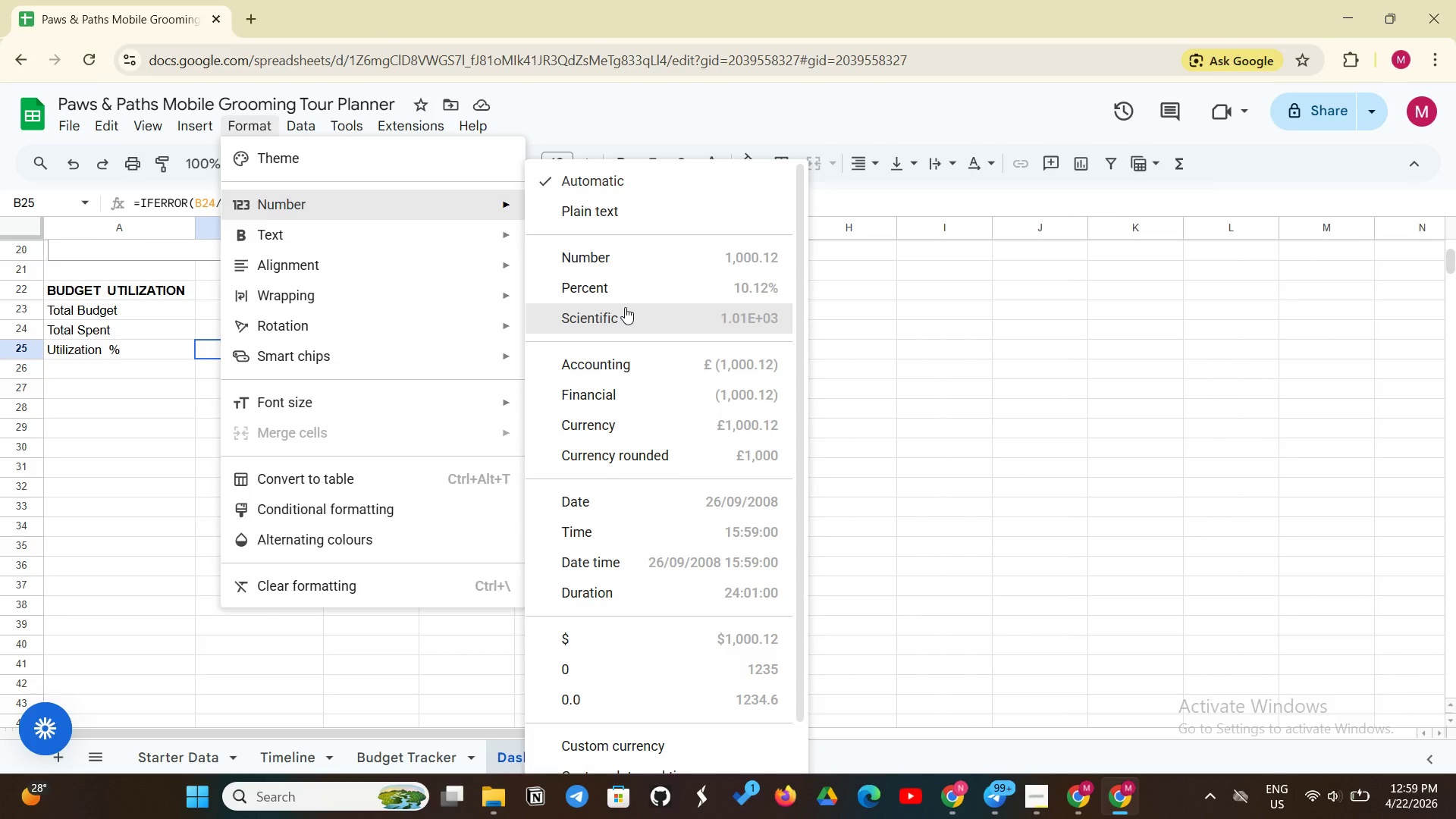 
left_click([639, 288])
 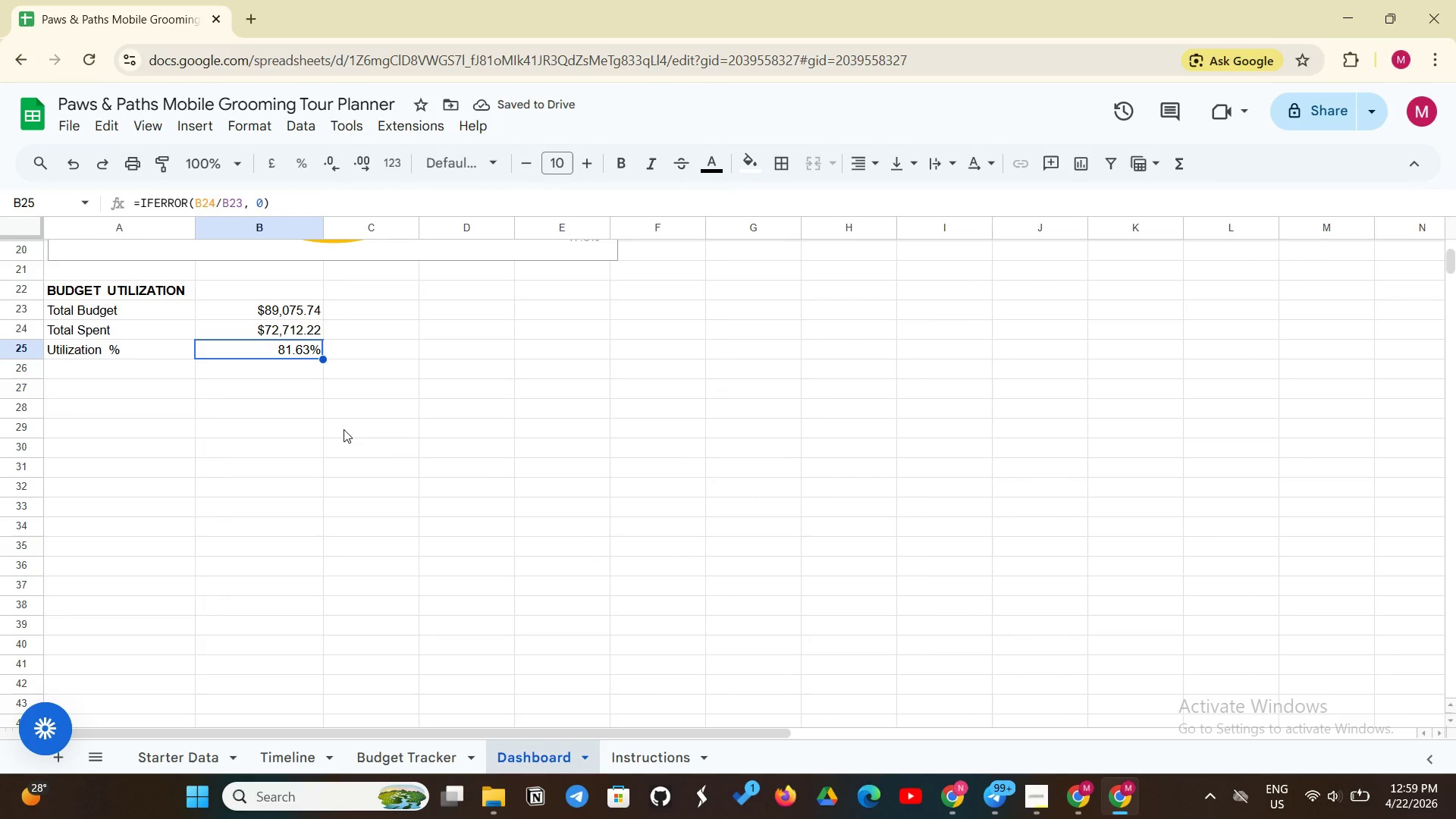 
wait(6.89)
 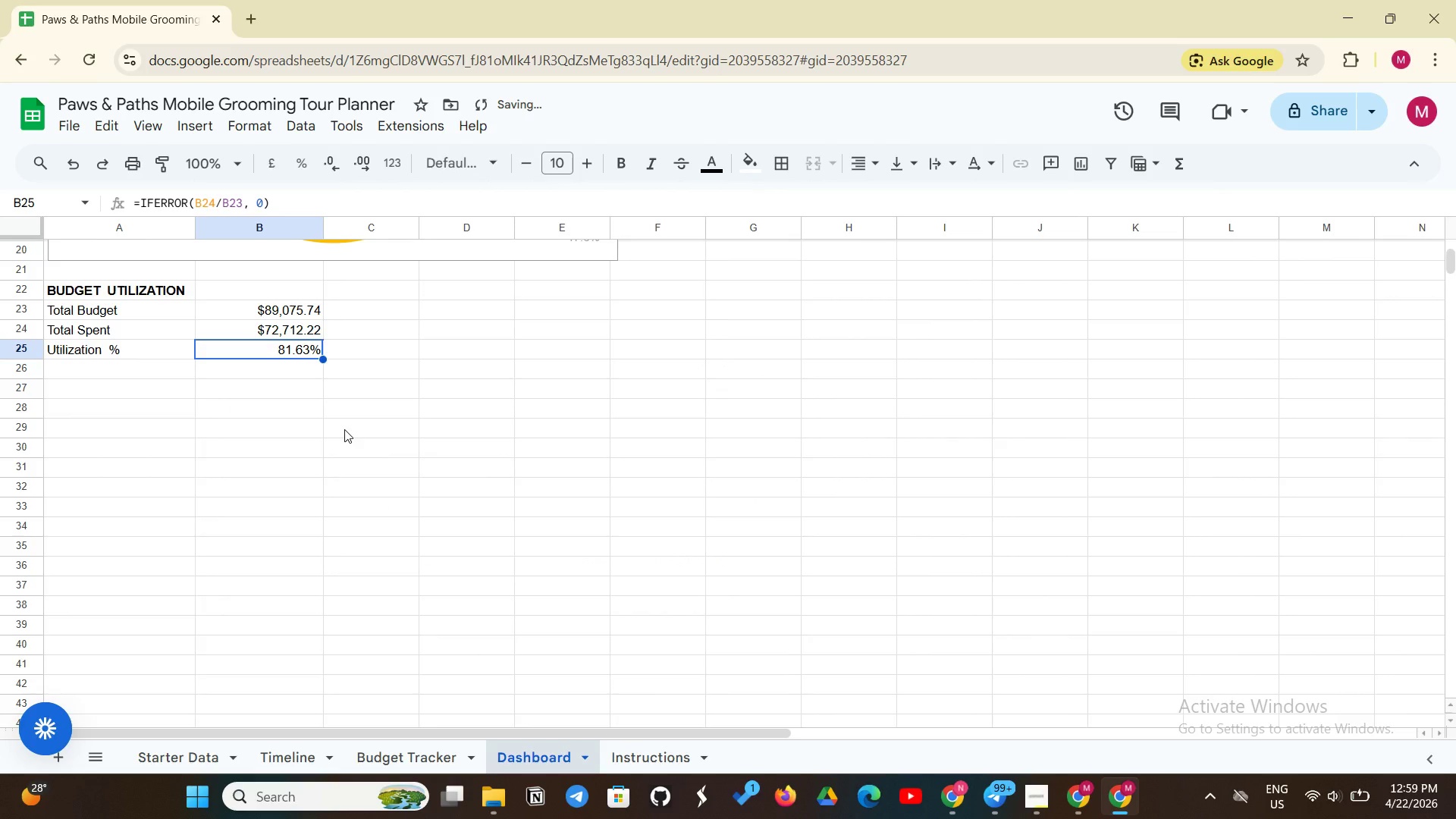 
left_click([99, 377])
 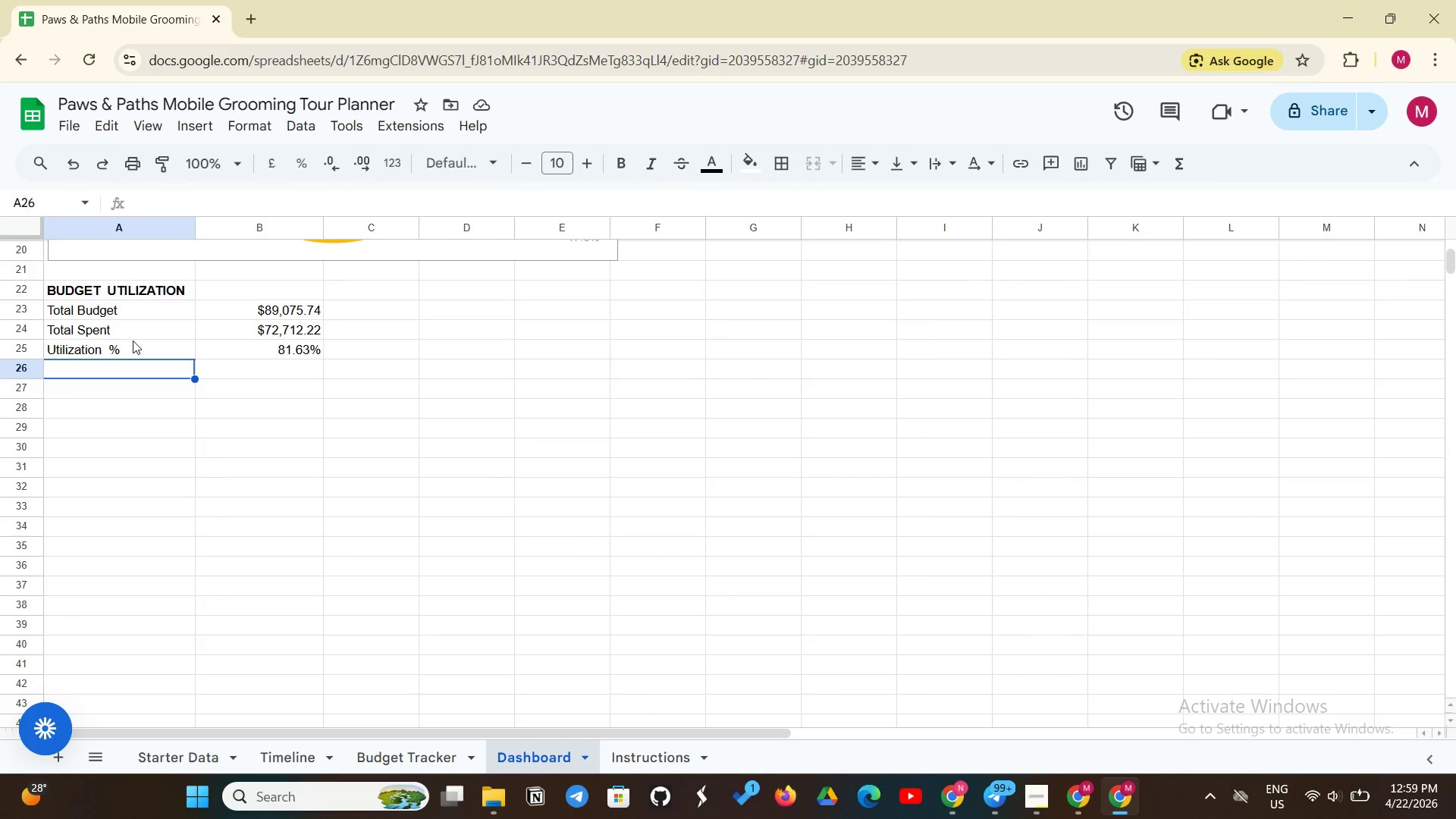 
type(Gau)
 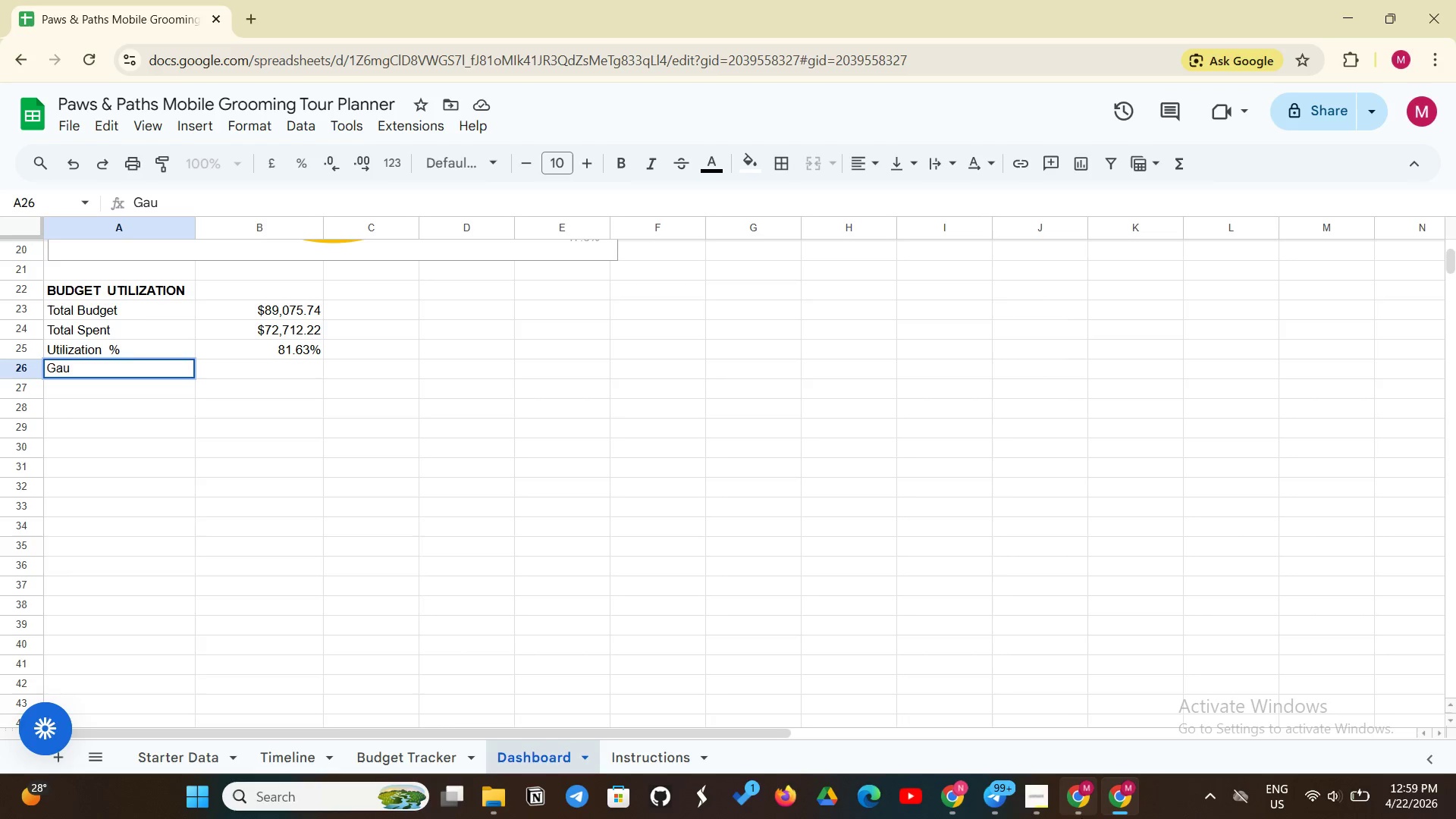 
left_click([1079, 799])
 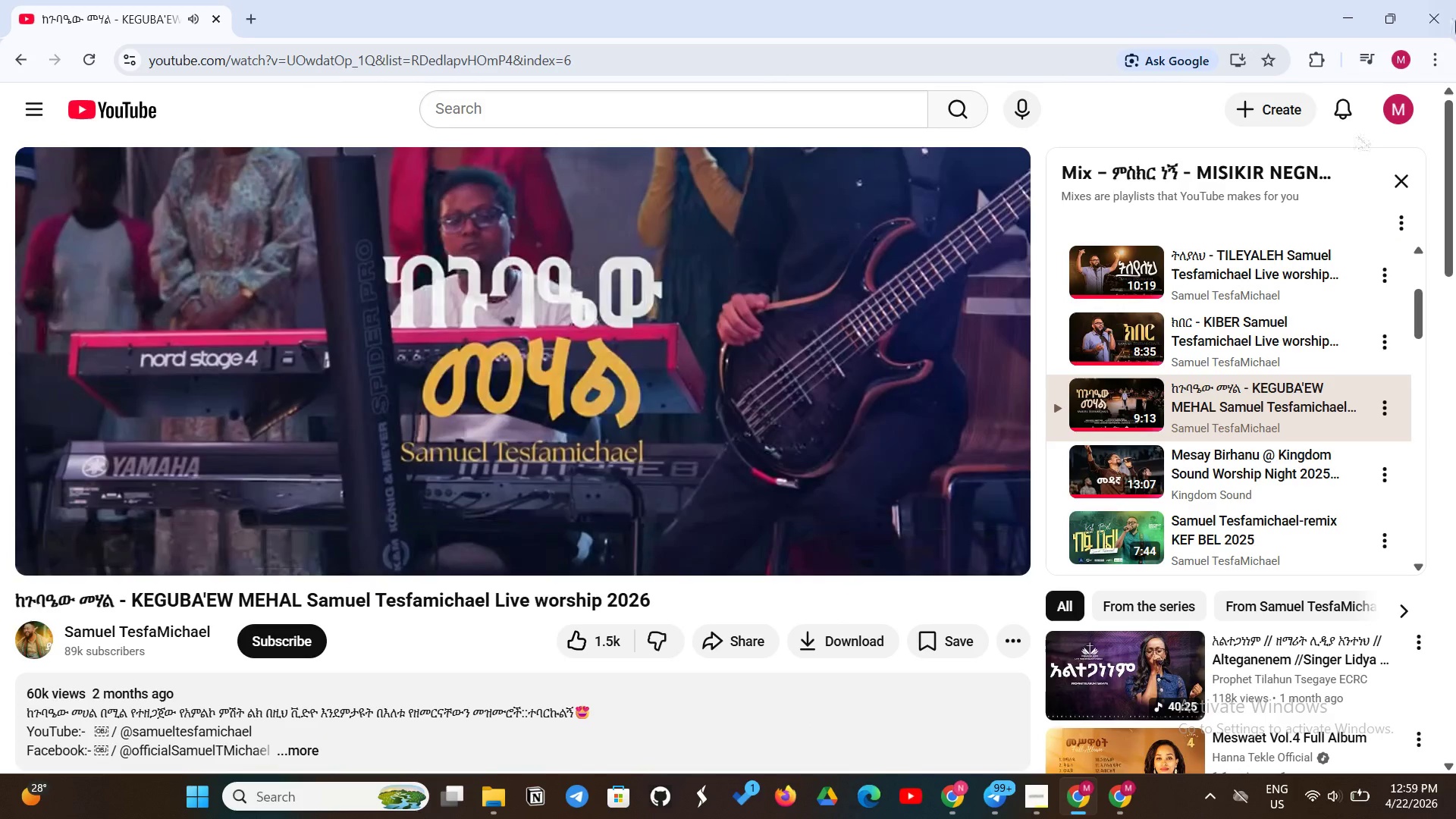 
left_click([1346, 7])
 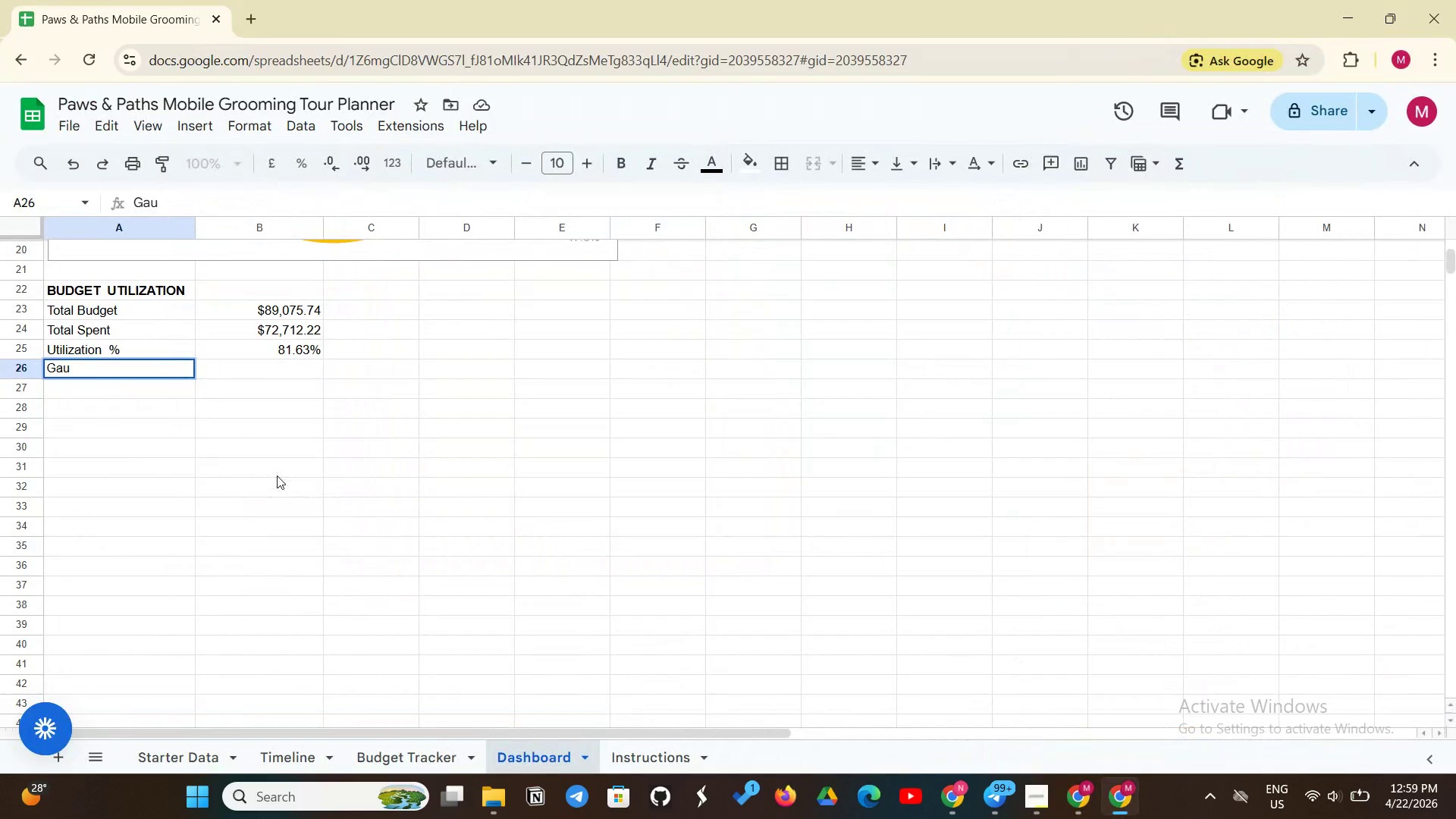 
type(ge)
 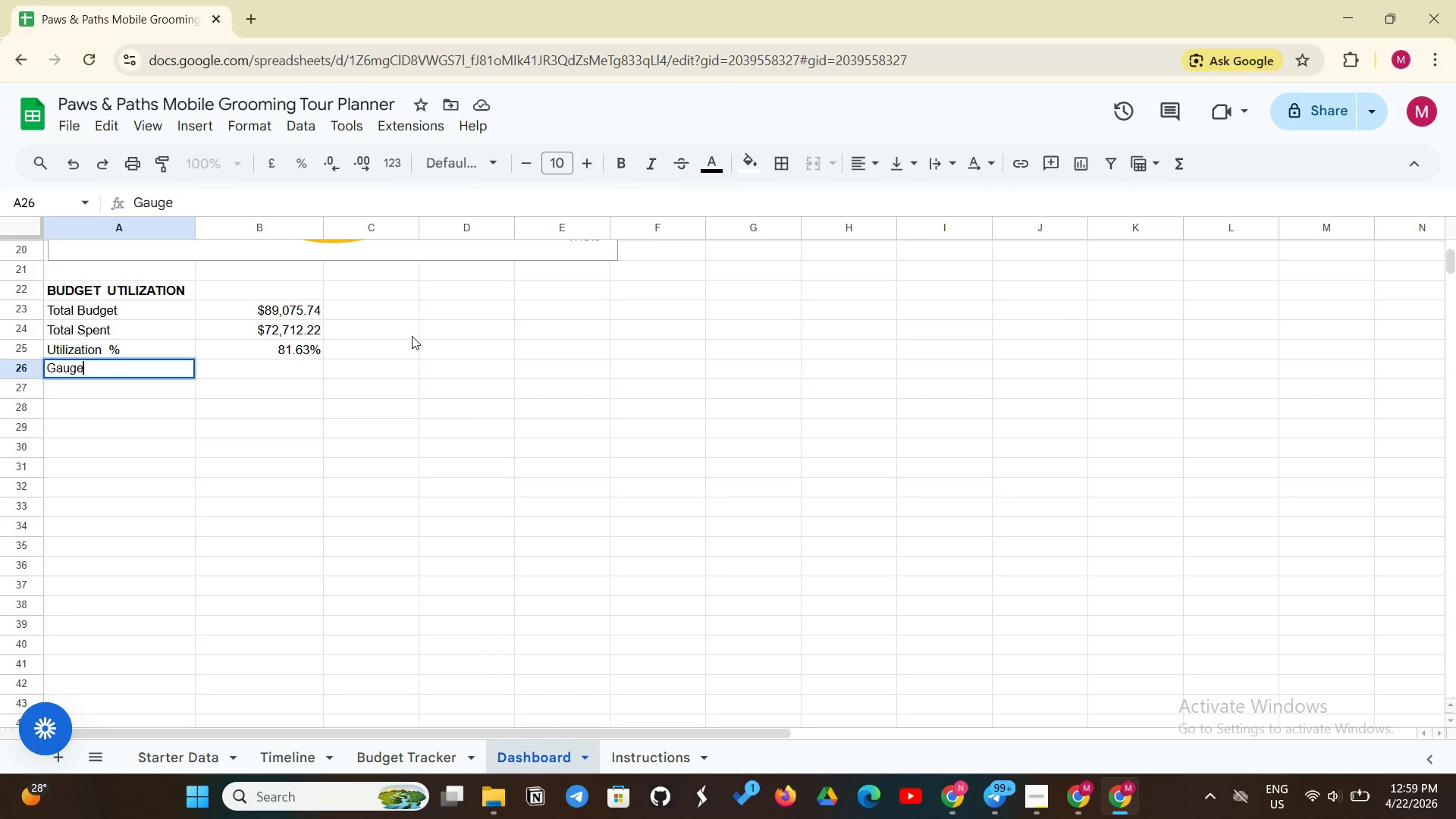 
left_click([310, 374])
 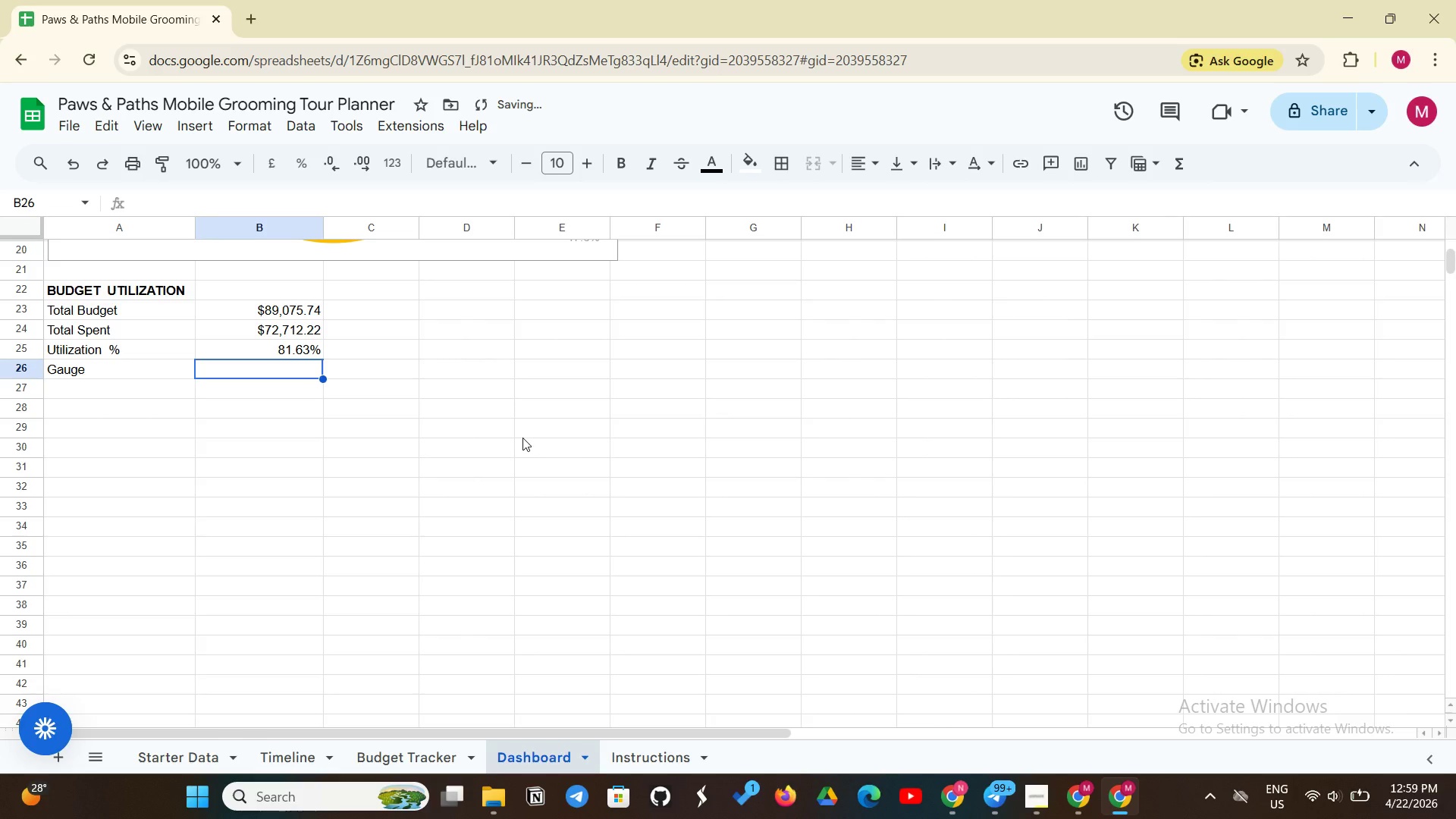 
type(=SPARKLINE)
 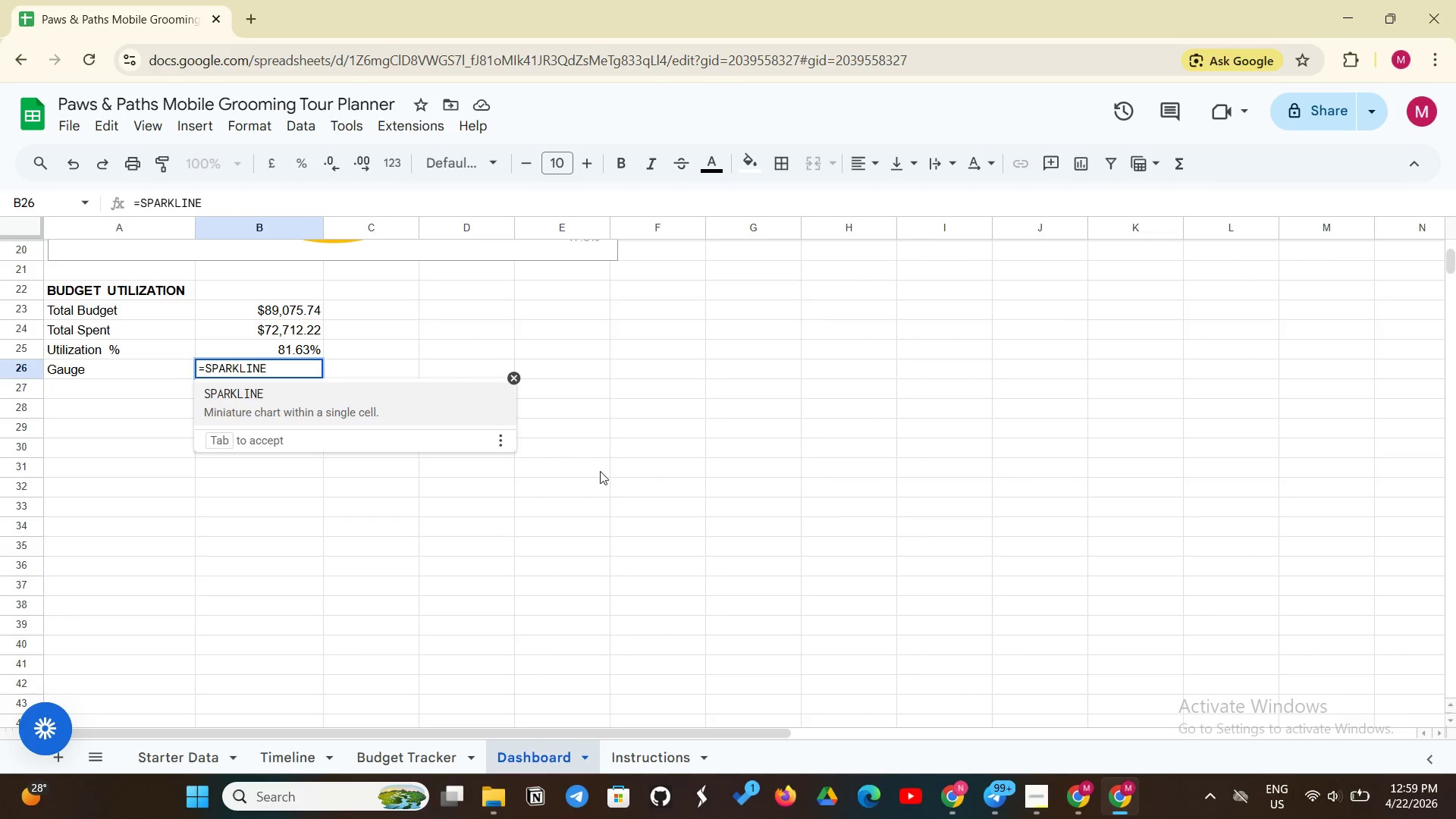 
wait(5.03)
 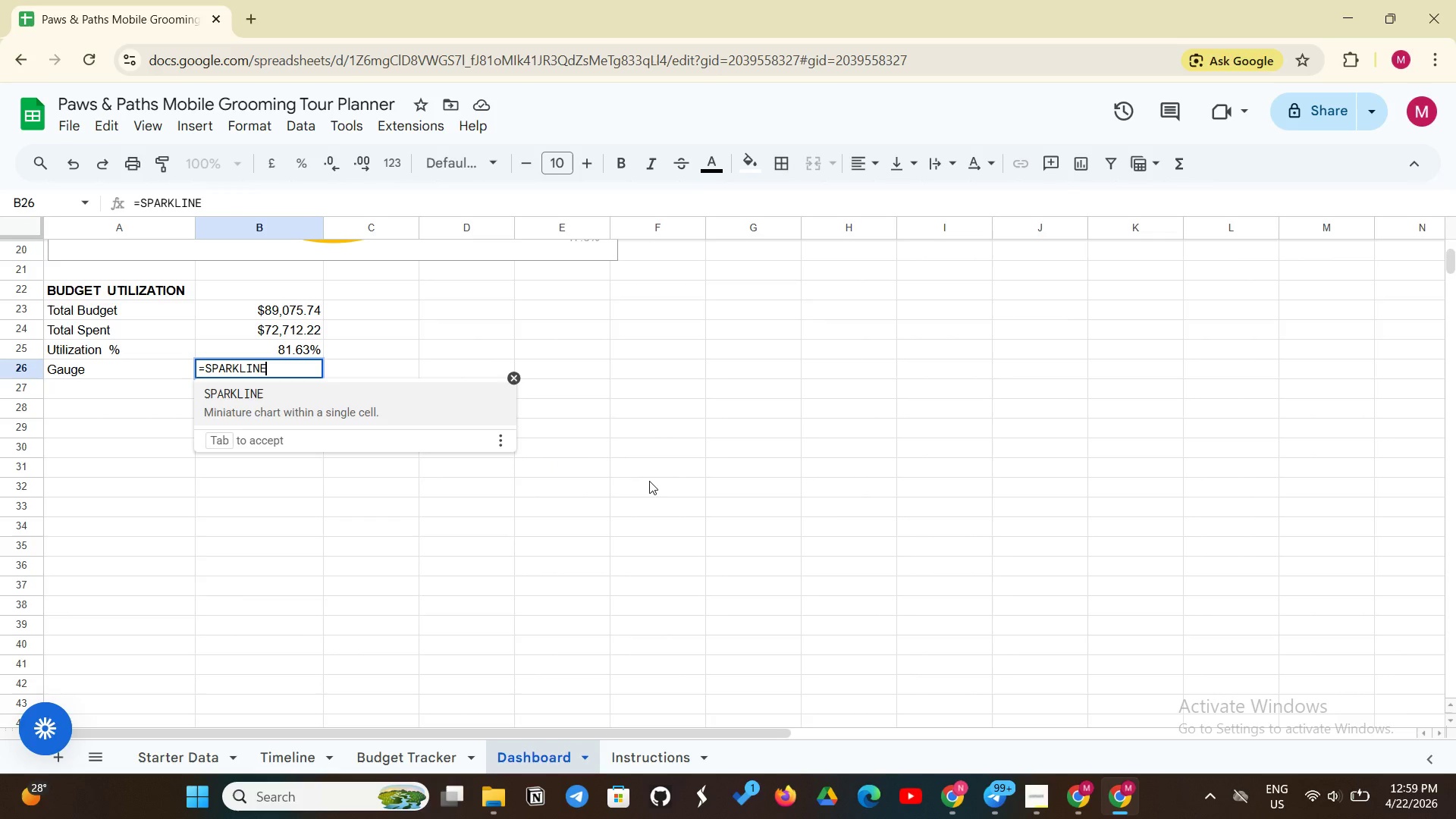 
type((B8)
 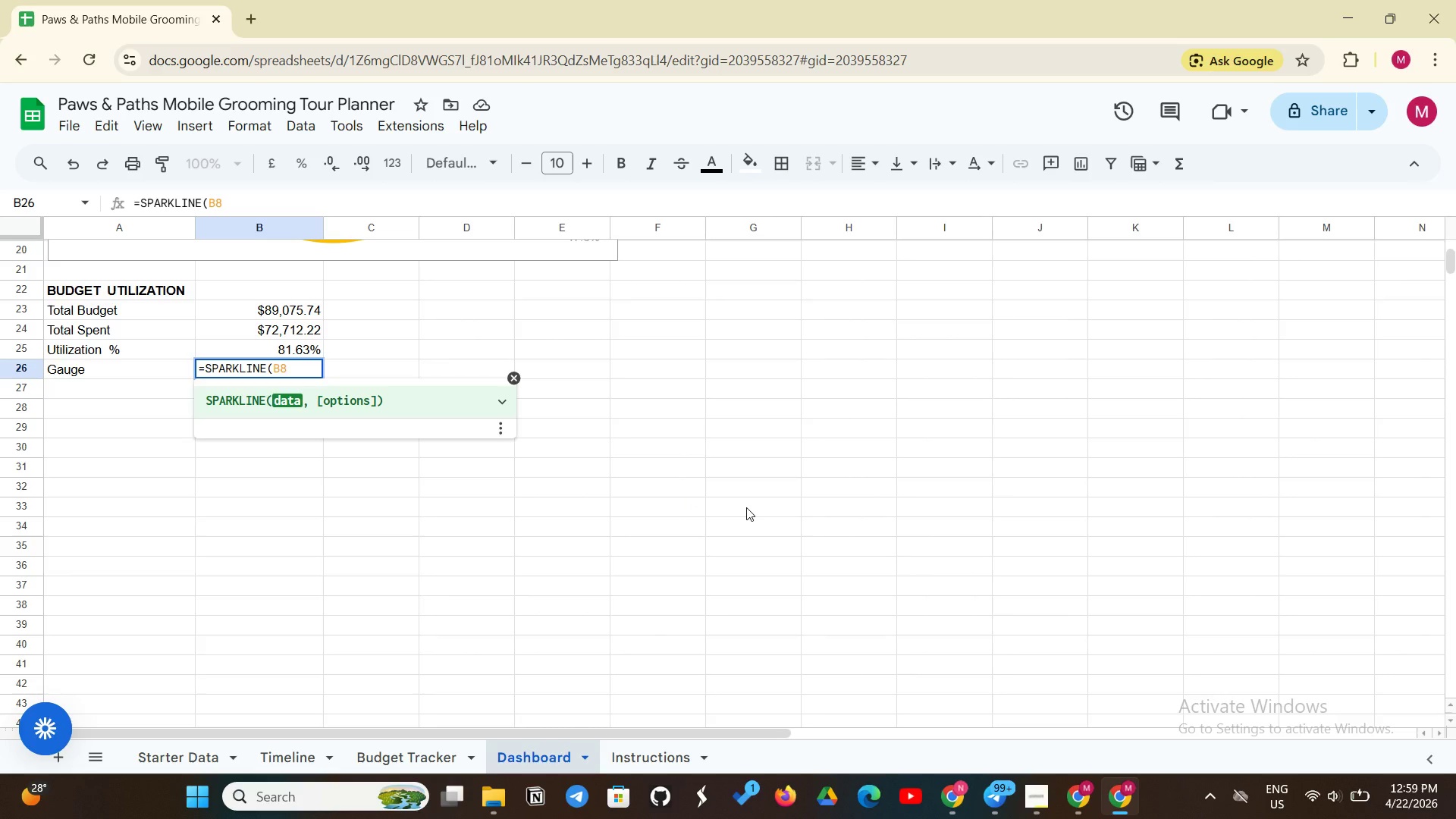 
key(Comma)
 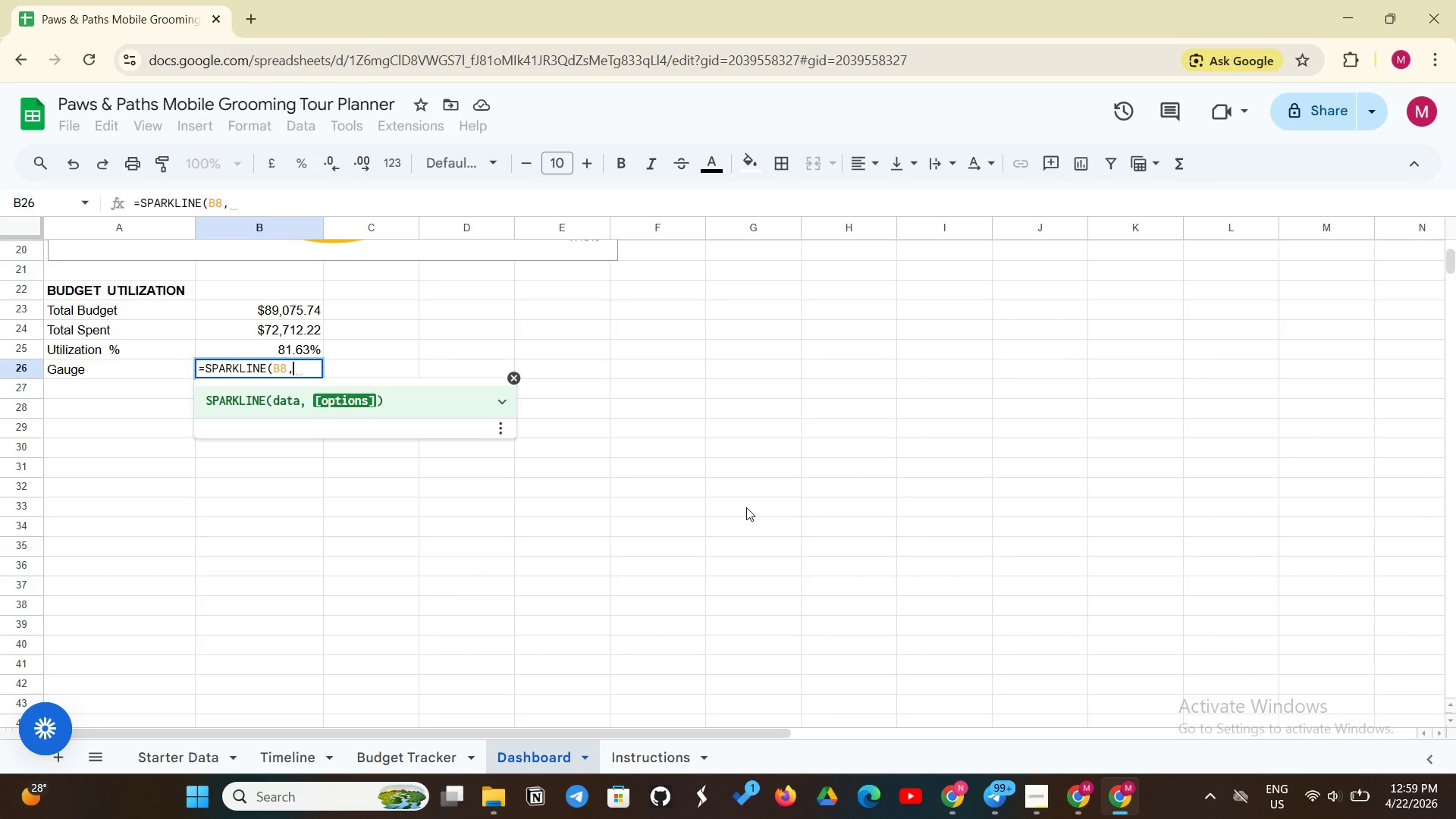 
key(Space)
 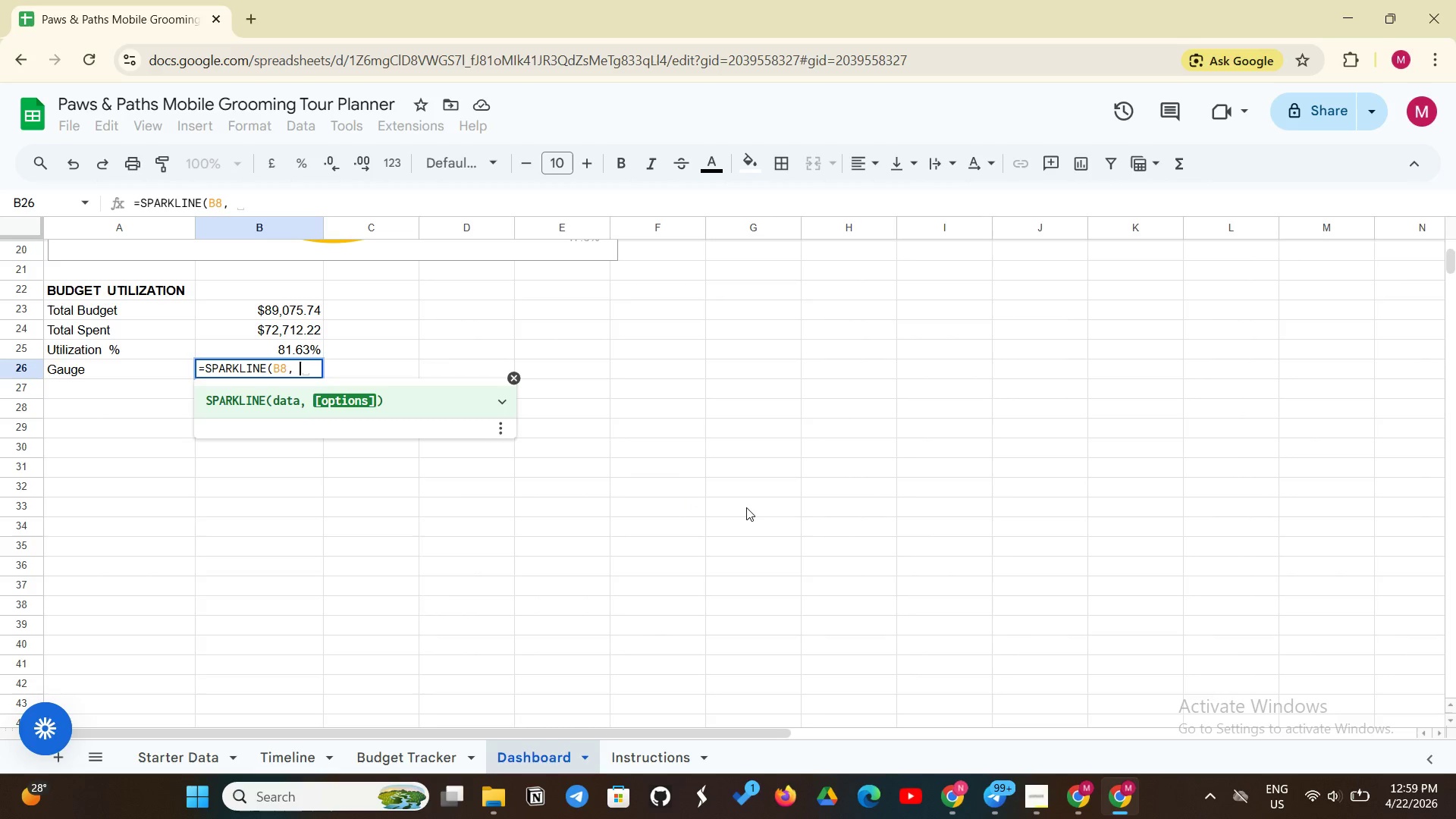 
key(Shift+BracketLeft)
 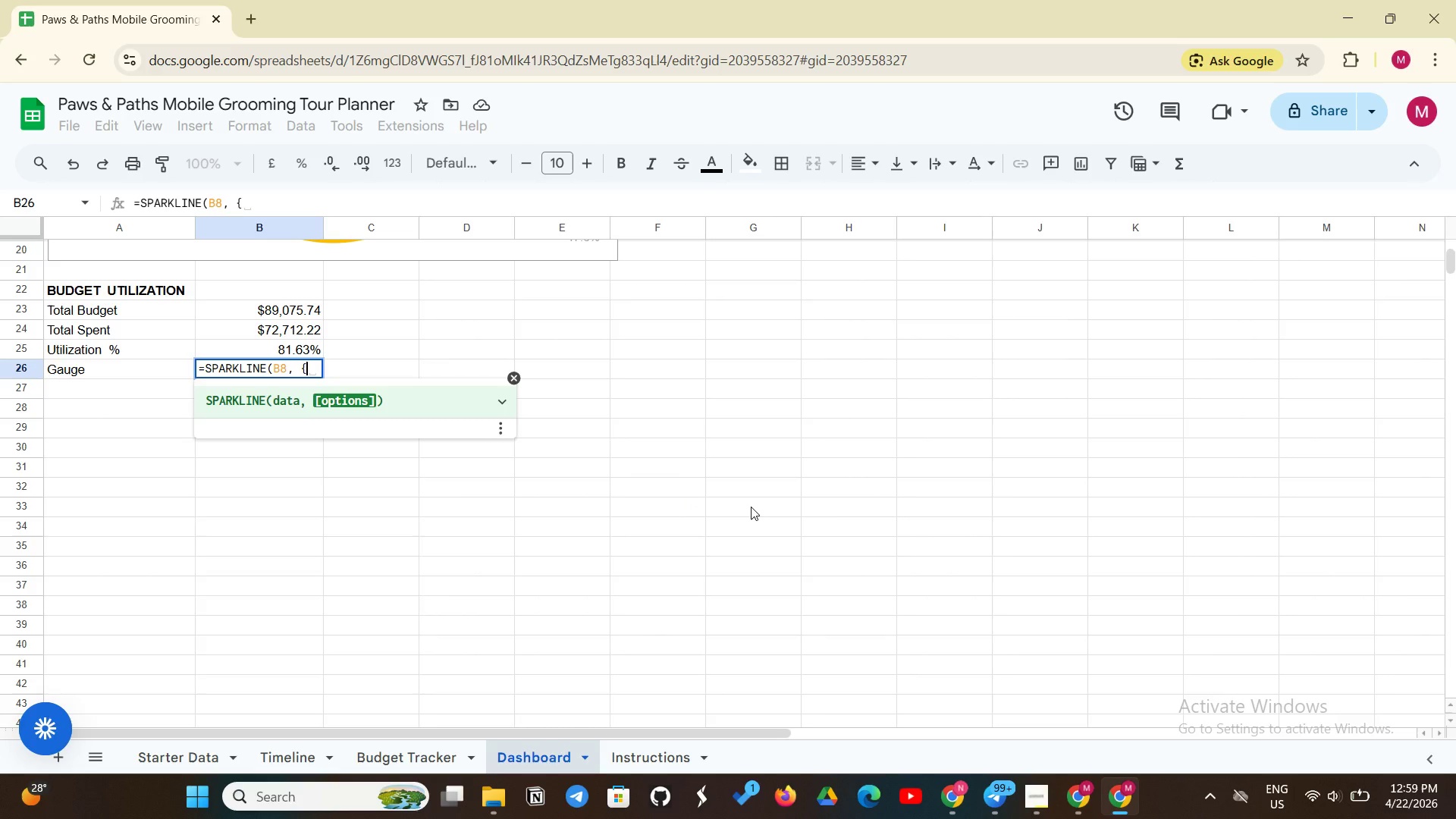 
left_click([751, 507])
 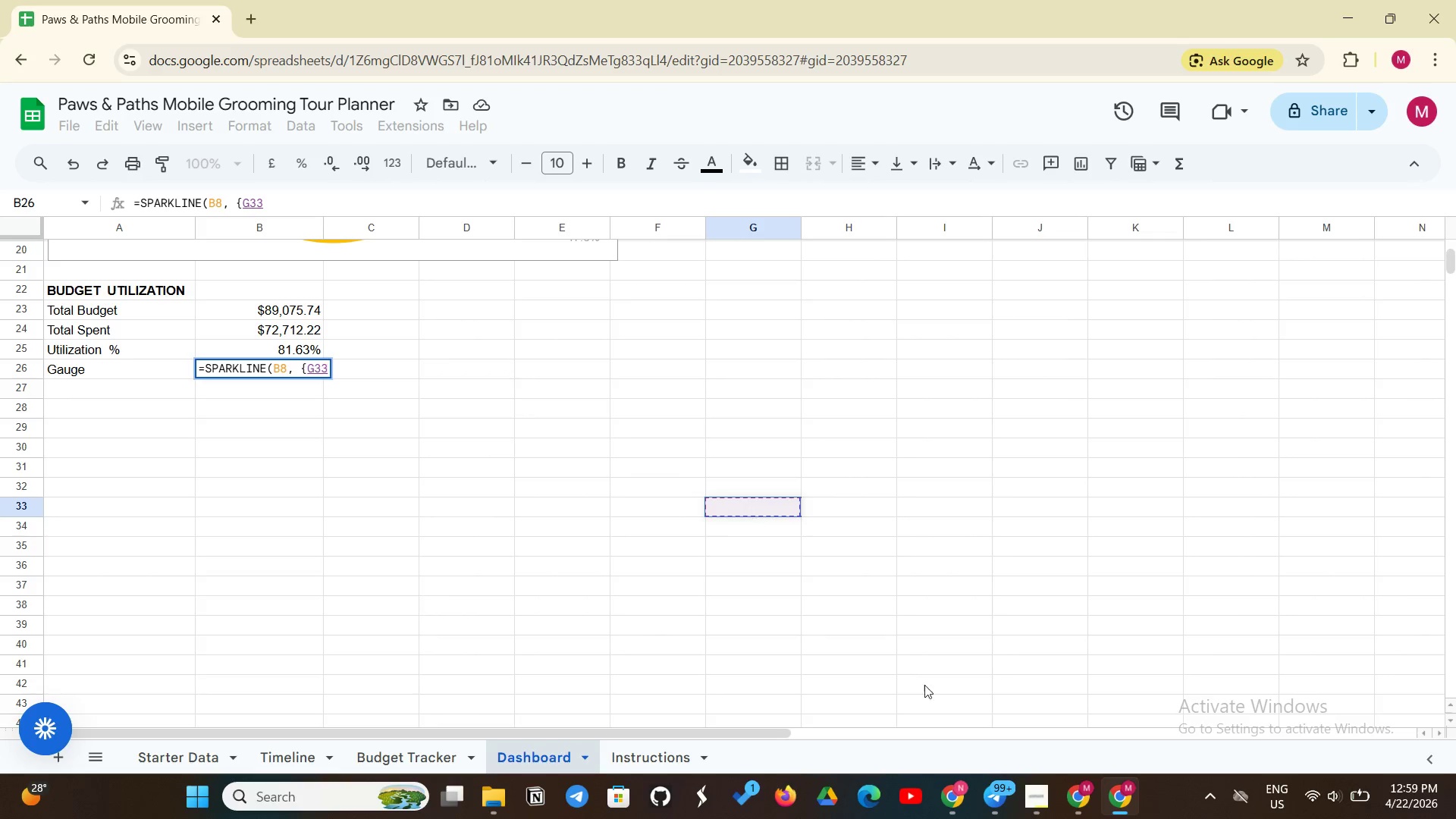 
key(Shift+Quote)
 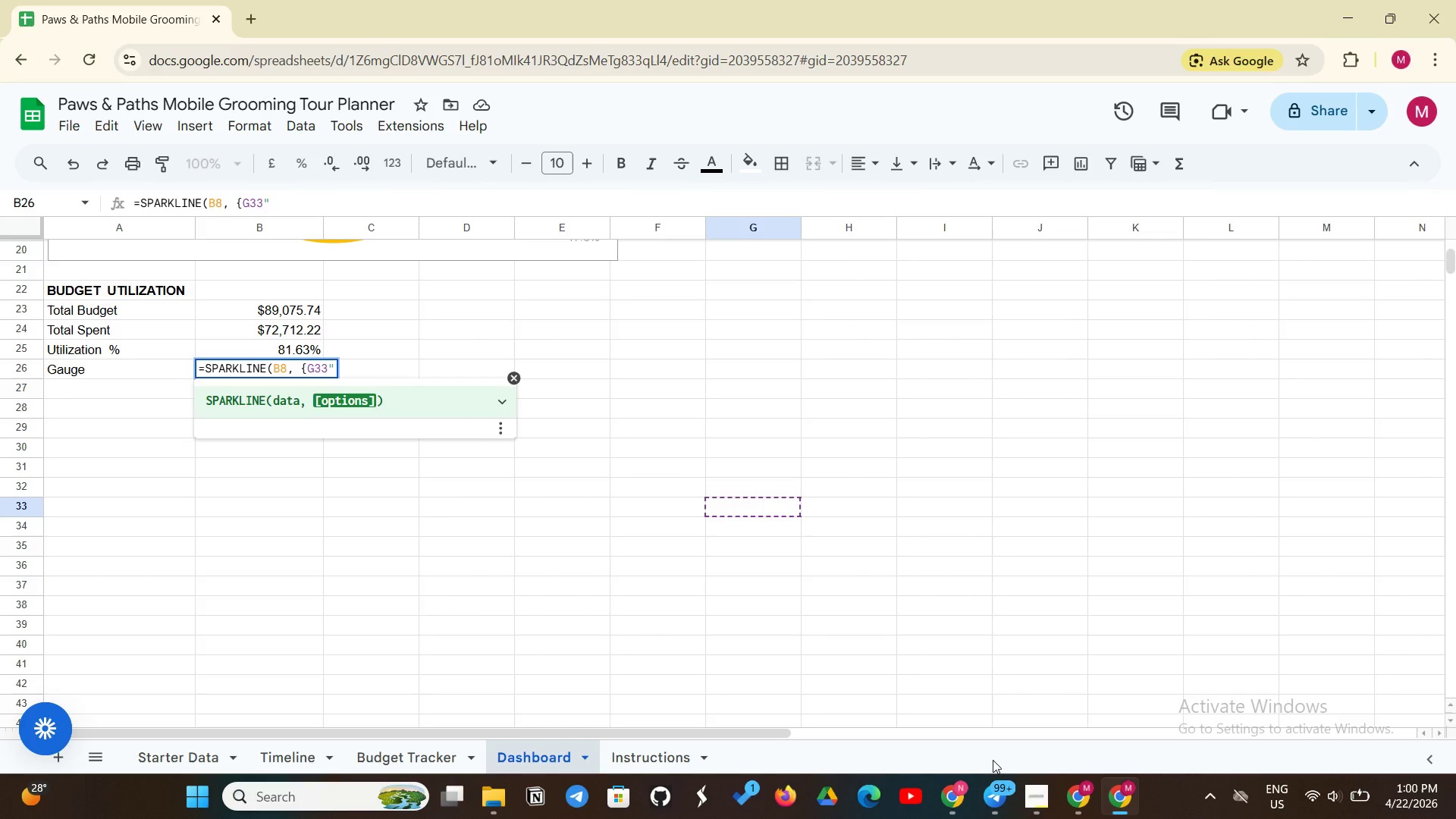 
key(Backspace)
key(Backspace)
key(Backspace)
key(Backspace)
type("chartt)
key(Backspace)
type(ype)
 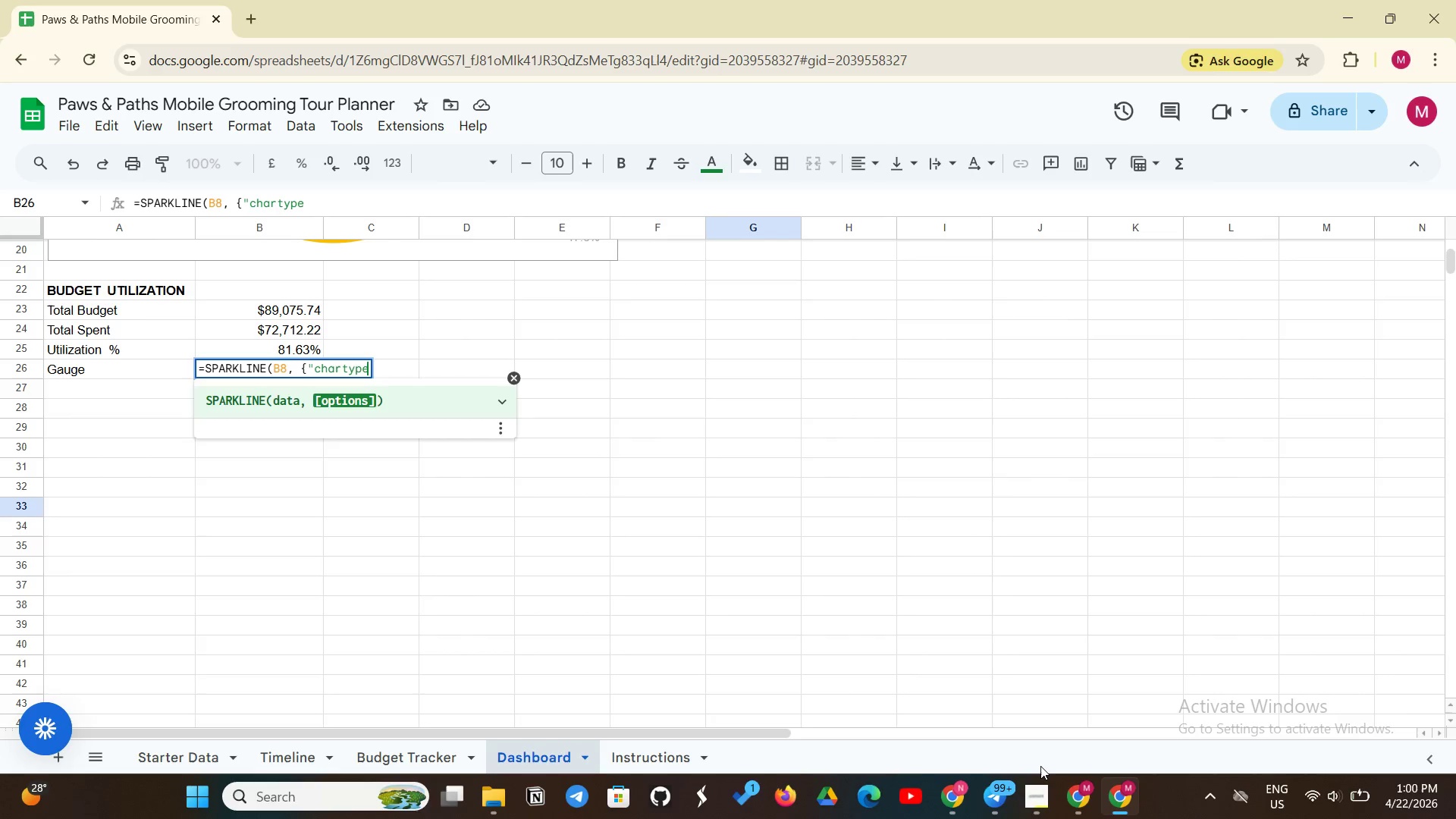 
wait(10.36)
 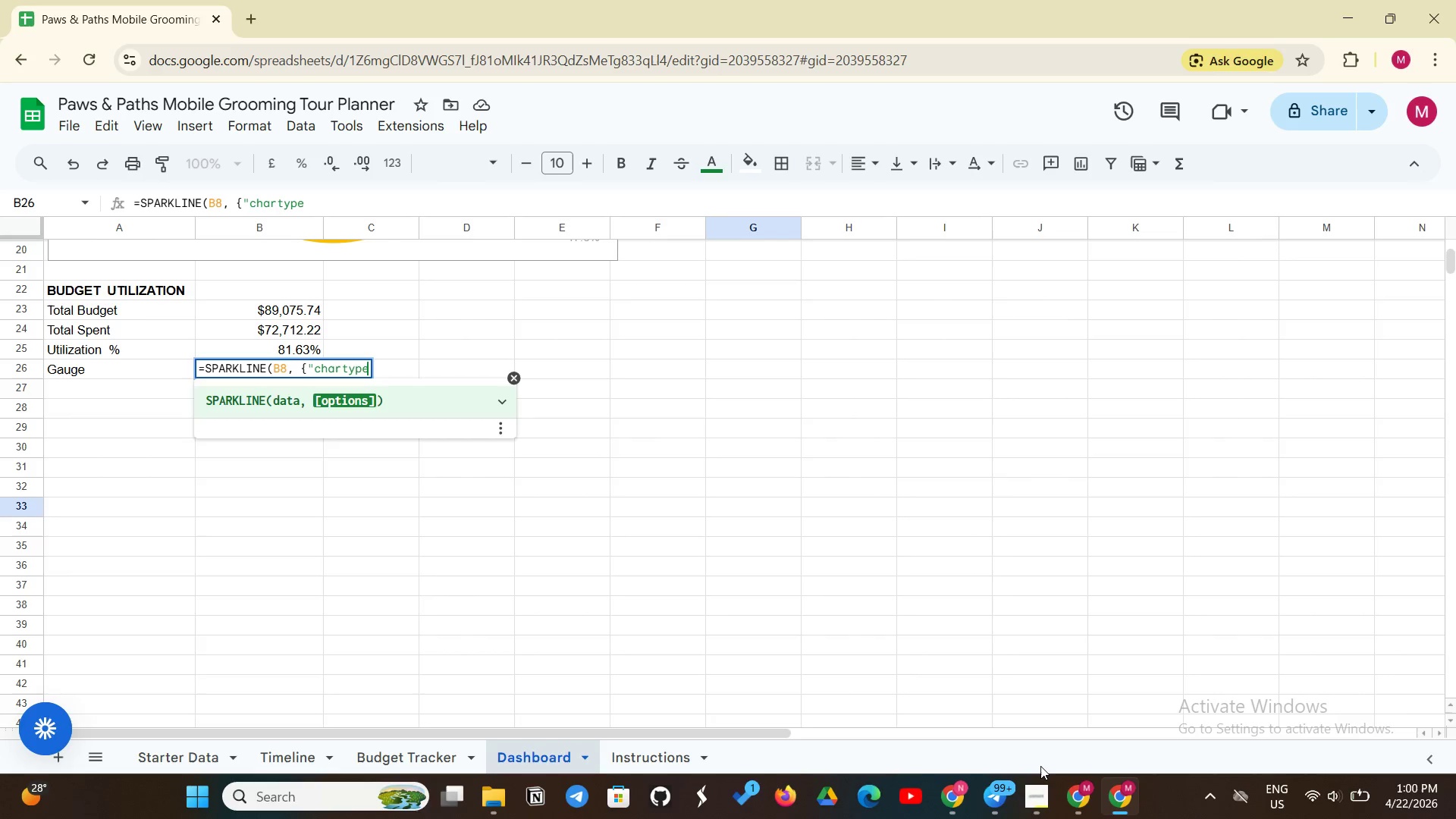 
left_click([344, 367])
 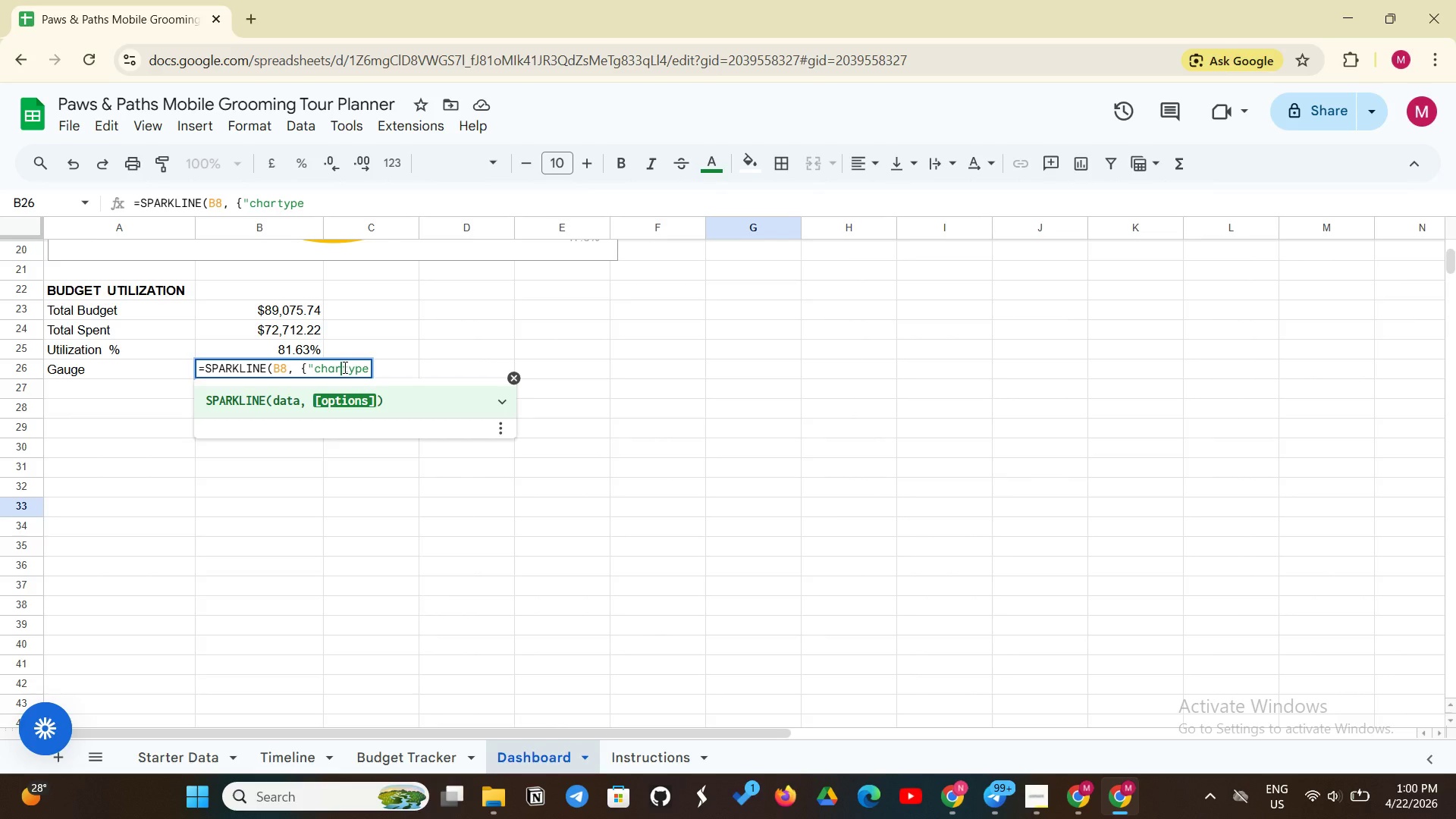 
key(T)
 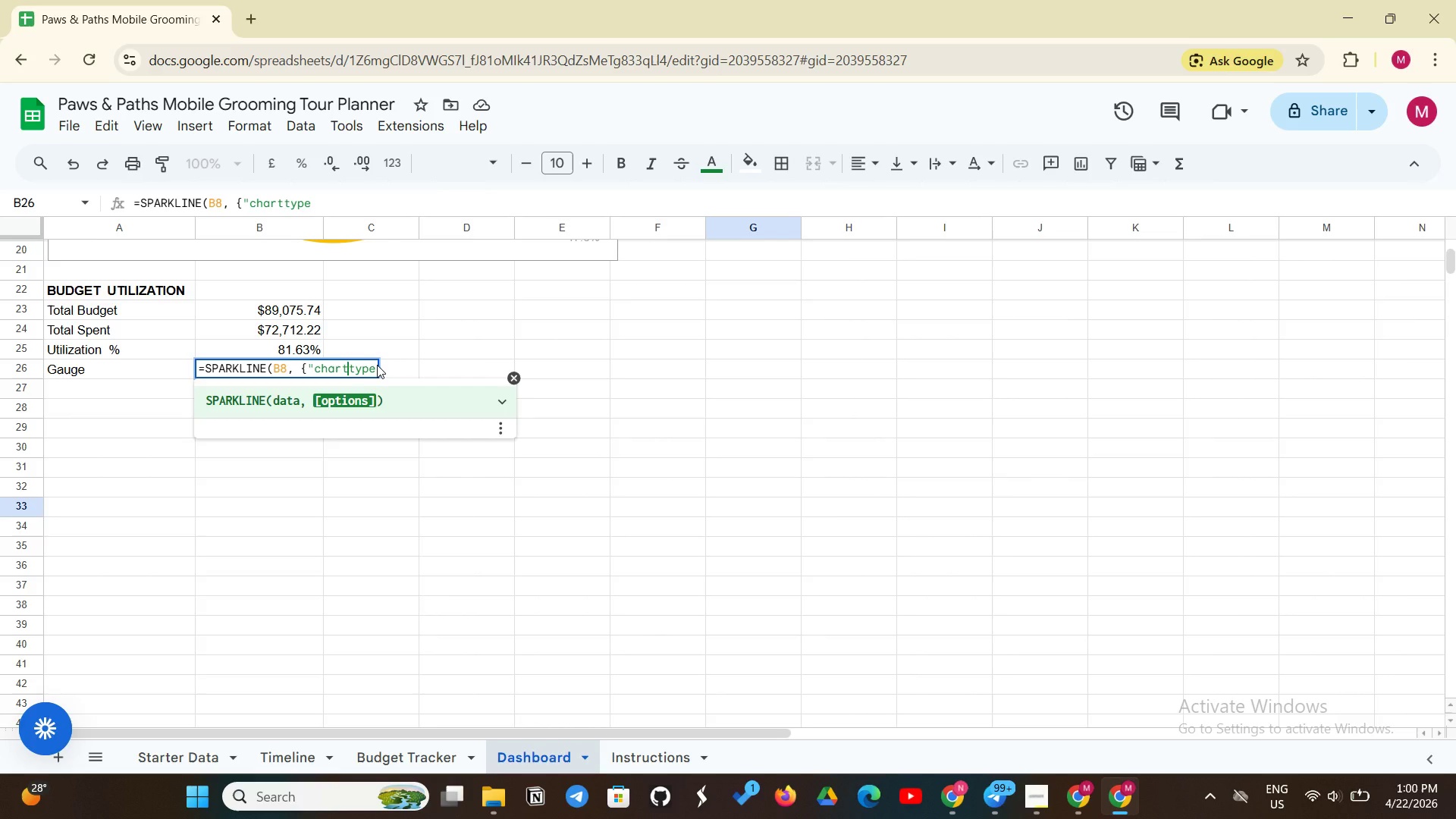 
left_click([372, 364])
 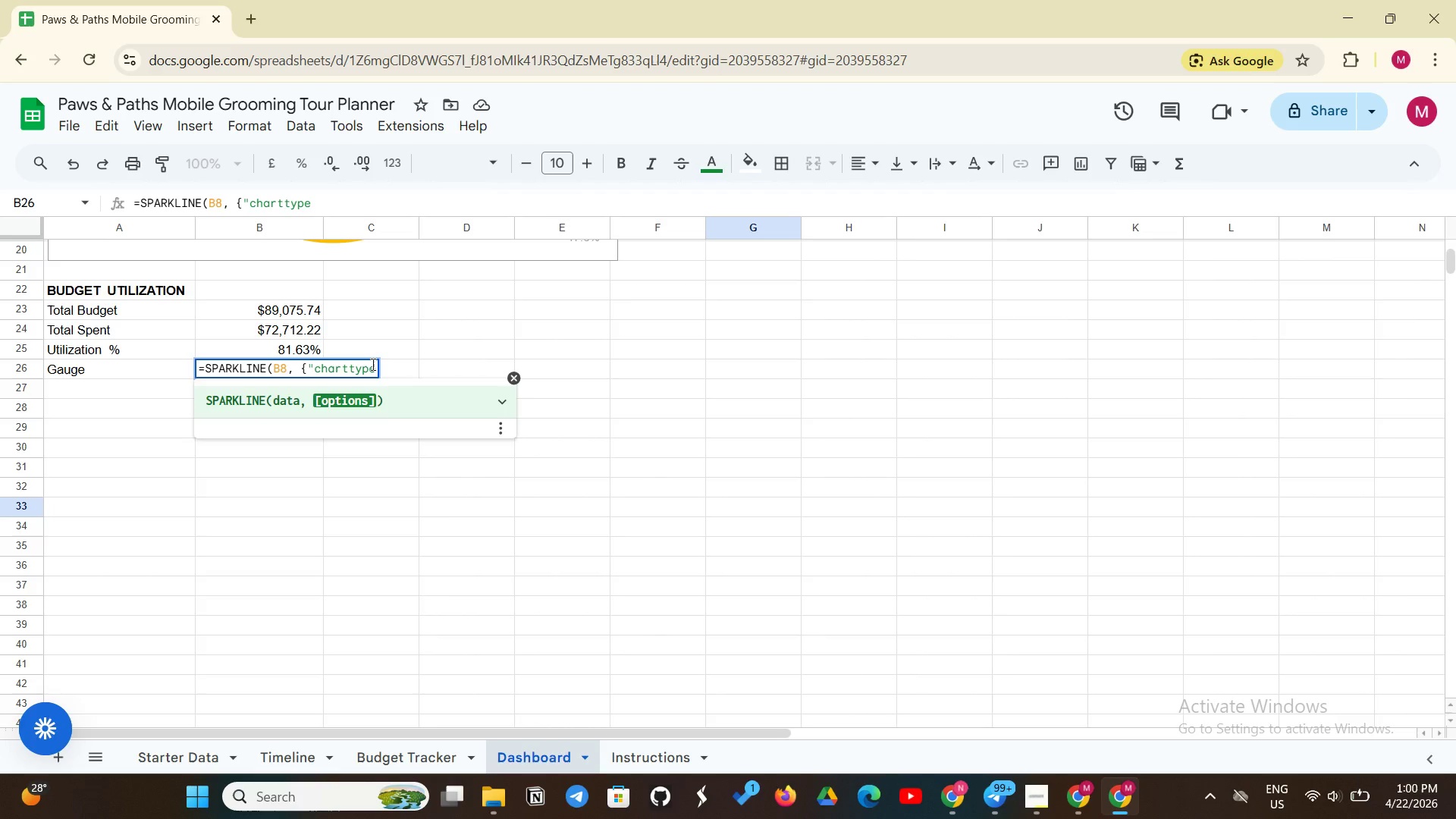 
left_click([372, 364])
 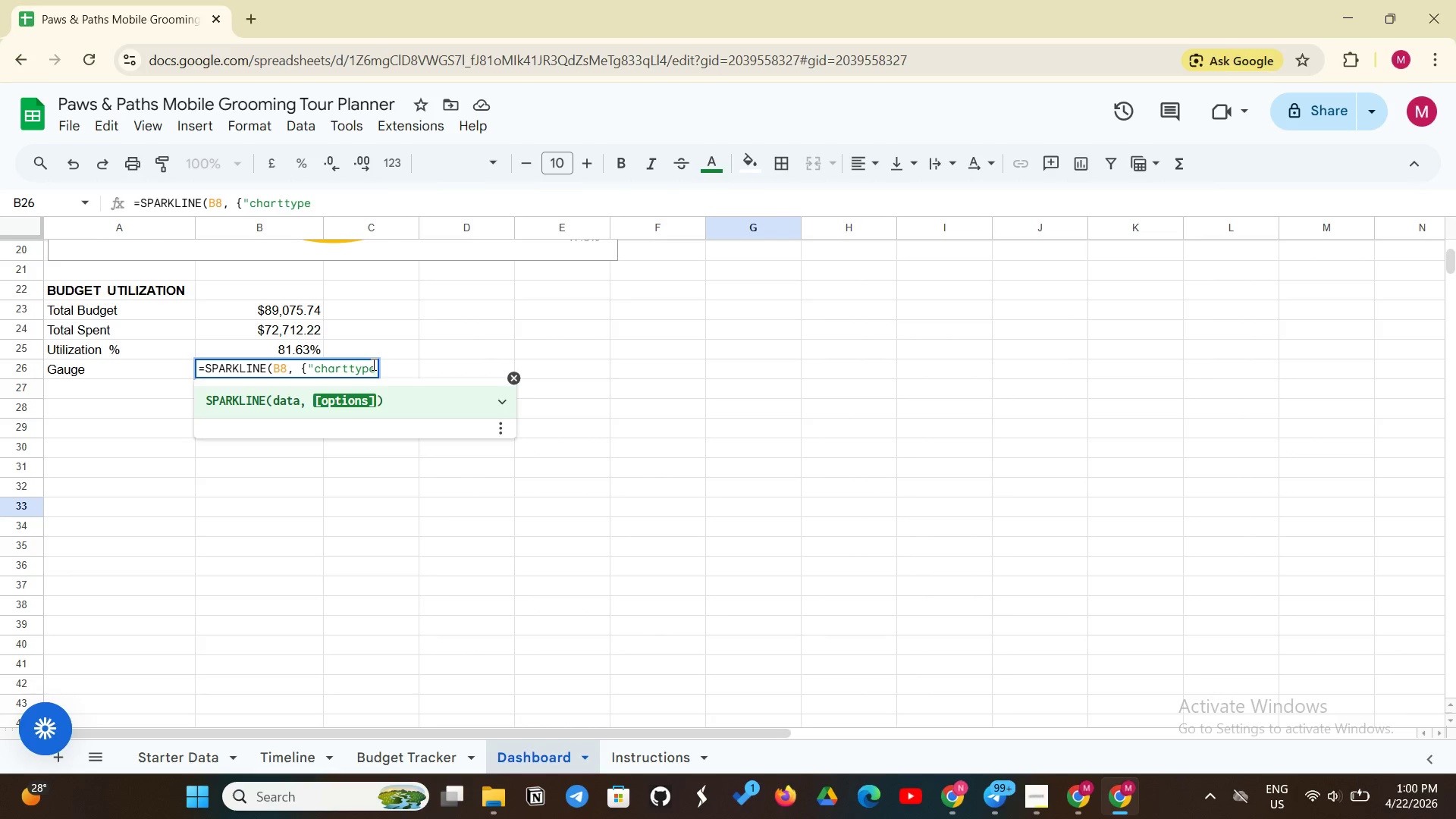 
wait(5.11)
 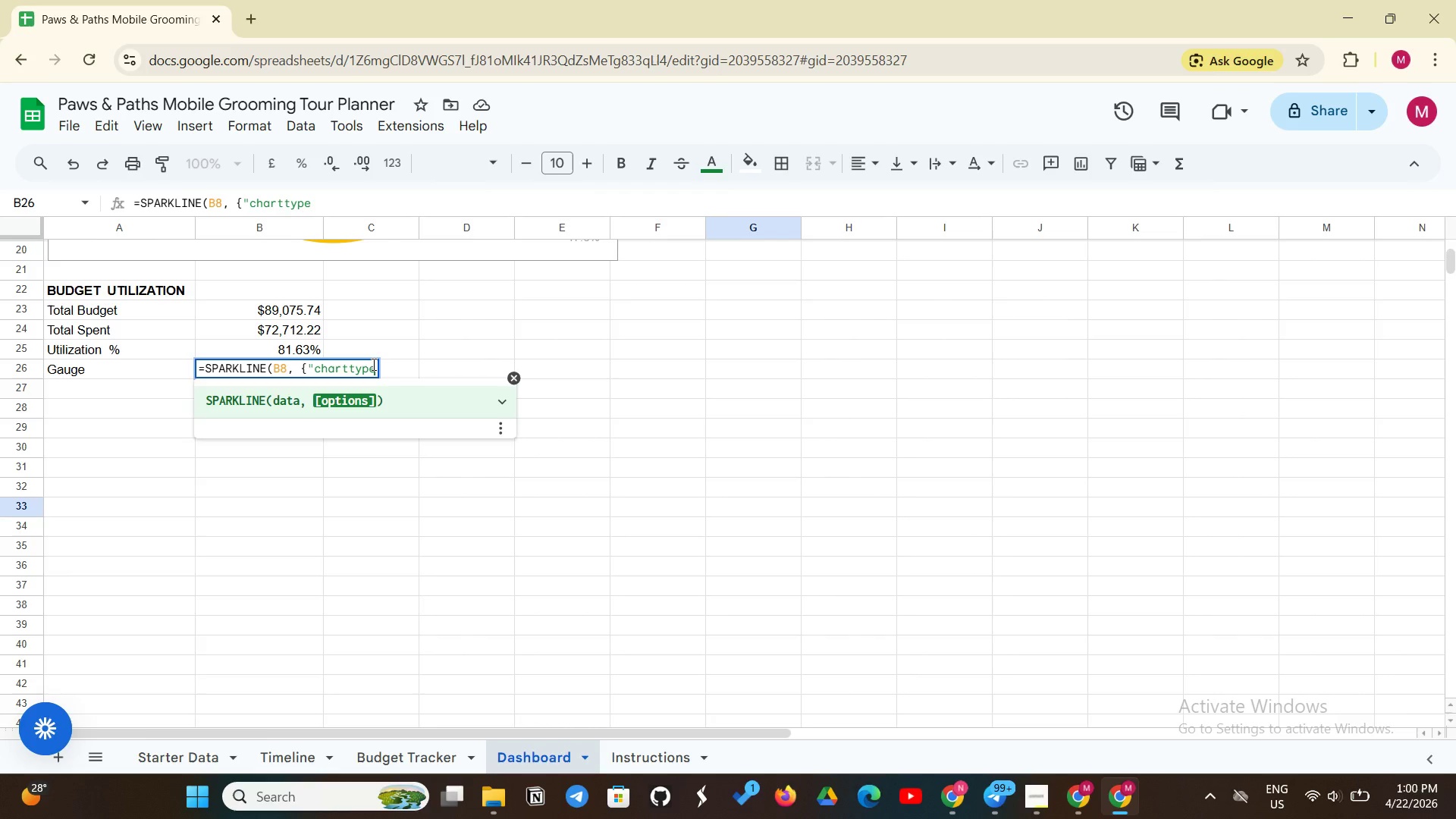 
key(Shift+ShiftLeft)
 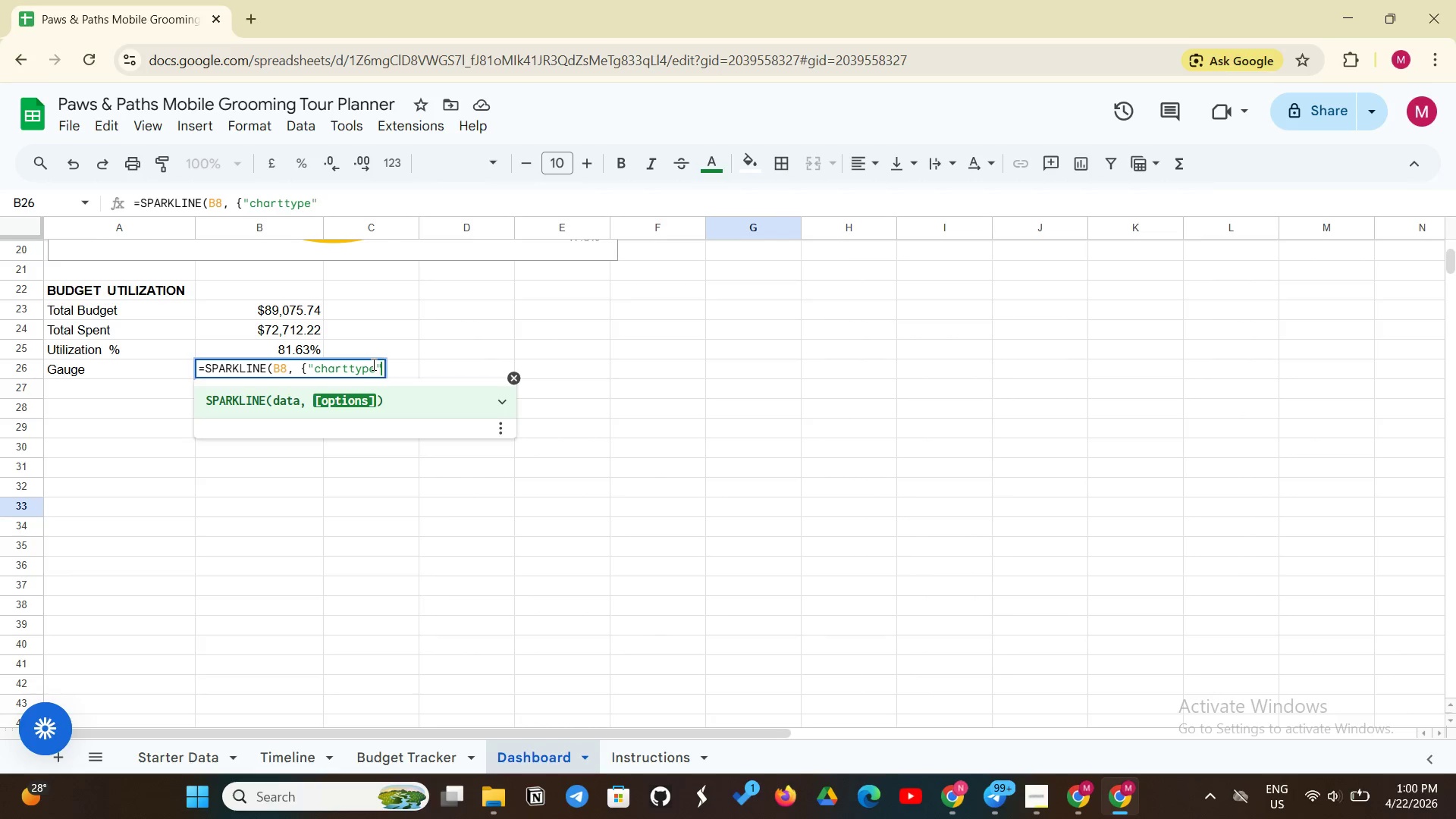 
key(Shift+Quote)
 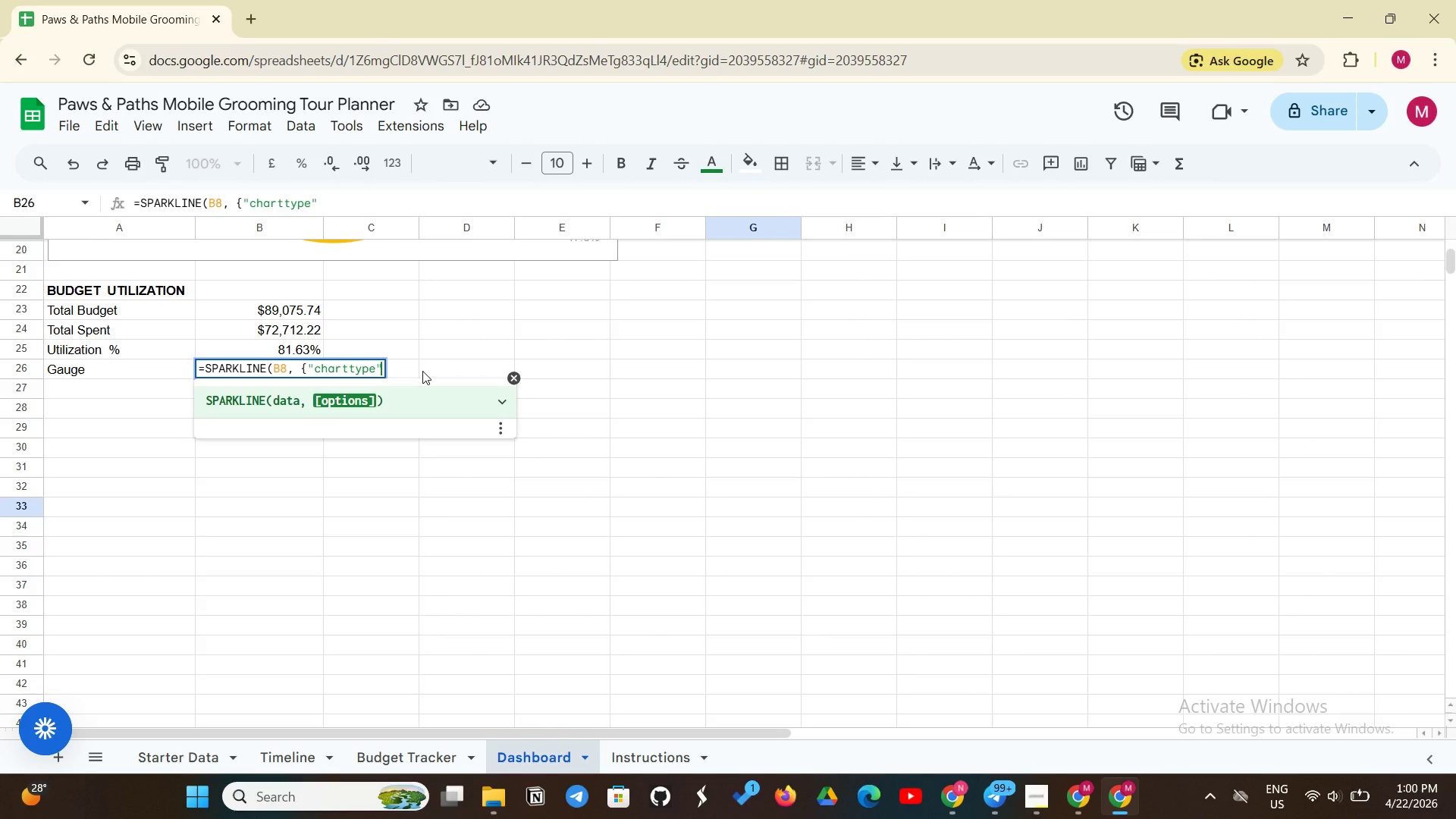 
type(,"bar")
 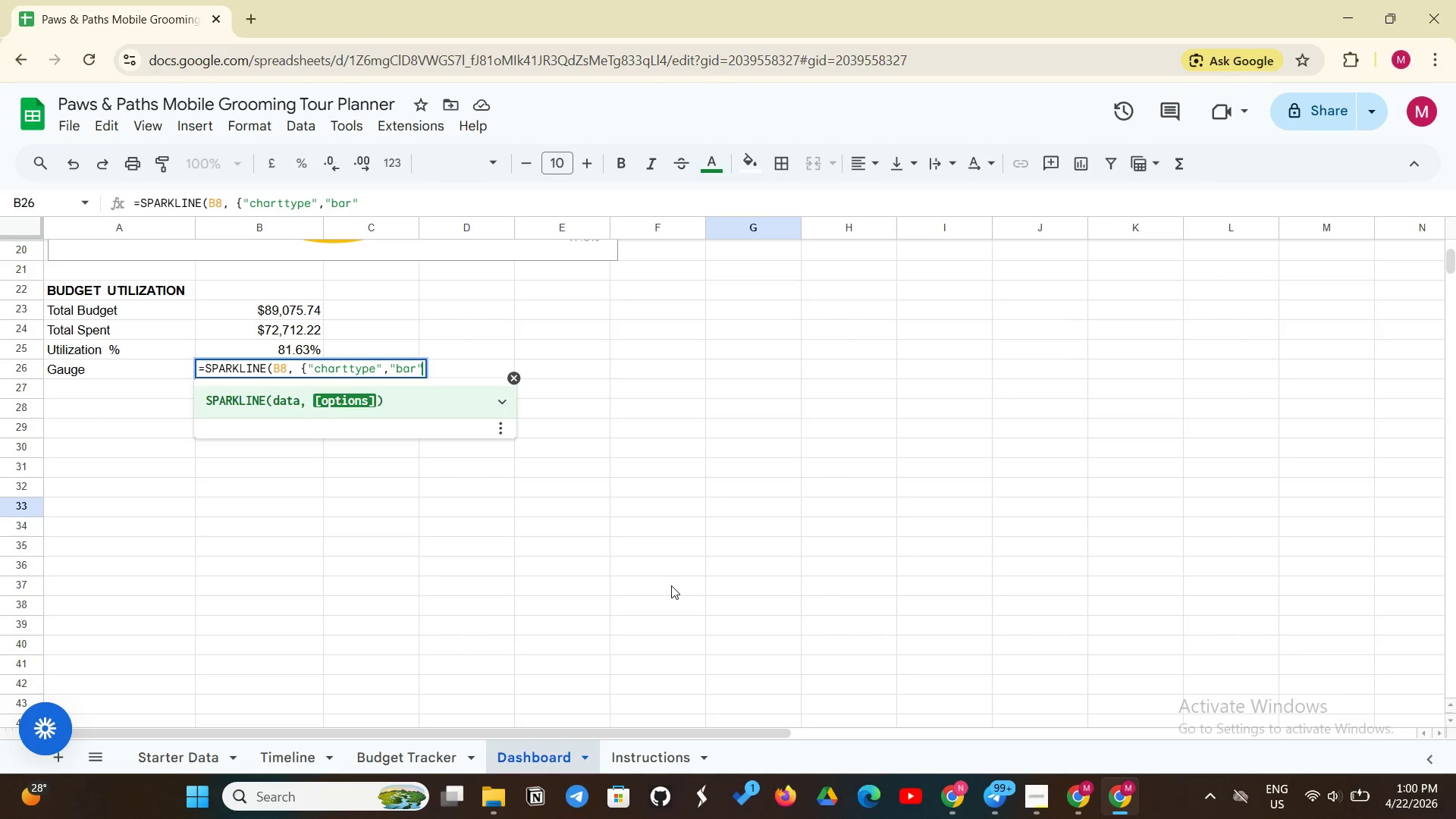 
type(; "max",1)
 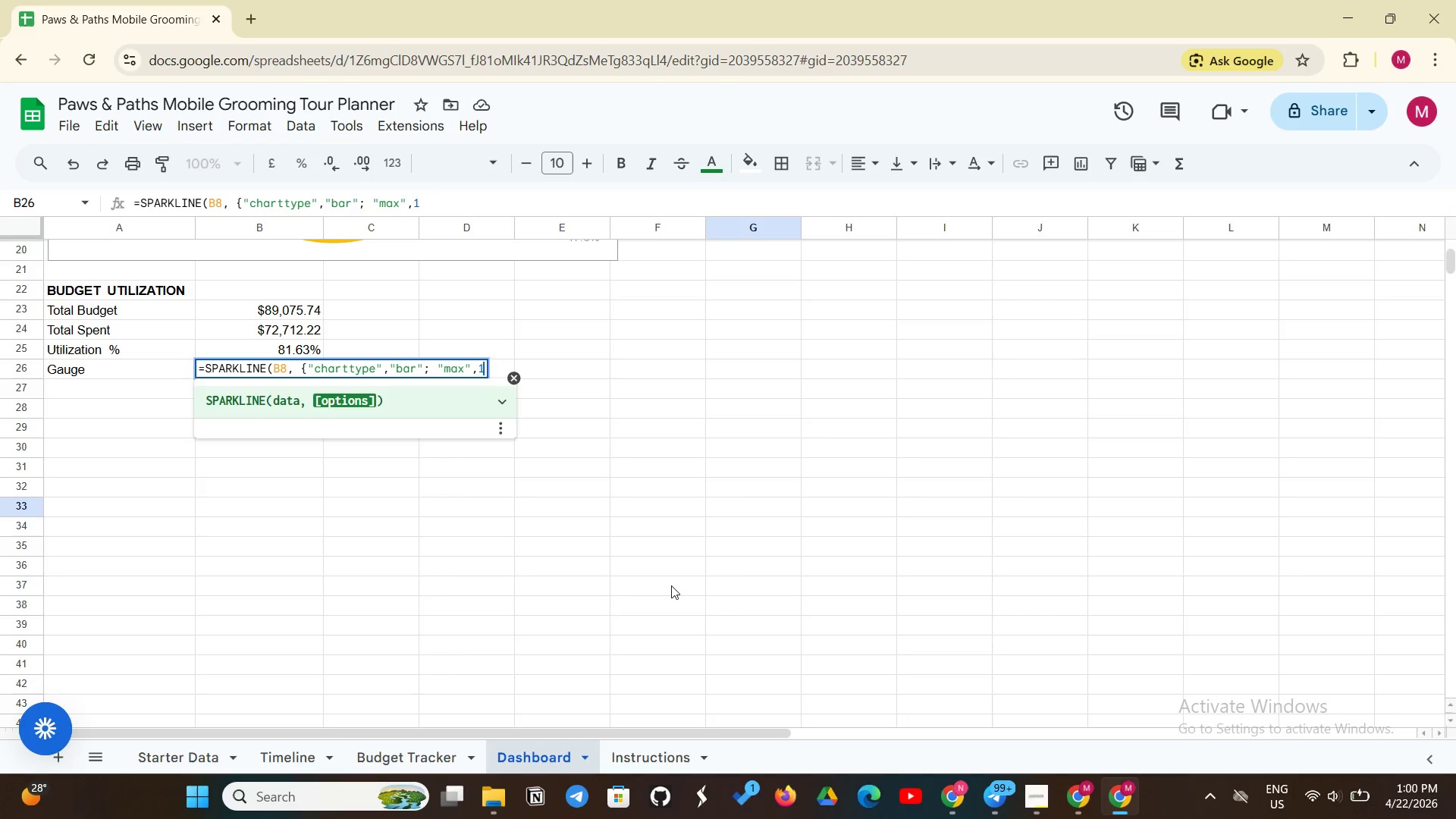 
type(; "color1".)
key(Backspace)
type(,"green")
 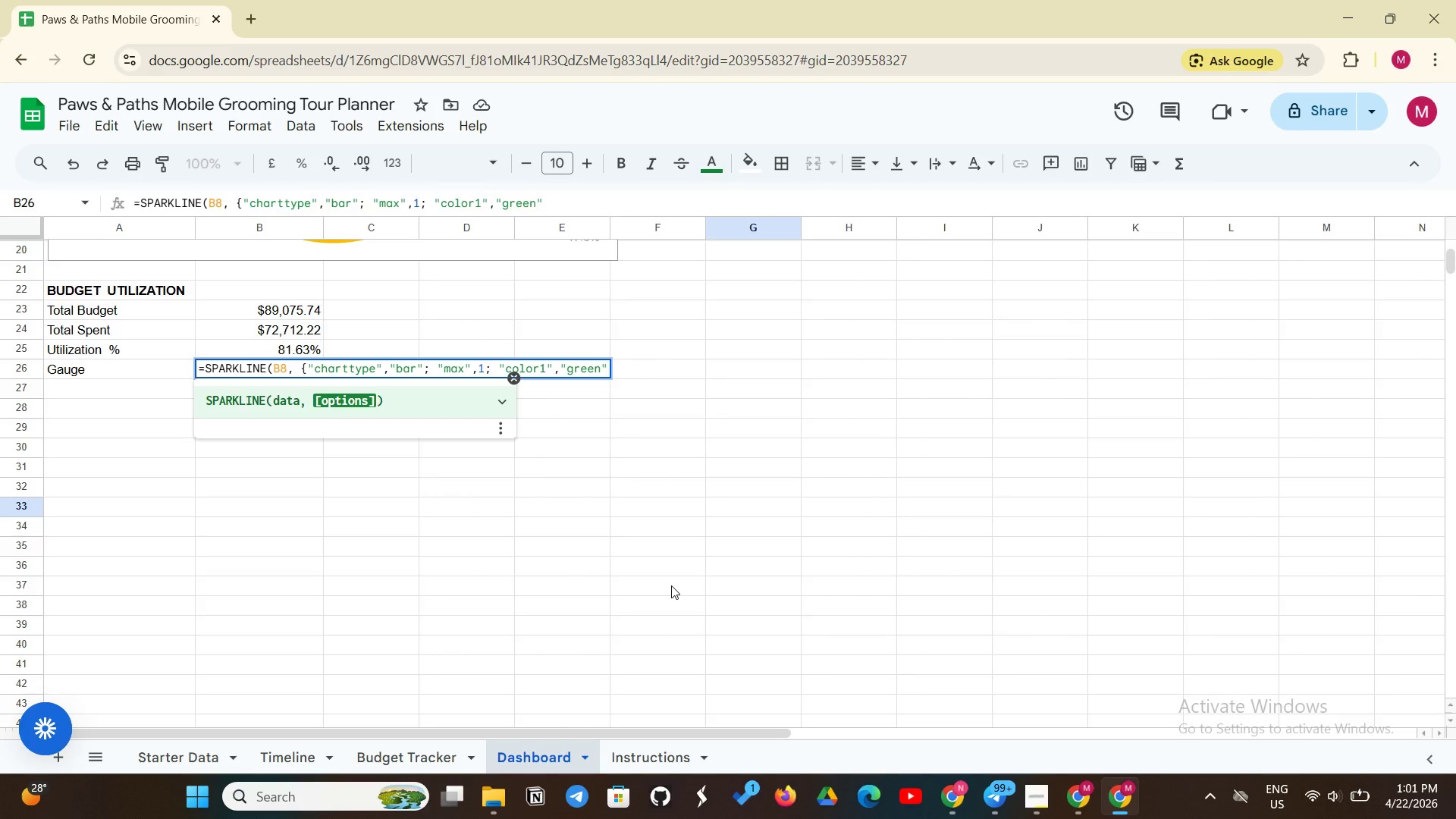 
key(Shift+BracketRight)
 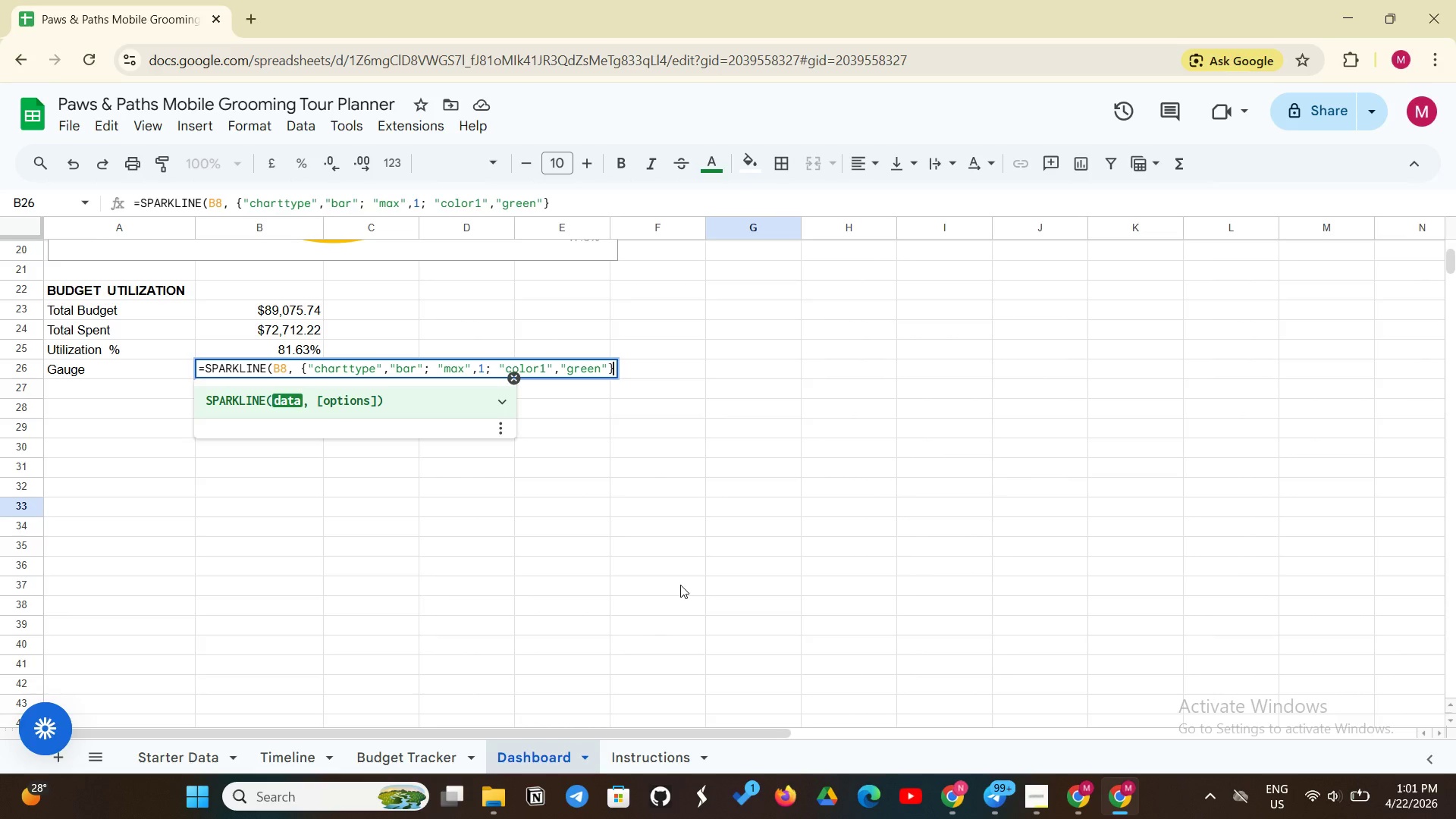 
key(Shift+0)
 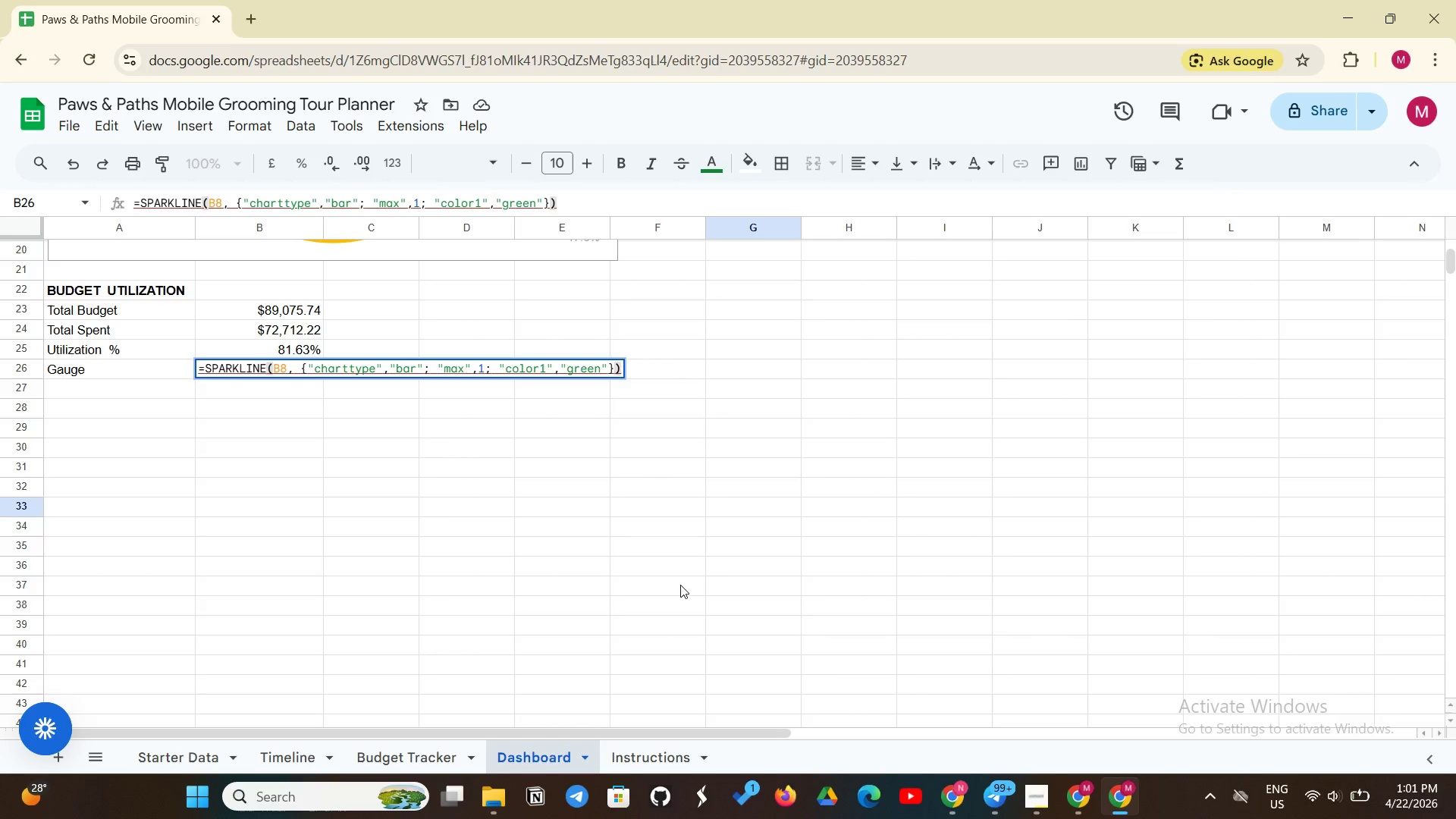 
wait(20.66)
 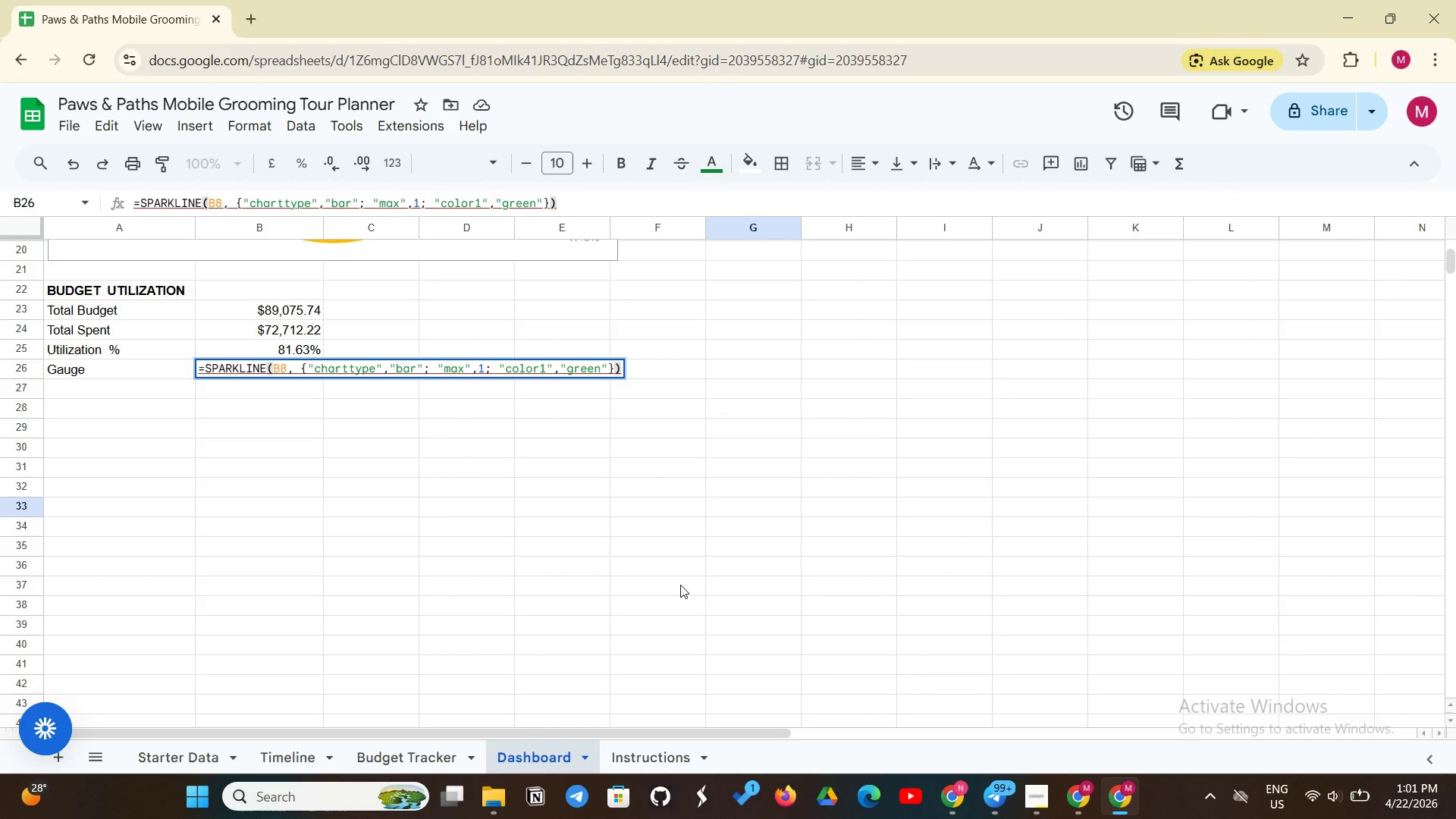 
left_click([293, 366])
 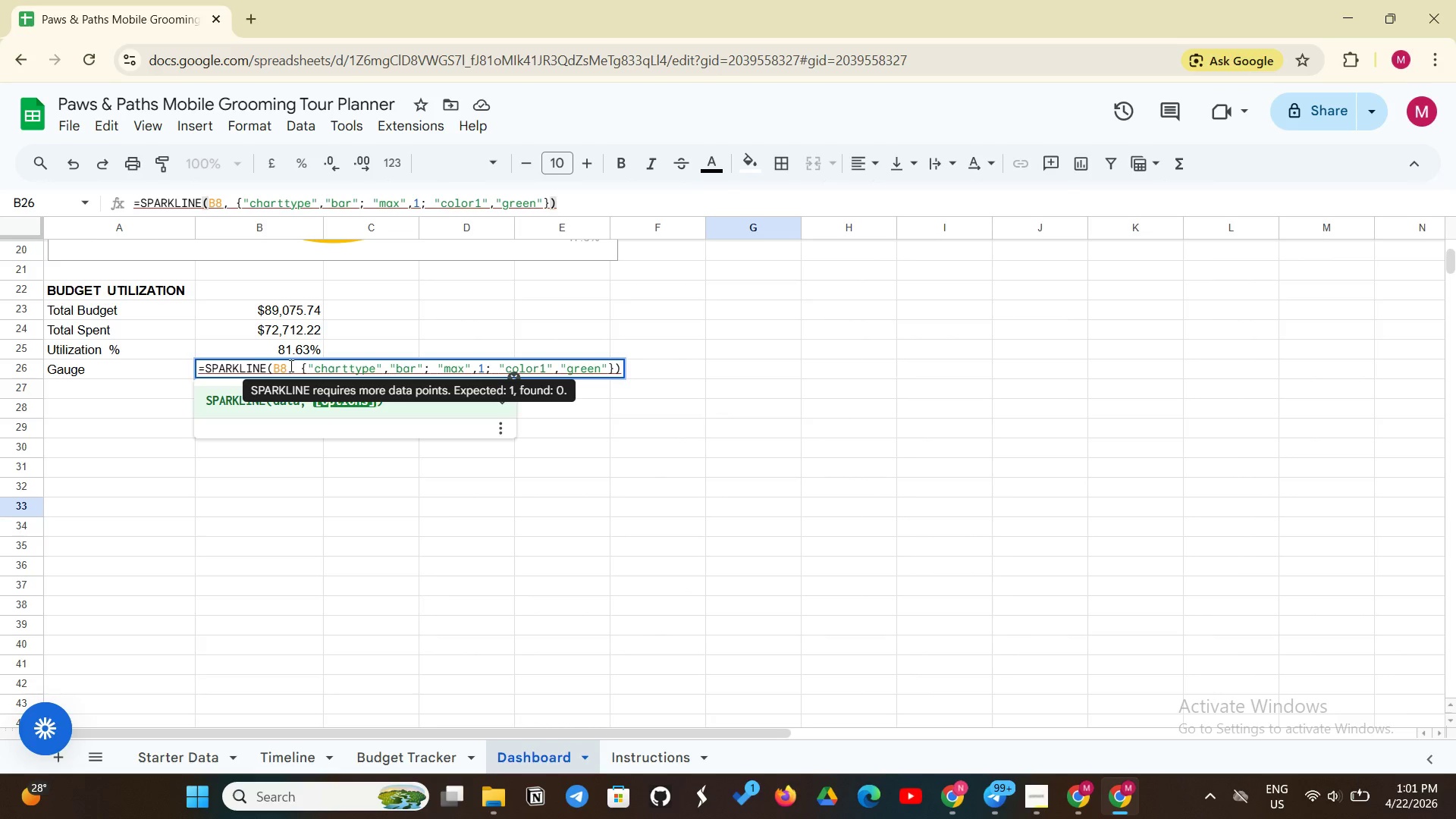 
left_click([290, 366])
 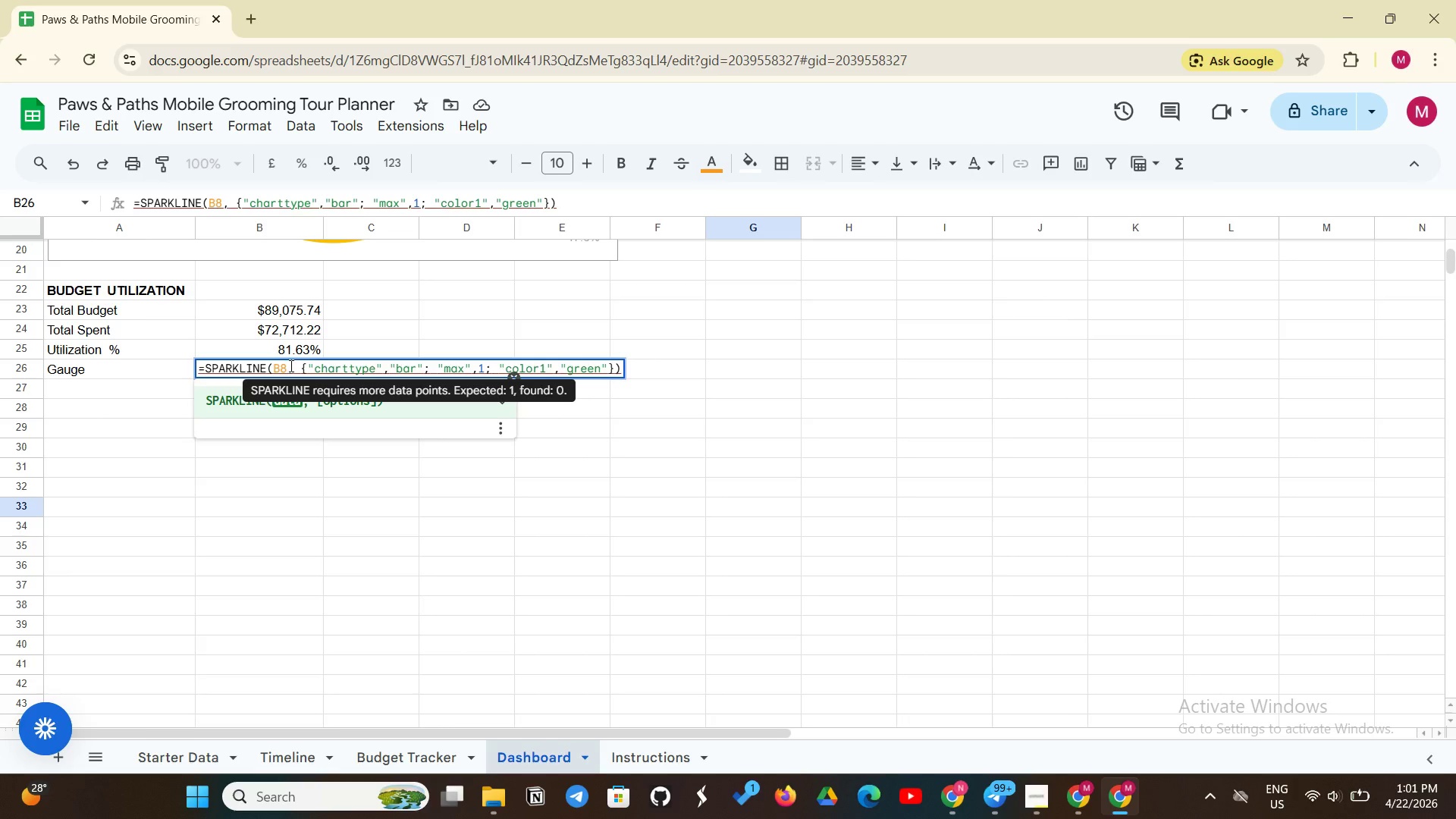 
wait(6.66)
 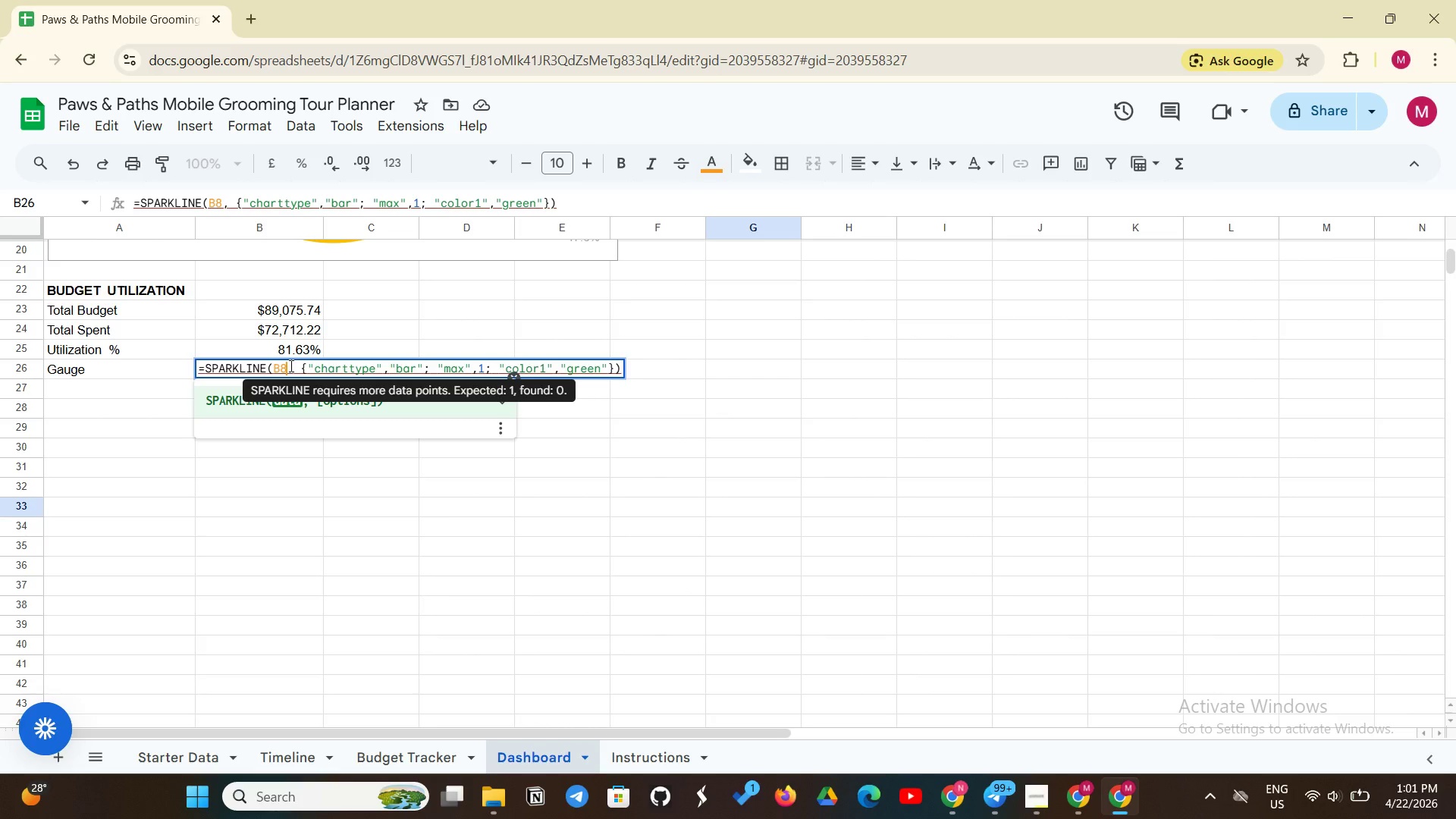 
key(Backspace)
type(25)
 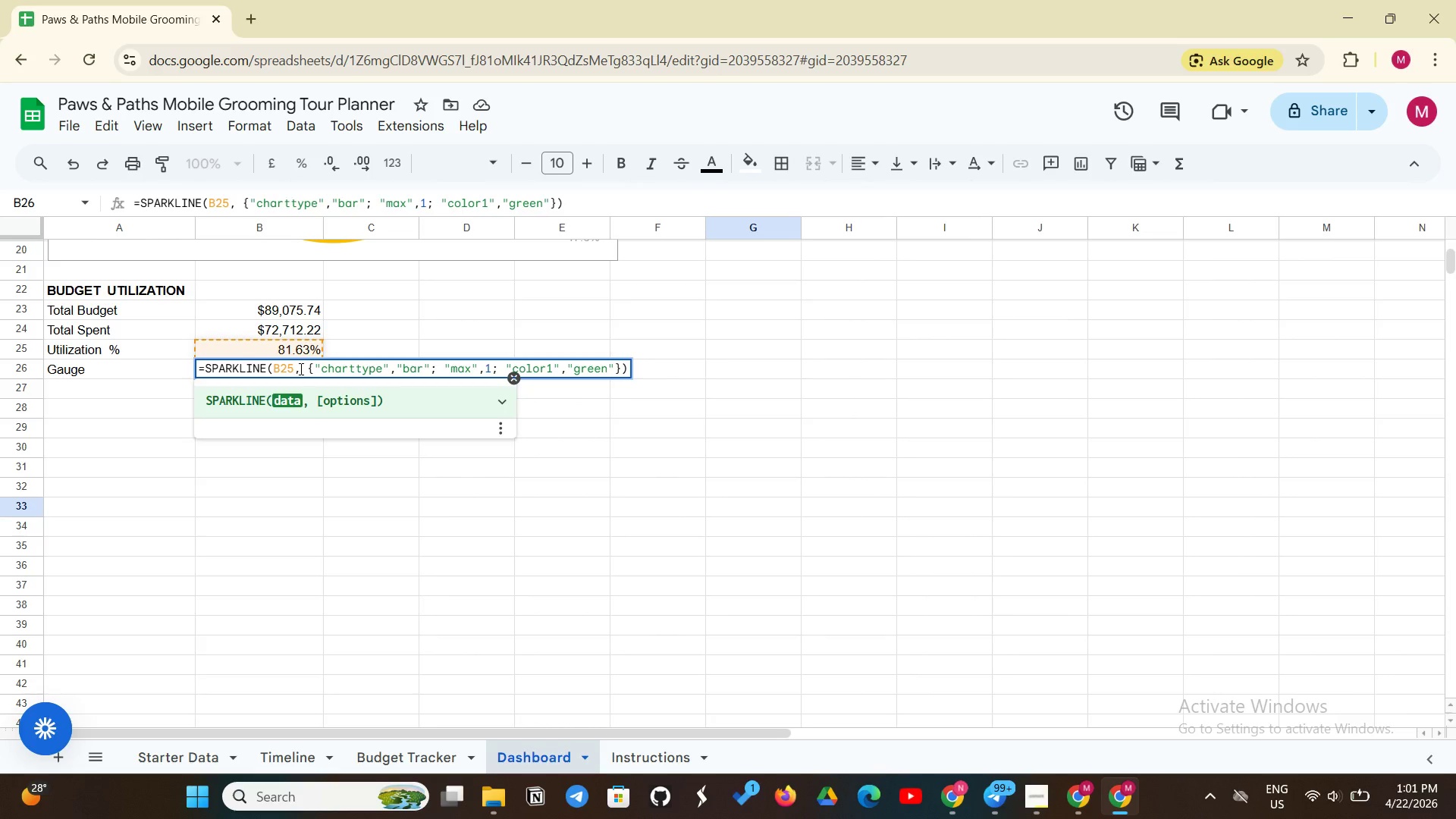 
key(Enter)
 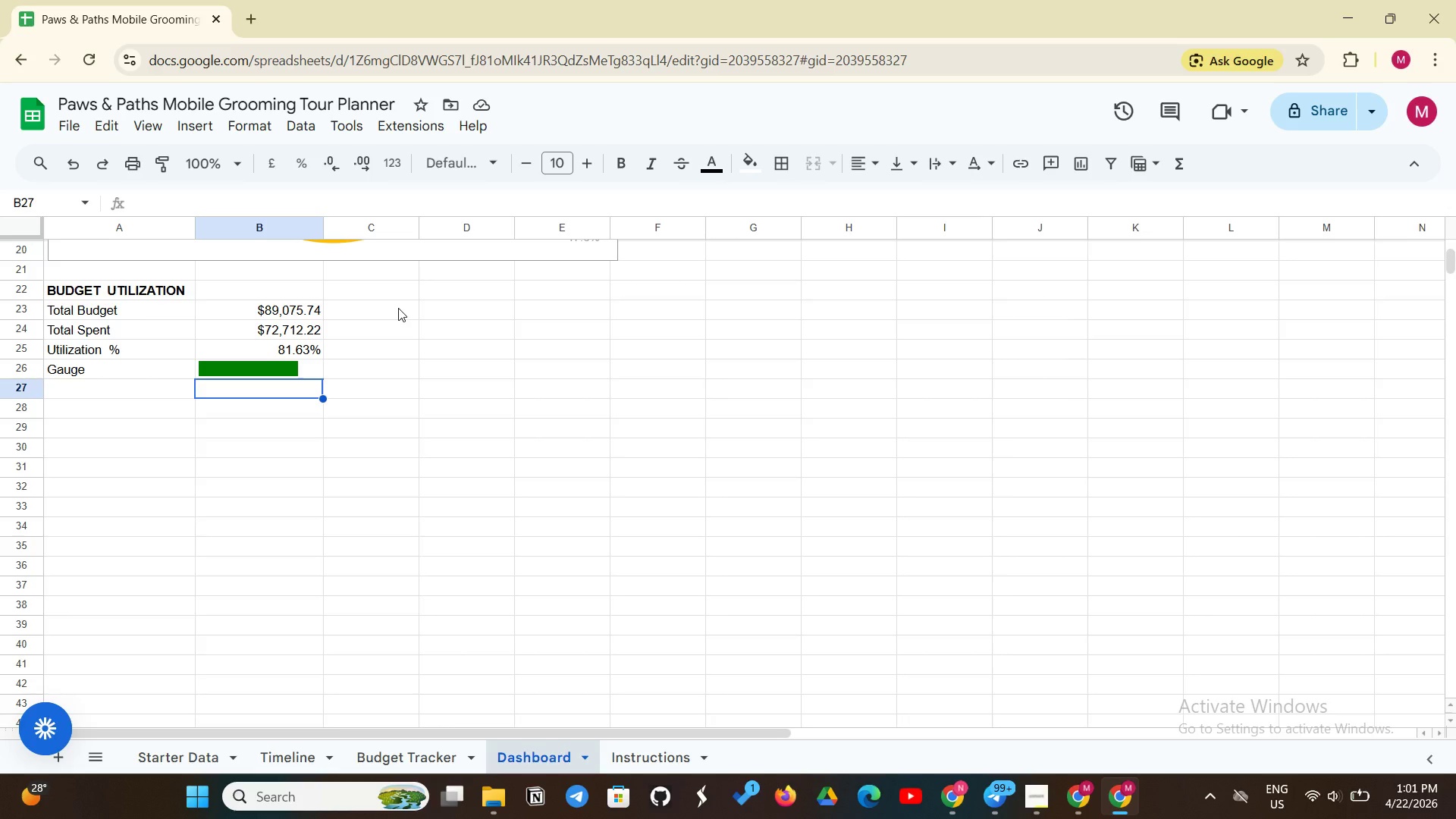 
wait(18.16)
 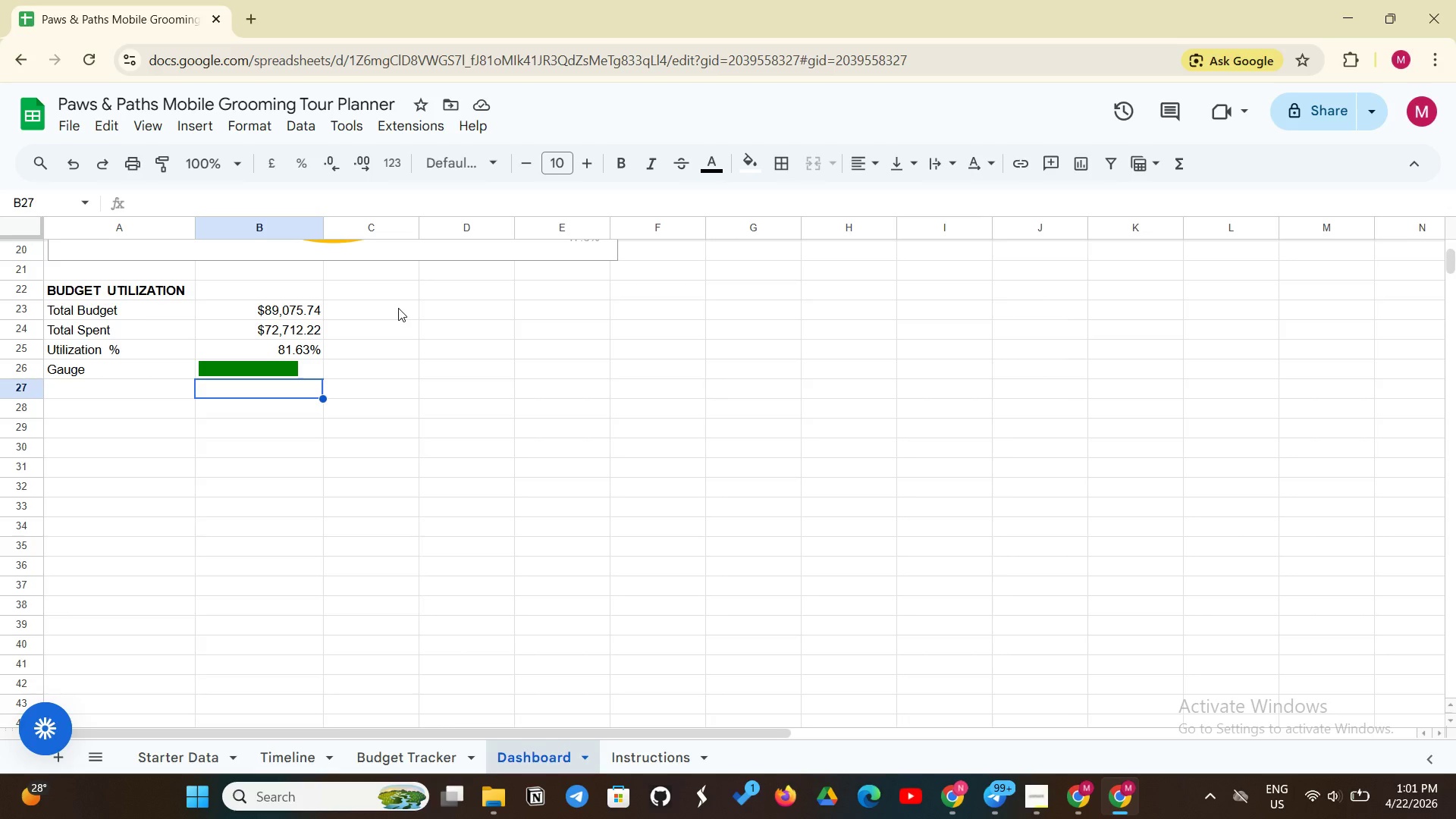 
left_click([281, 371])
 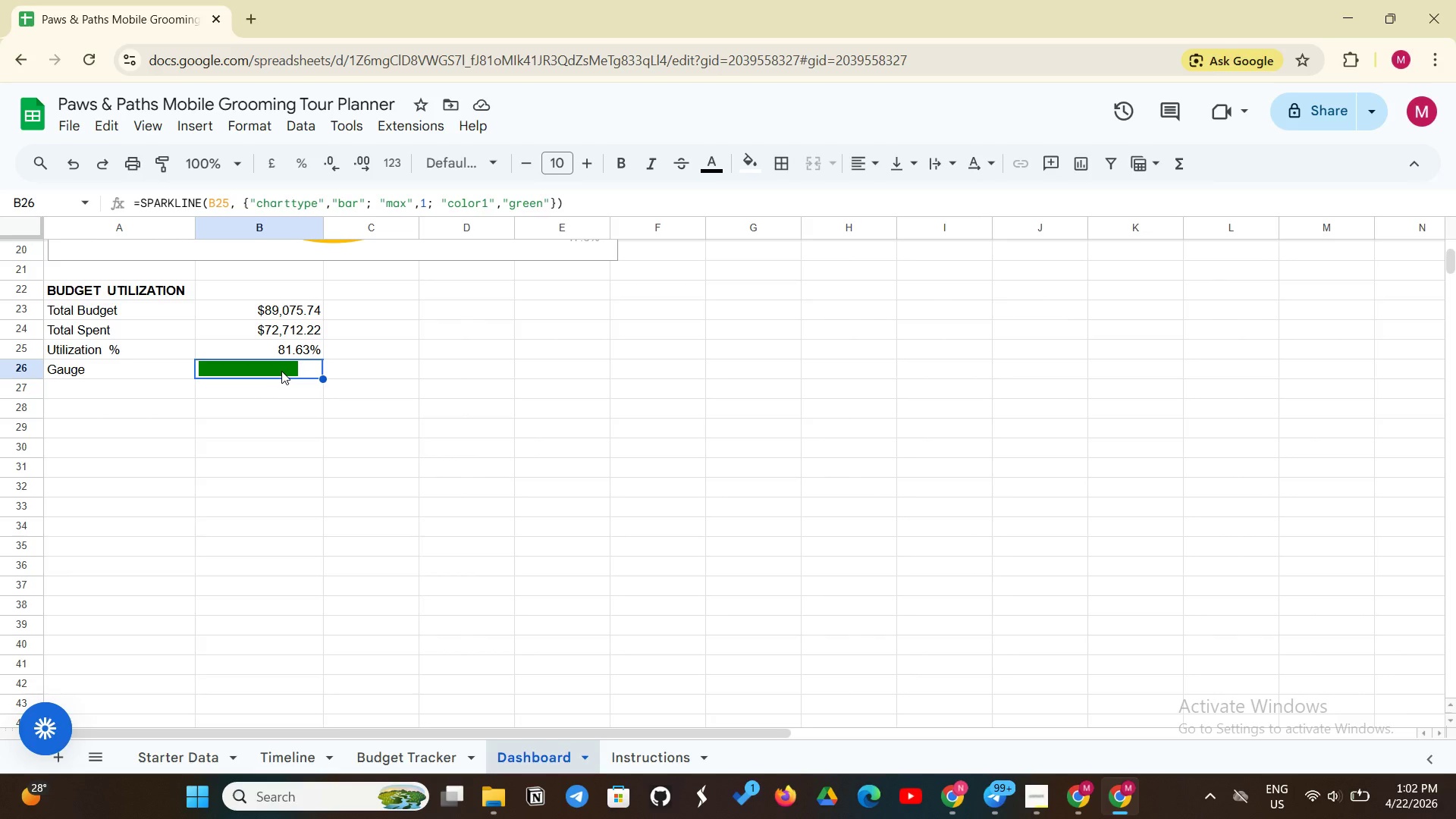 
wait(14.12)
 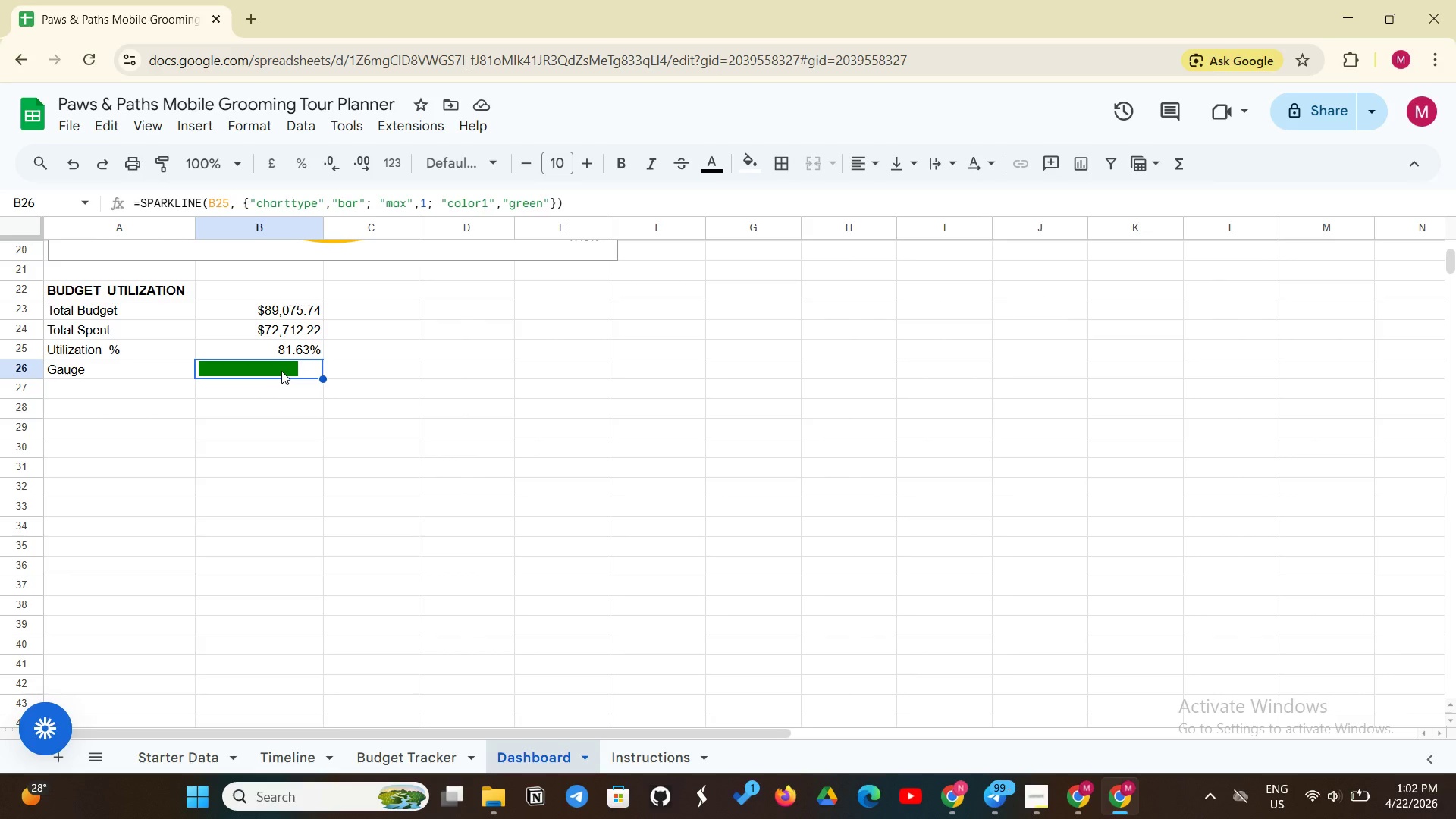 
left_click([140, 398])
 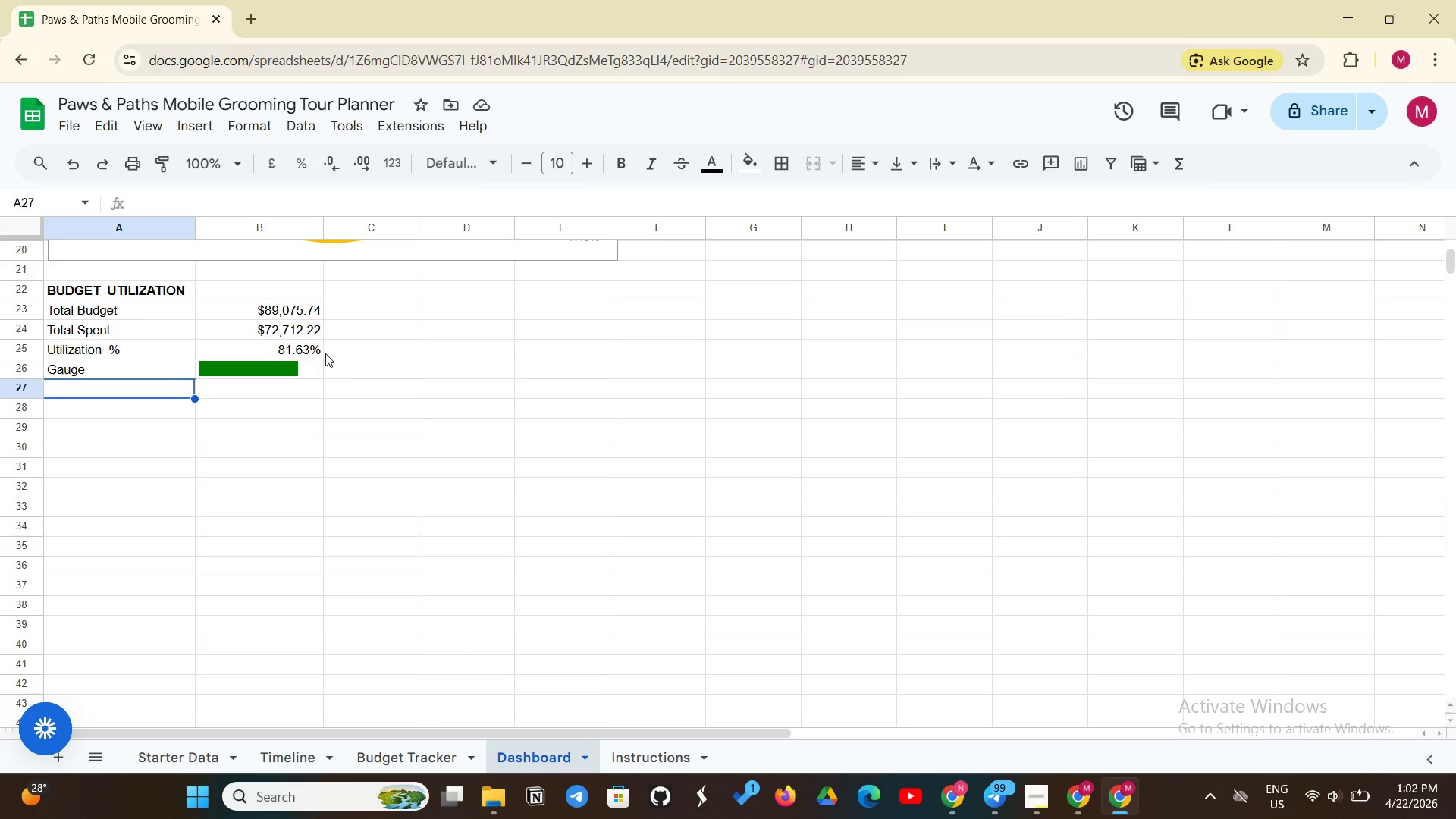 
wait(7.22)
 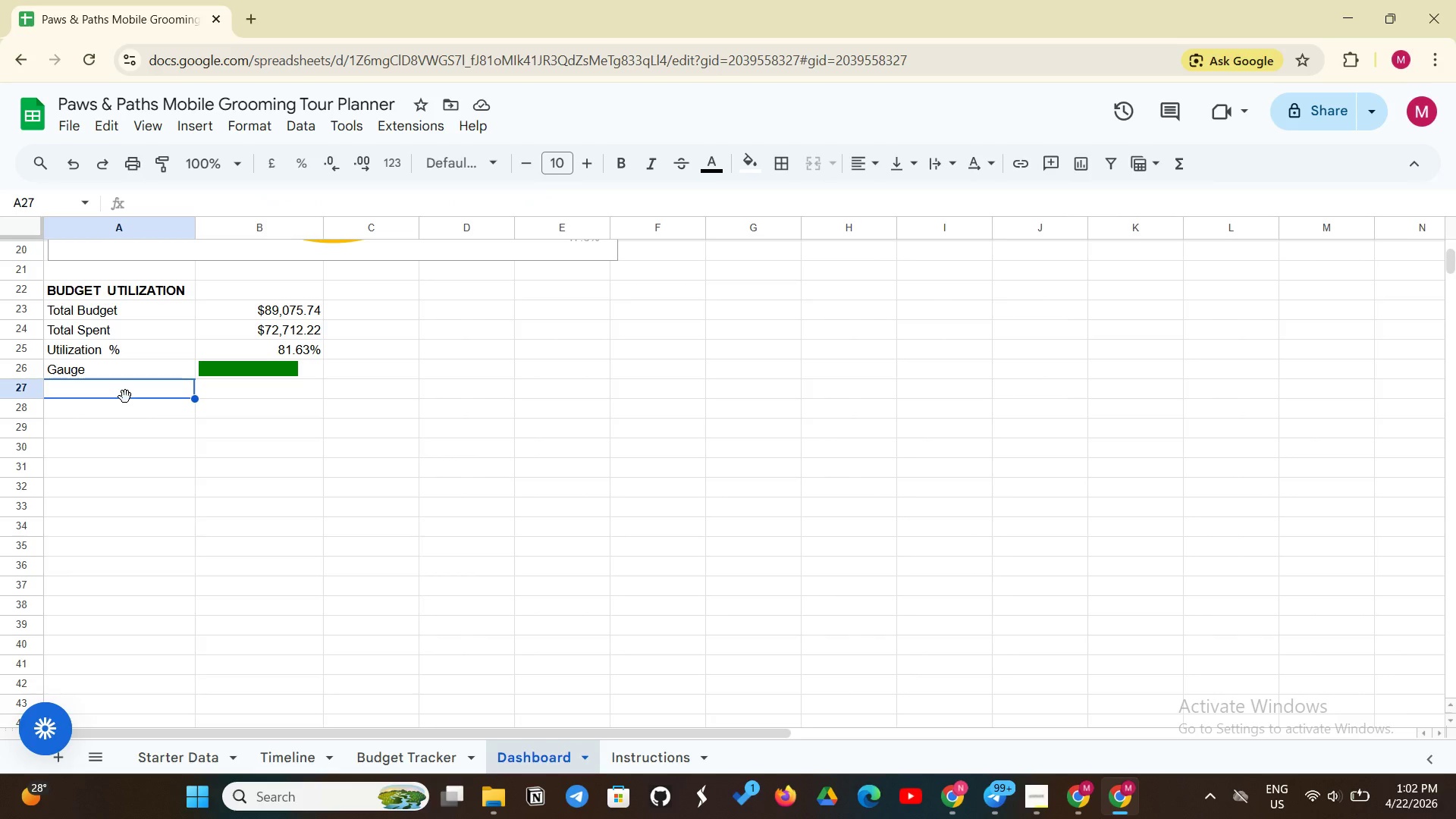 
left_click([386, 300])
 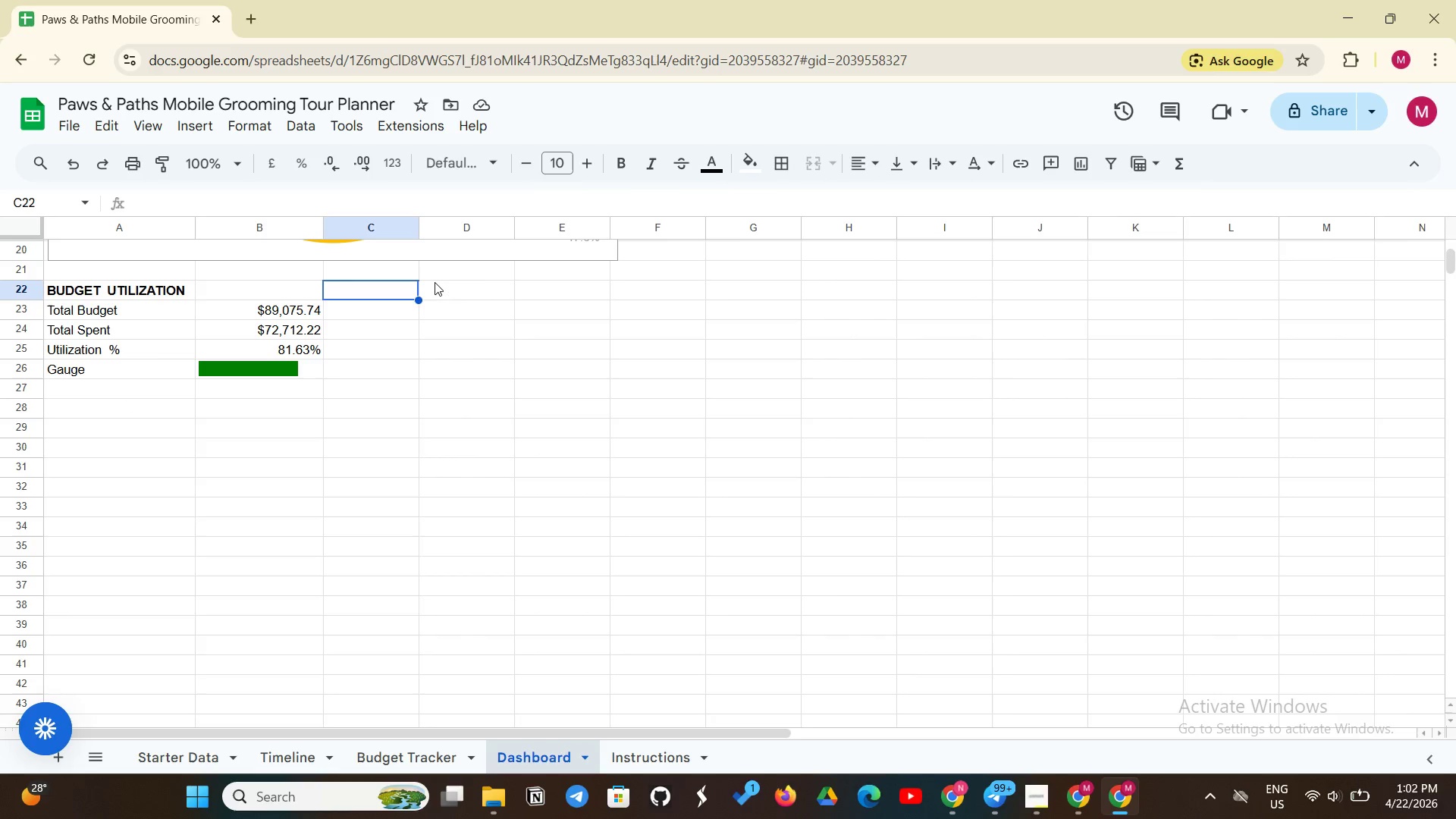 
left_click([469, 298])
 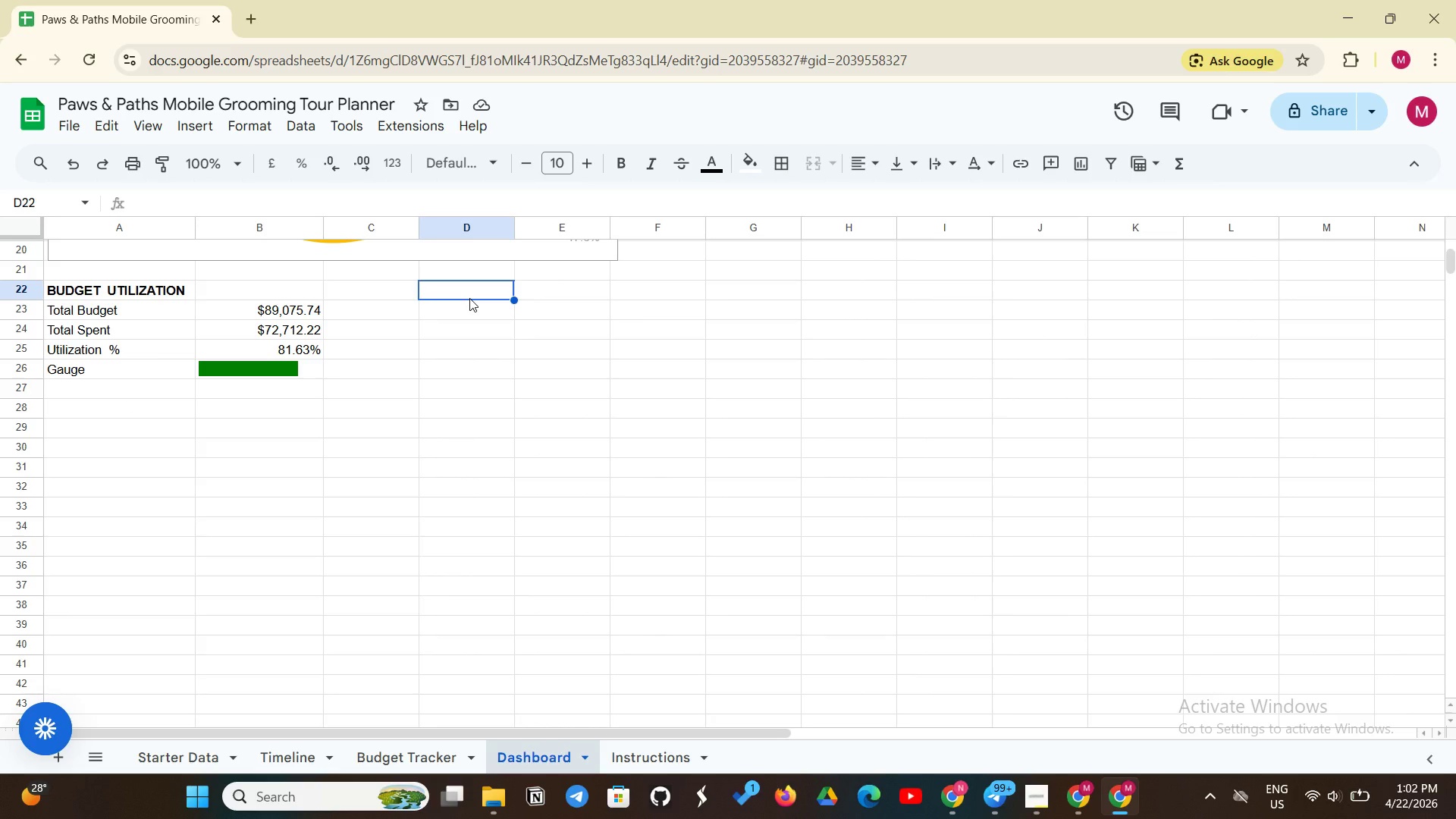 
type(Tas)
key(Backspace)
key(Backspace)
type(ASK SUMMARY)
 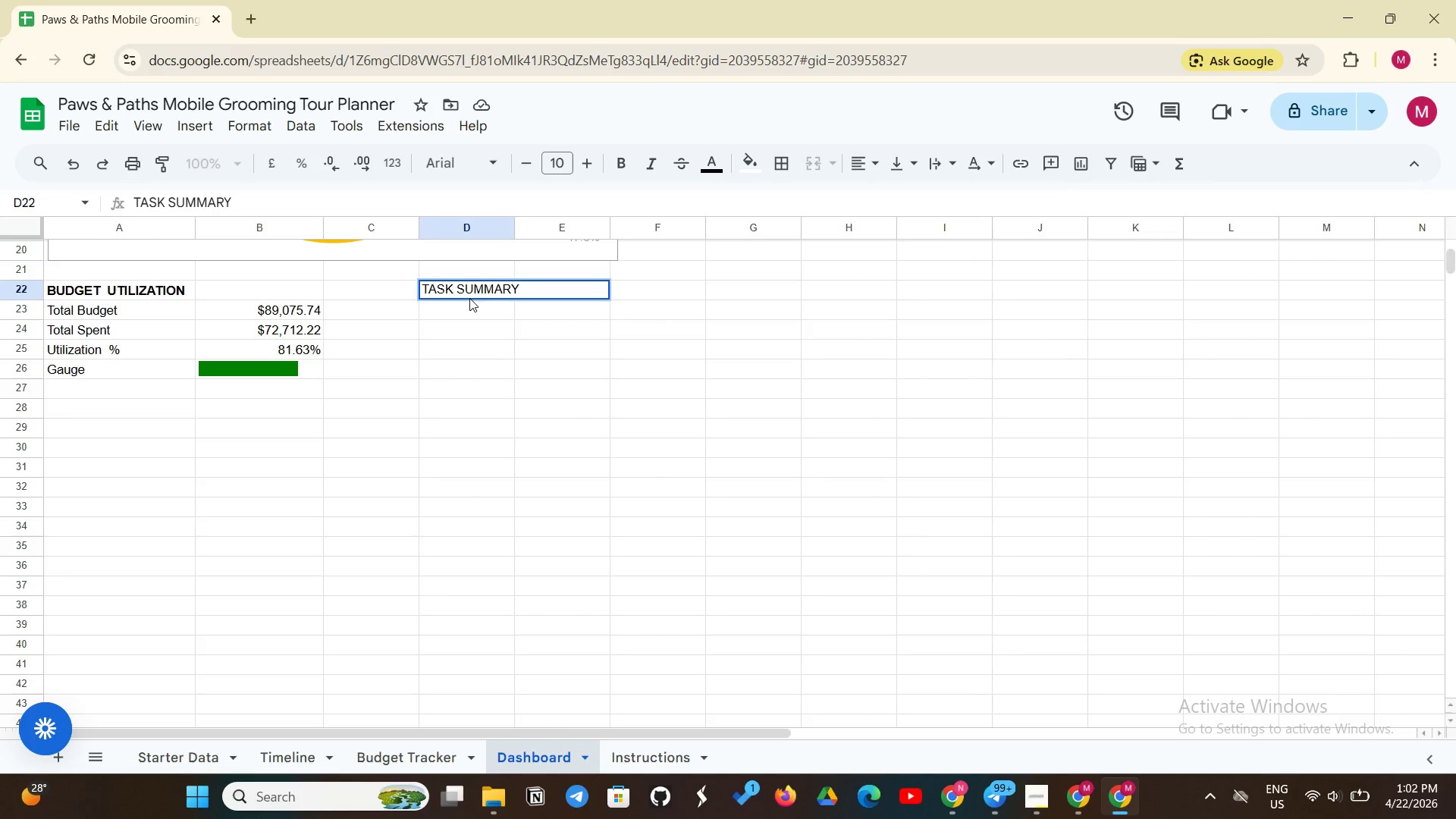 
left_click([622, 170])
 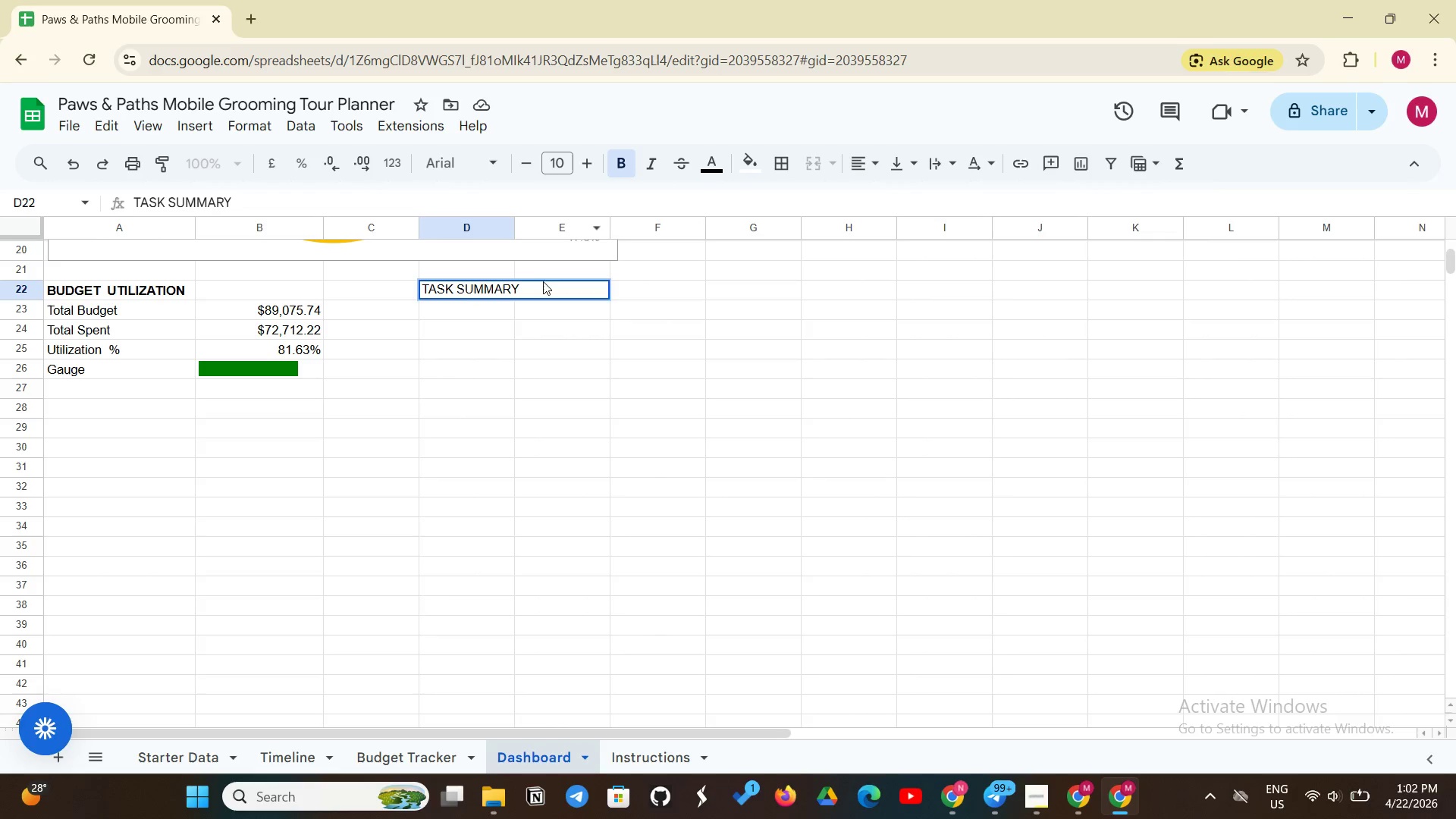 
left_click_drag(start_coordinate=[540, 284], to_coordinate=[413, 296])
 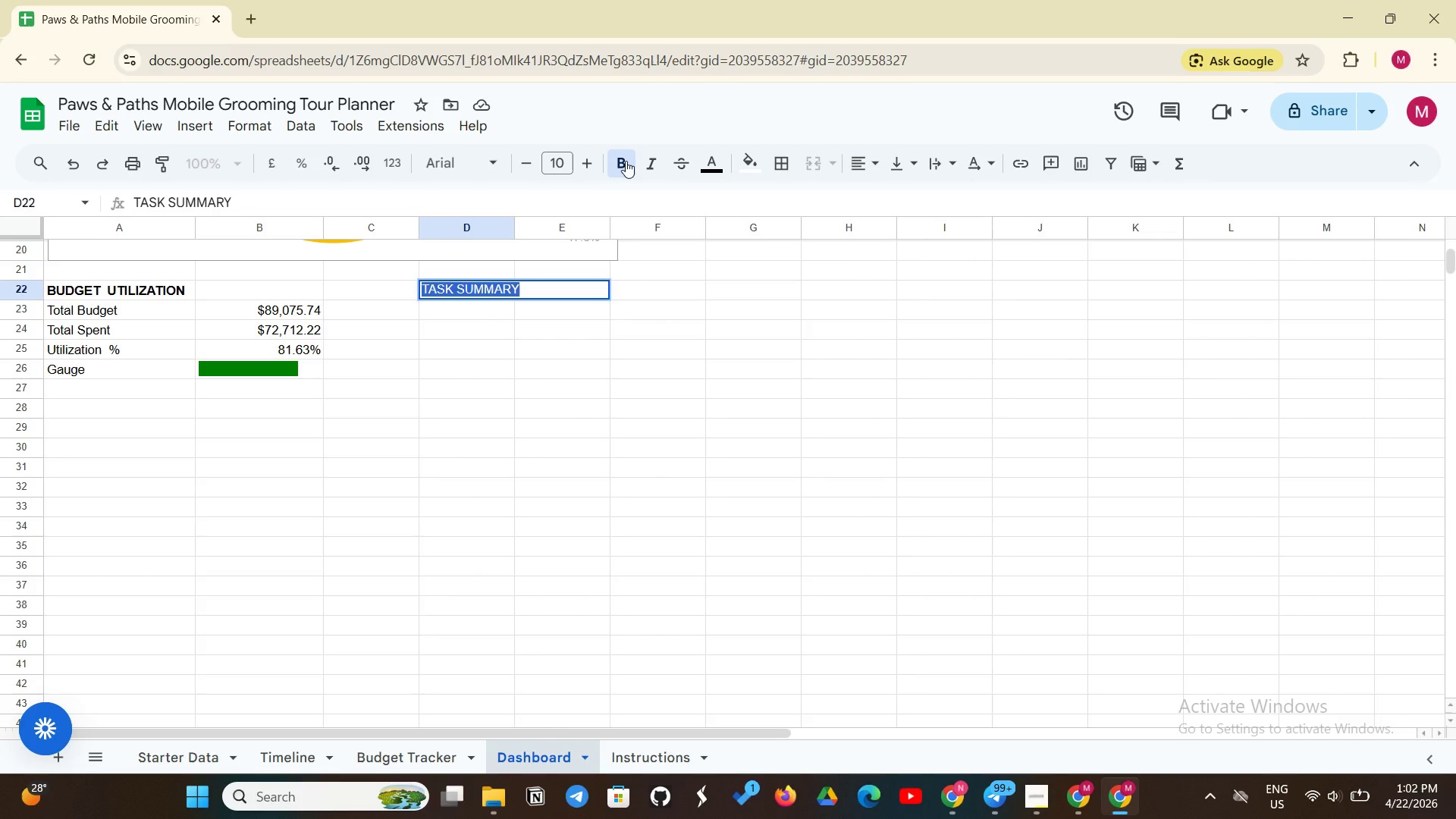 
left_click([624, 161])
 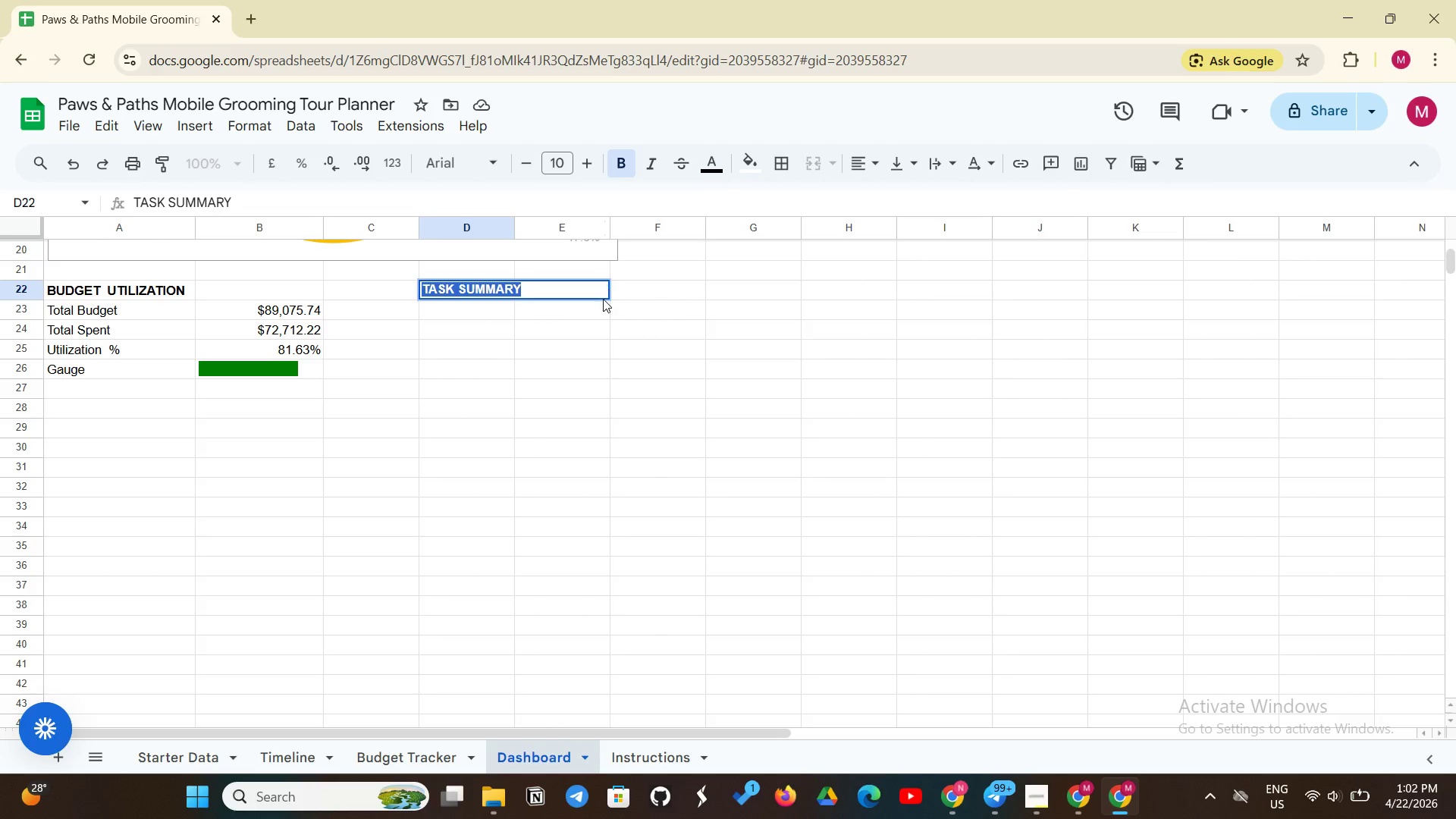 
left_click([603, 299])
 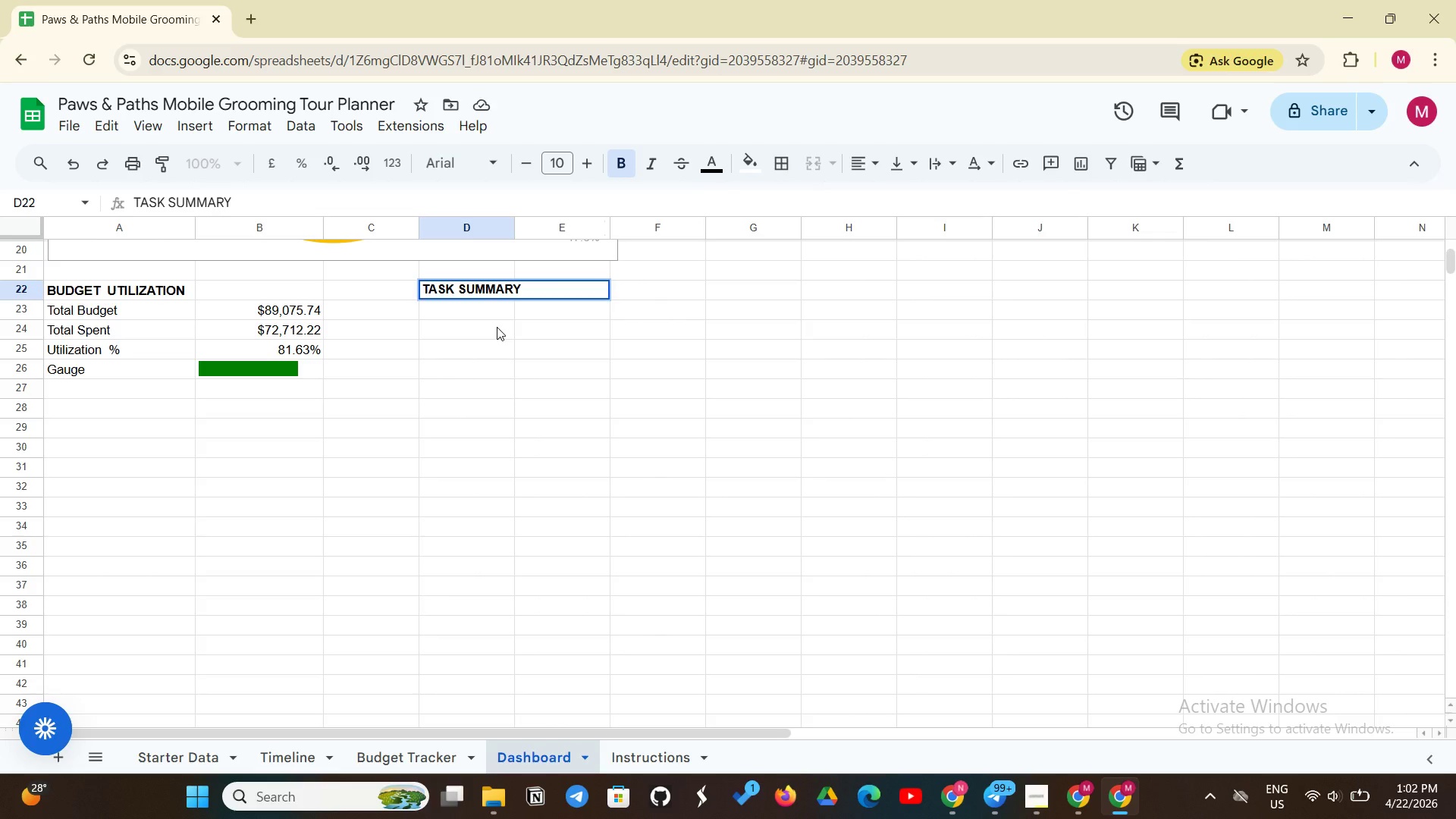 
left_click([497, 327])
 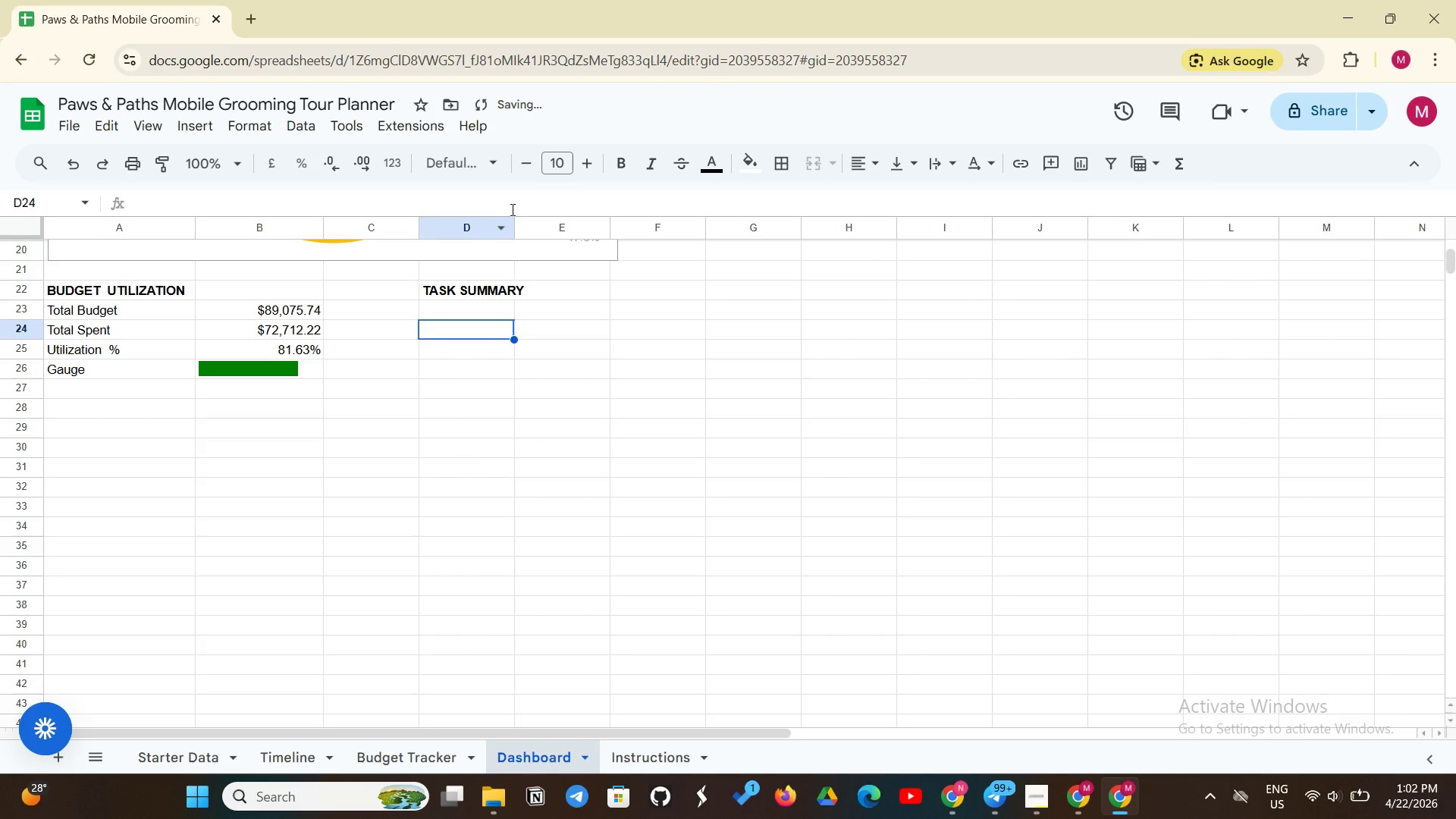 
left_click_drag(start_coordinate=[510, 225], to_coordinate=[526, 221])
 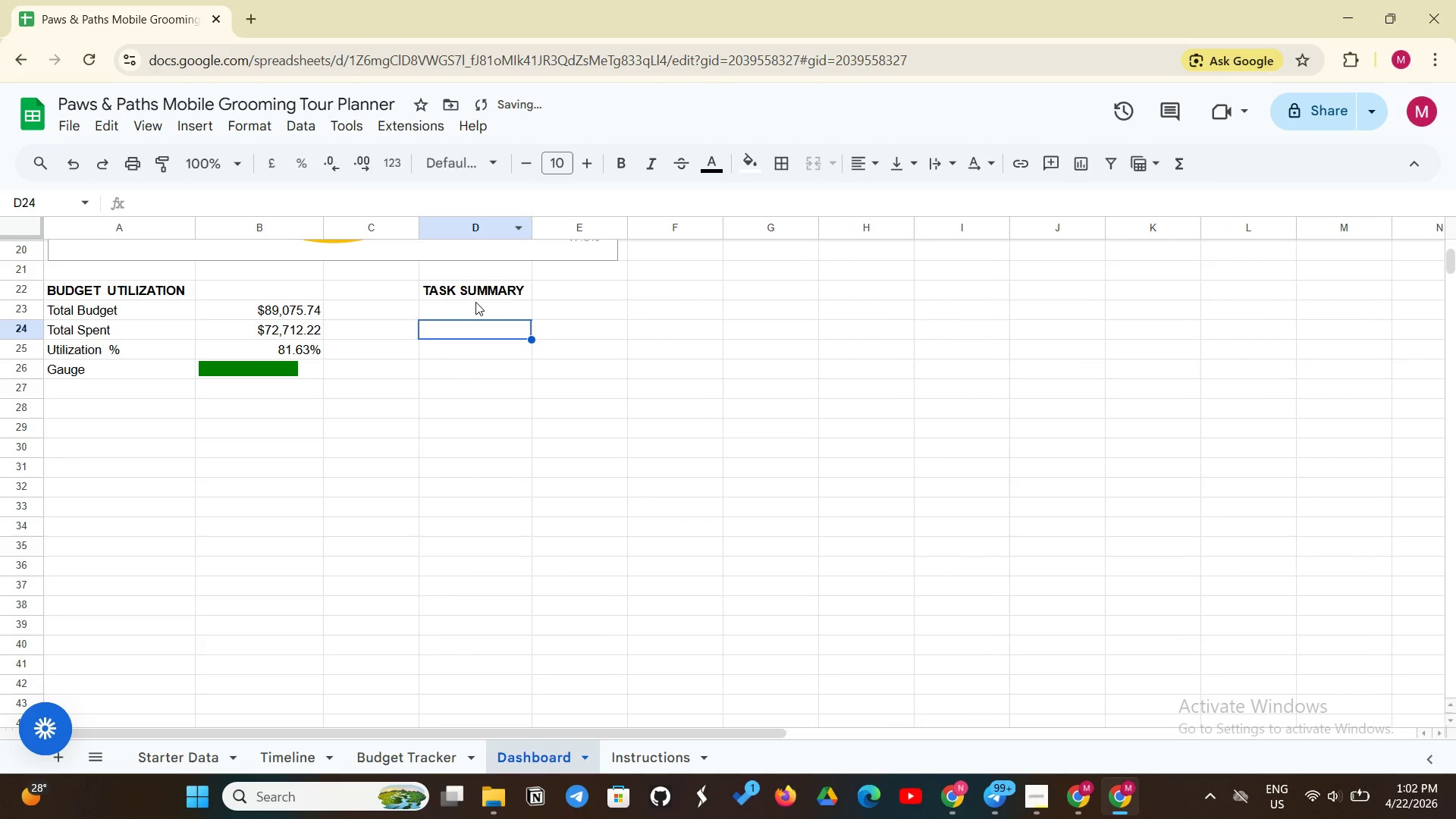 
left_click([476, 303])
 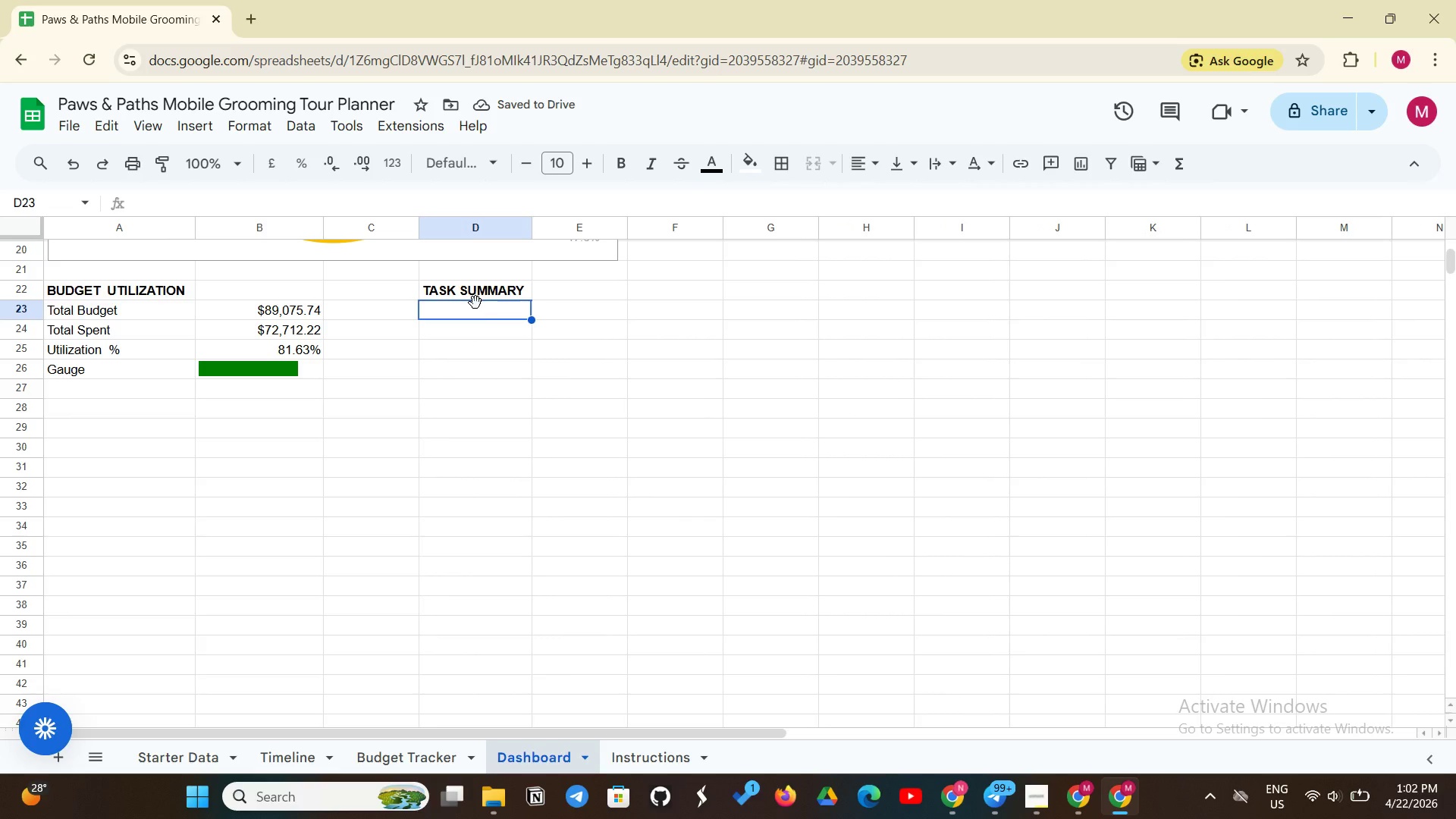 
type(Total Task)
 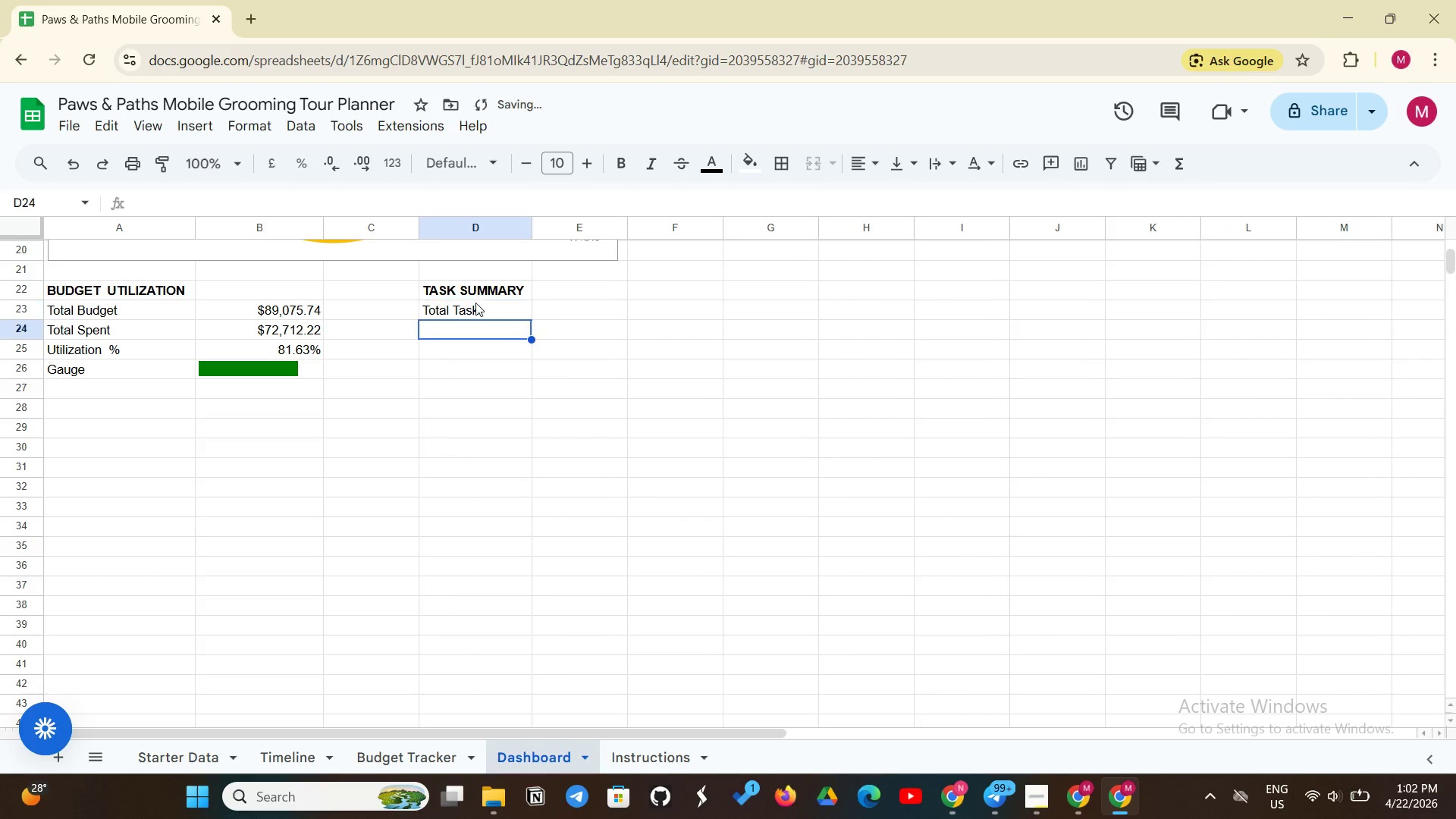 
key(Enter)
 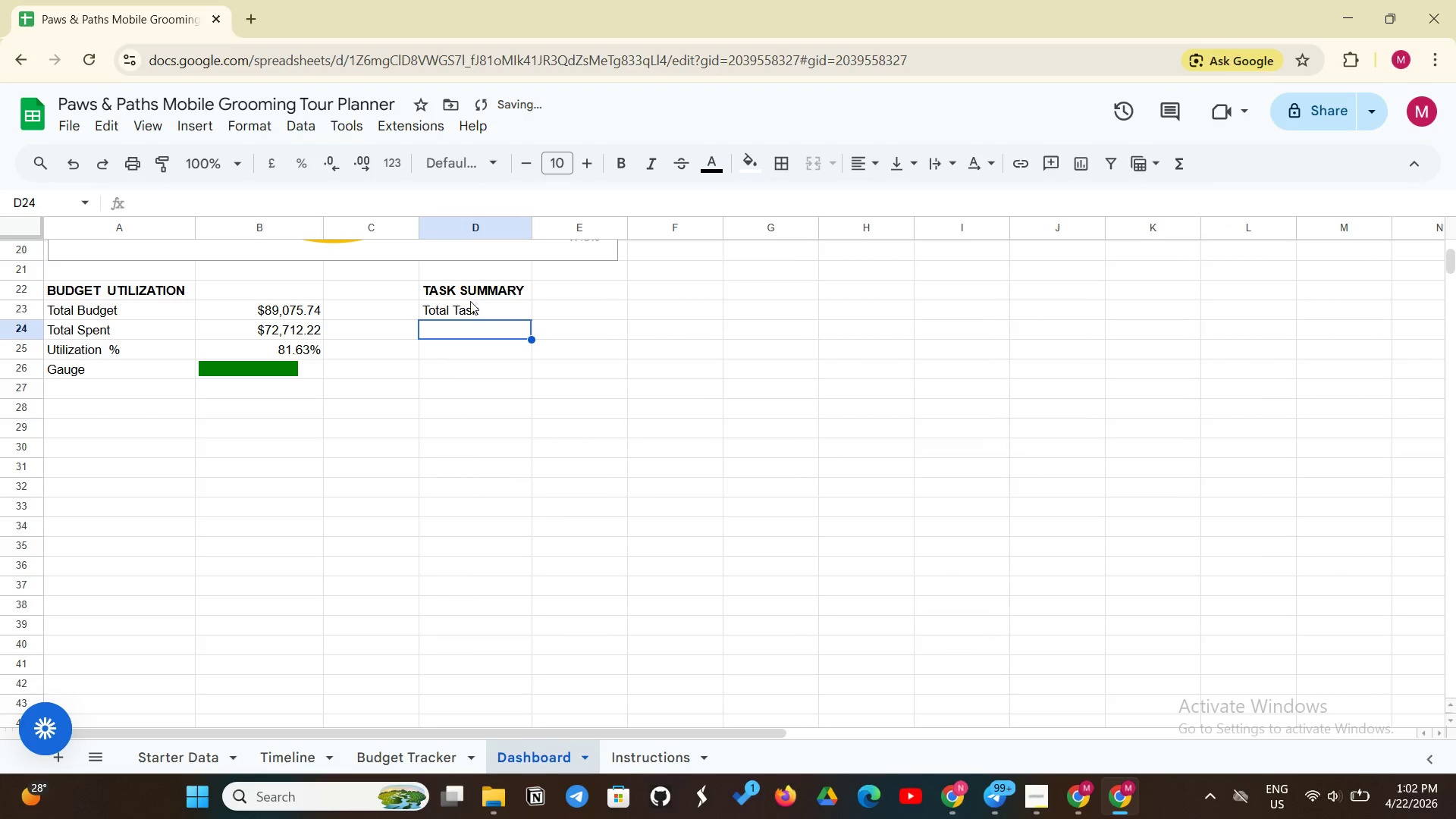 
left_click([485, 310])
 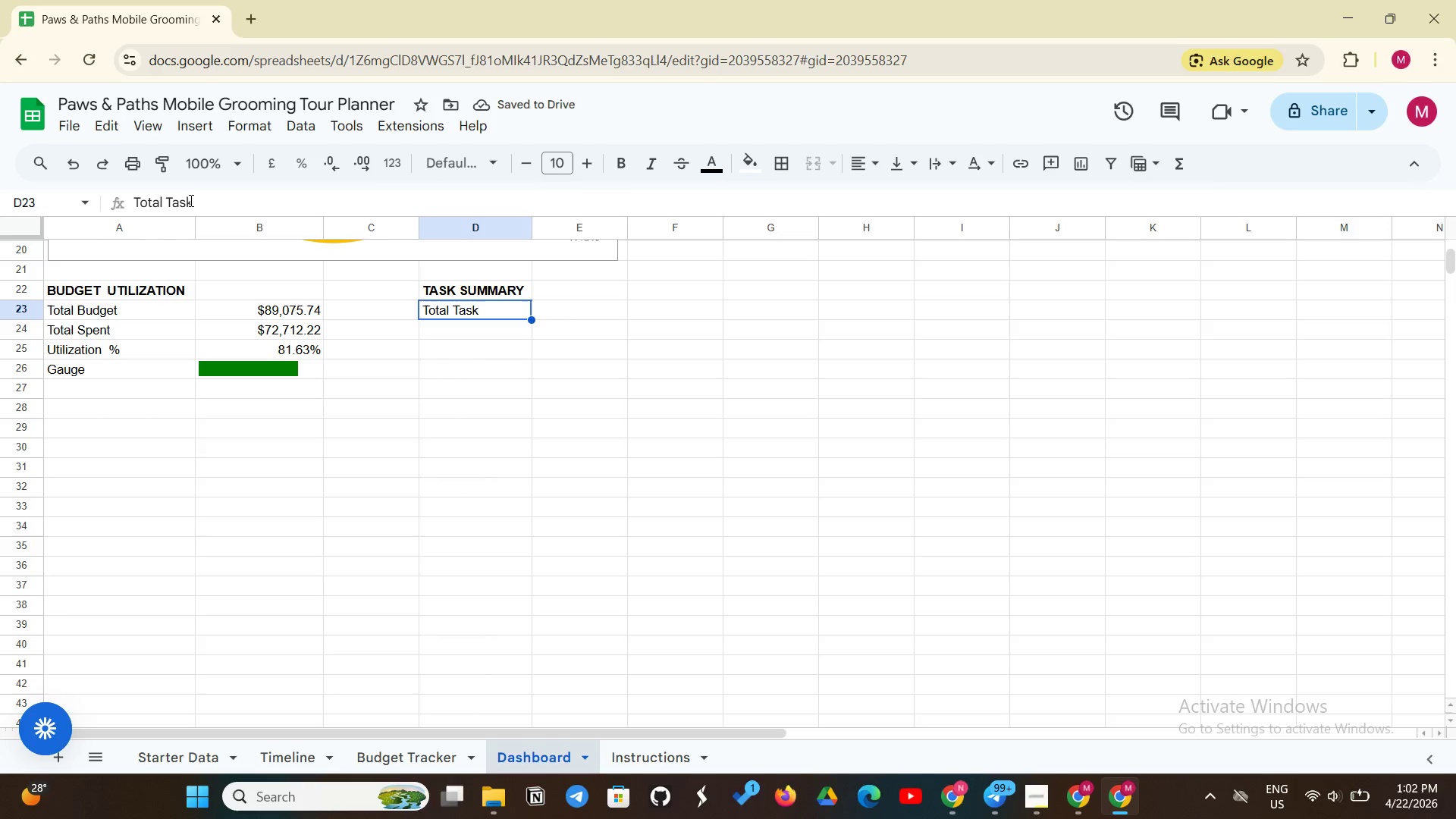 
left_click([190, 200])
 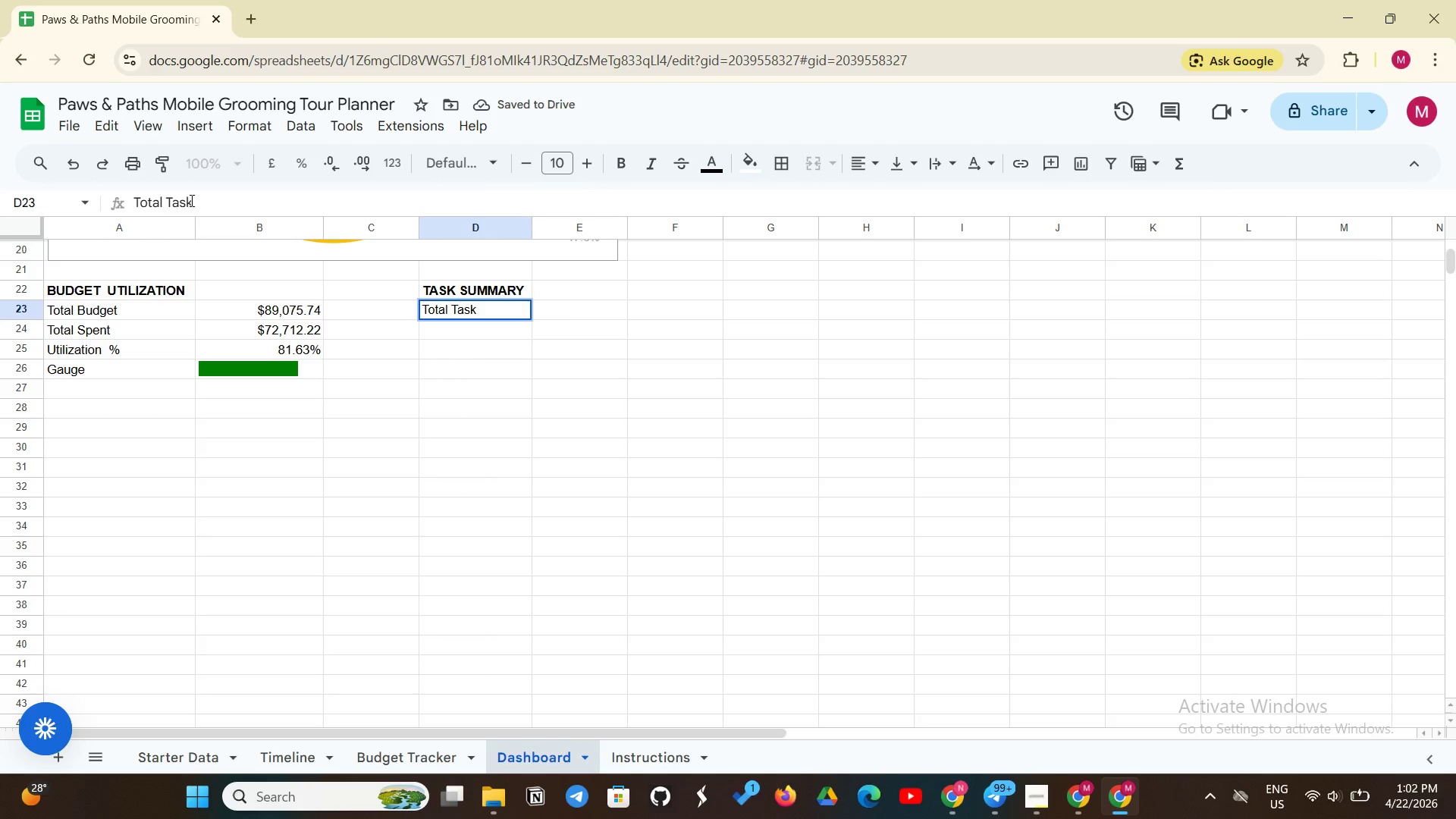 
key(S)
 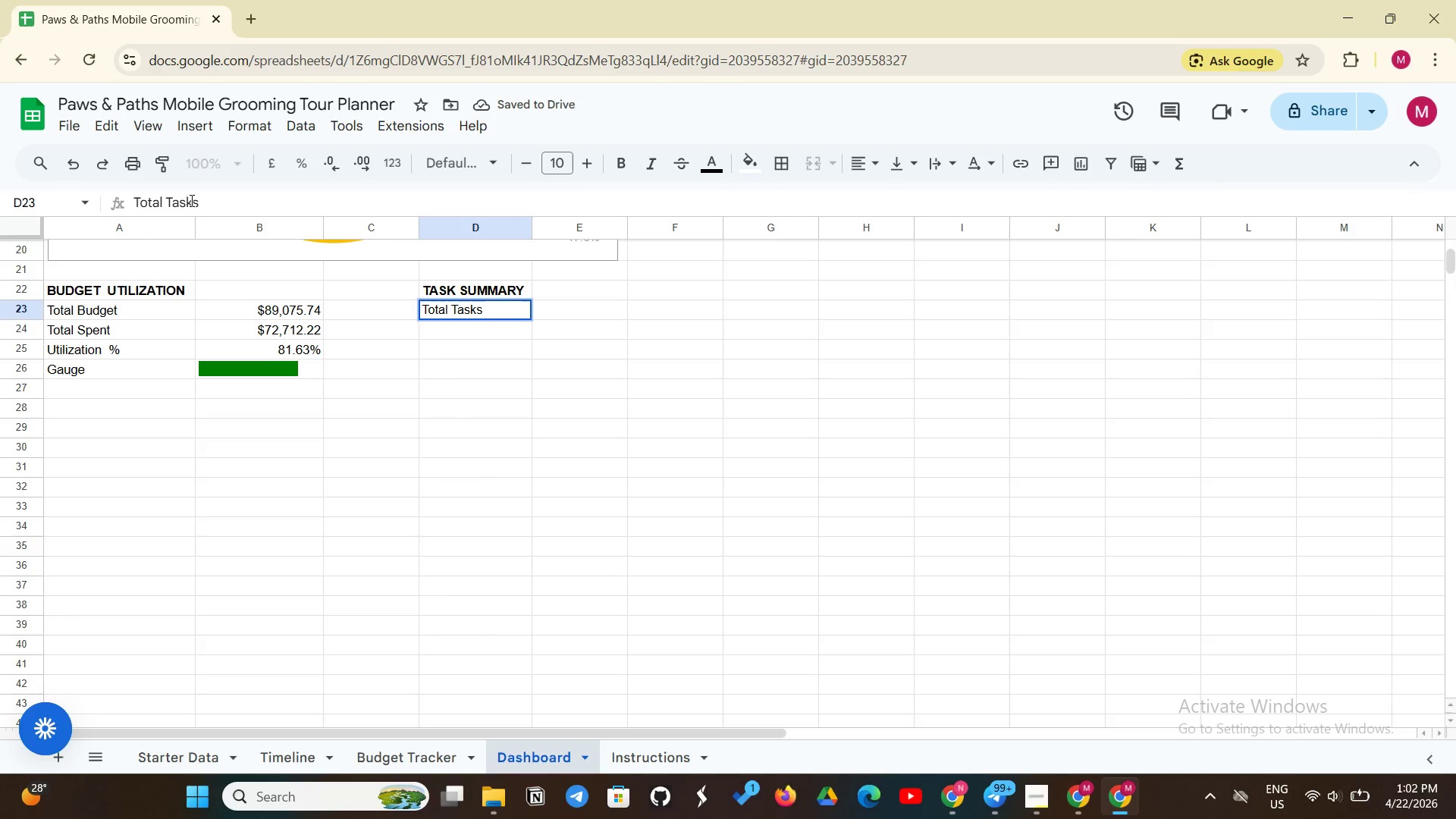 
key(Enter)
 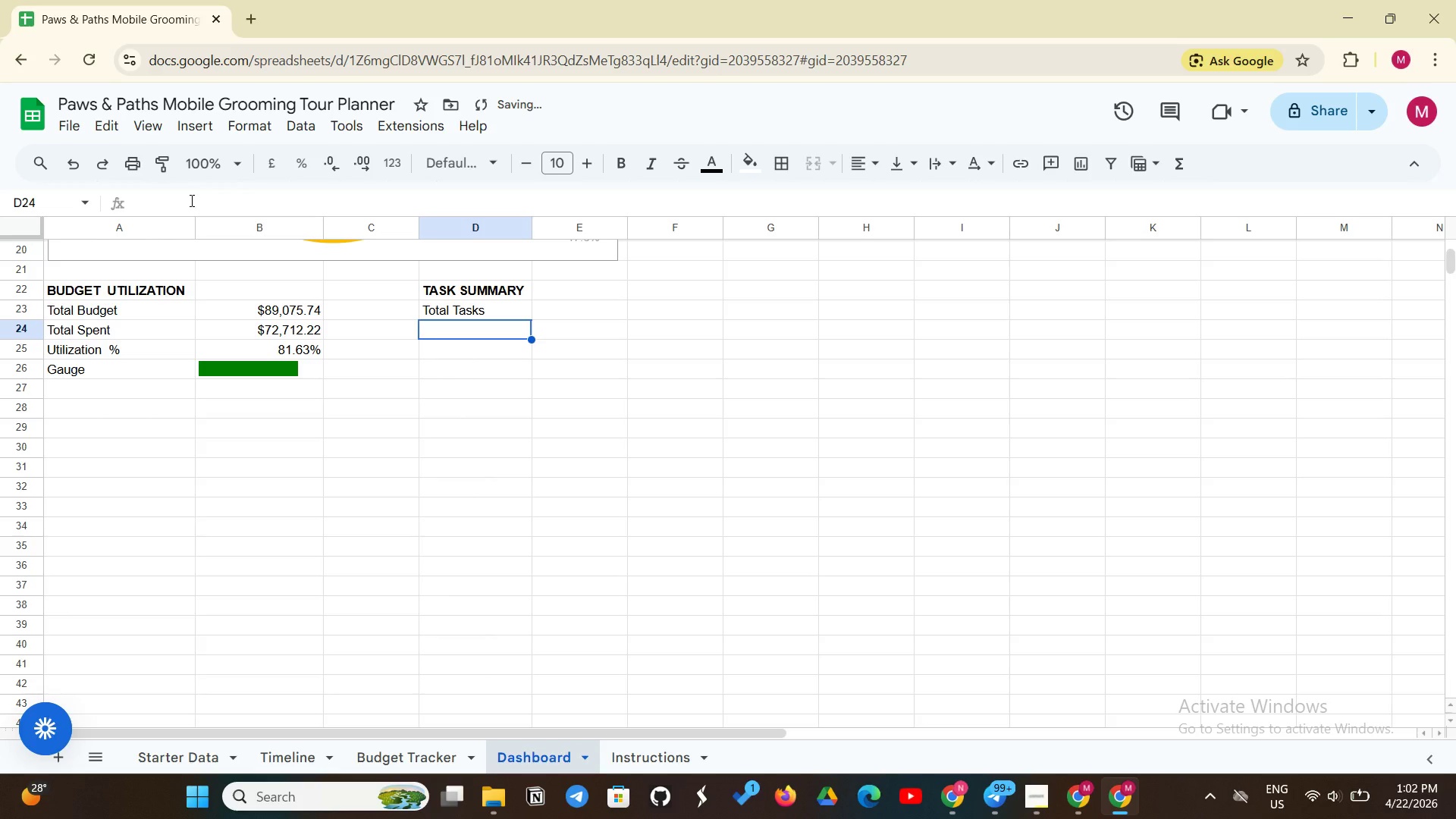 
type(Overdue)
 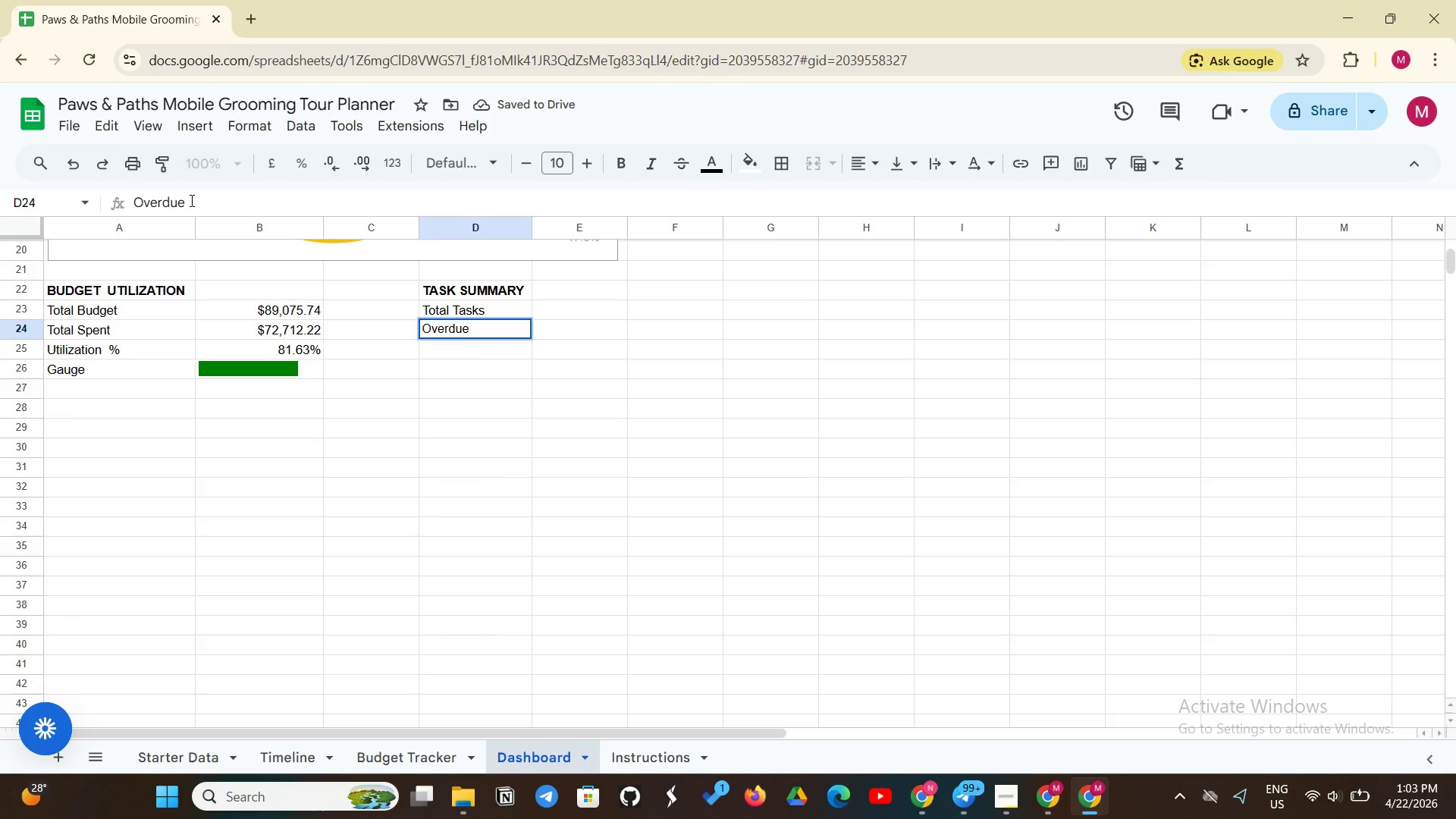 
key(Enter)
 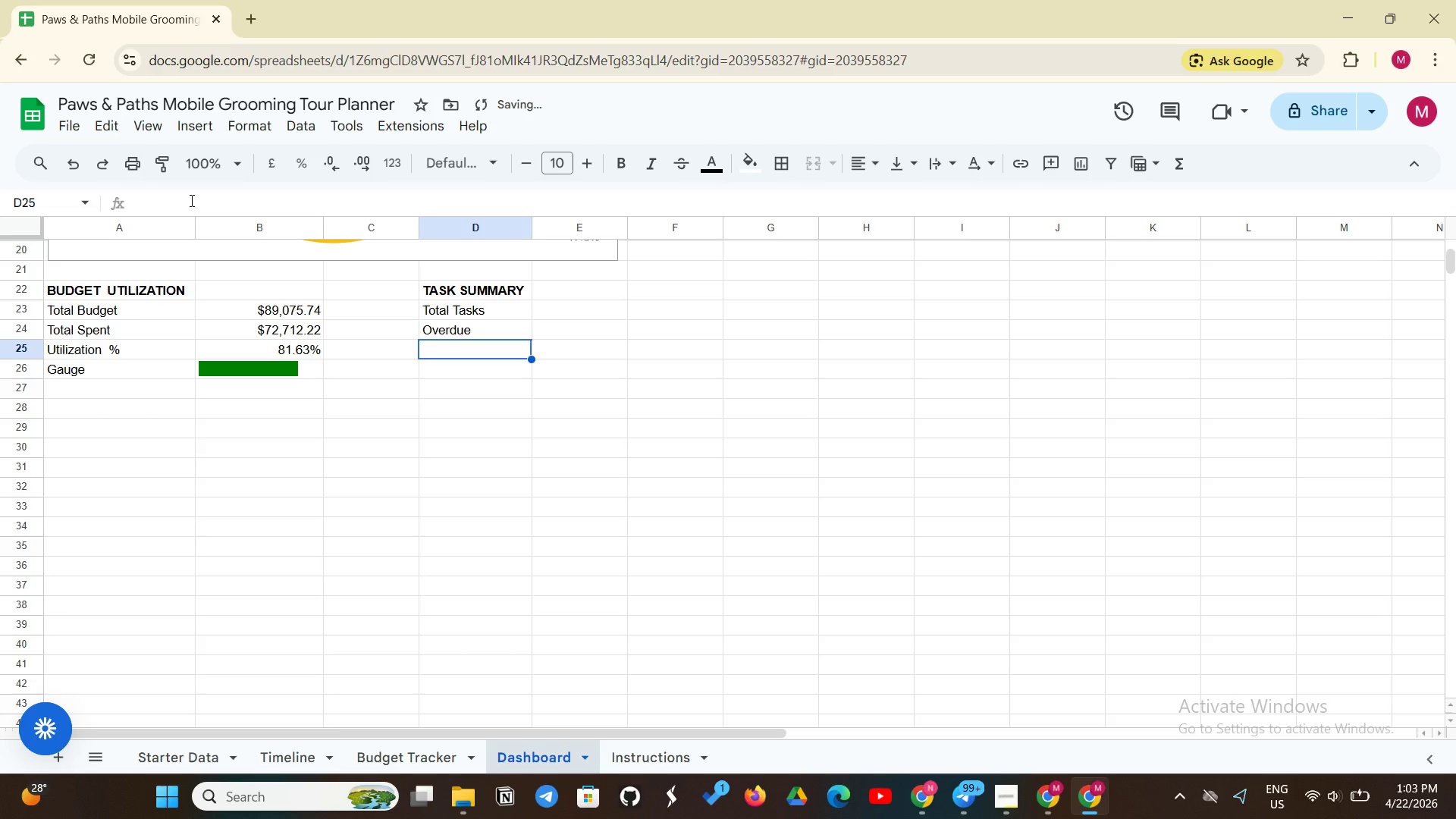 
type(In Prog)
 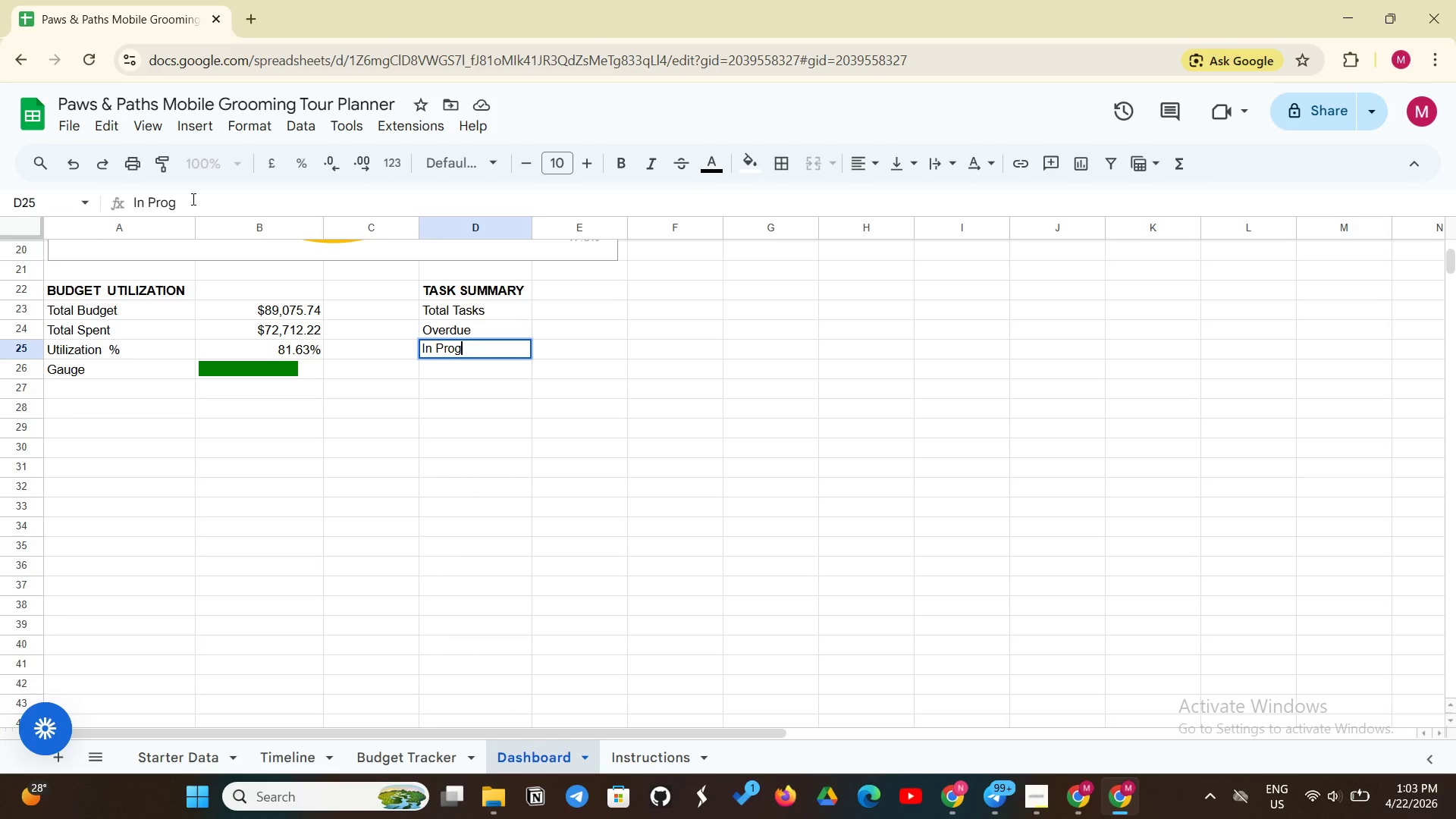 
type(ress)
 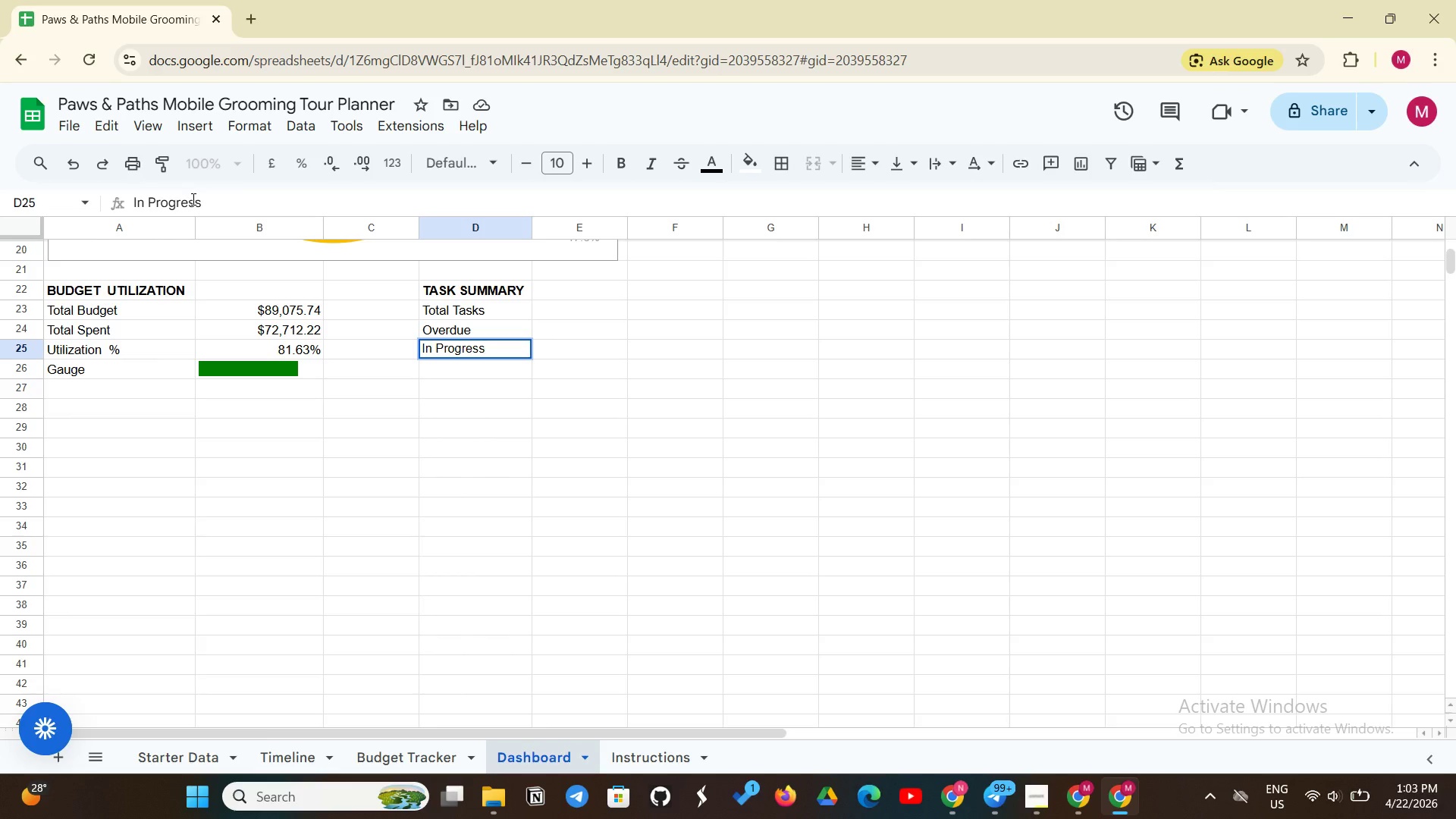 
key(Enter)
 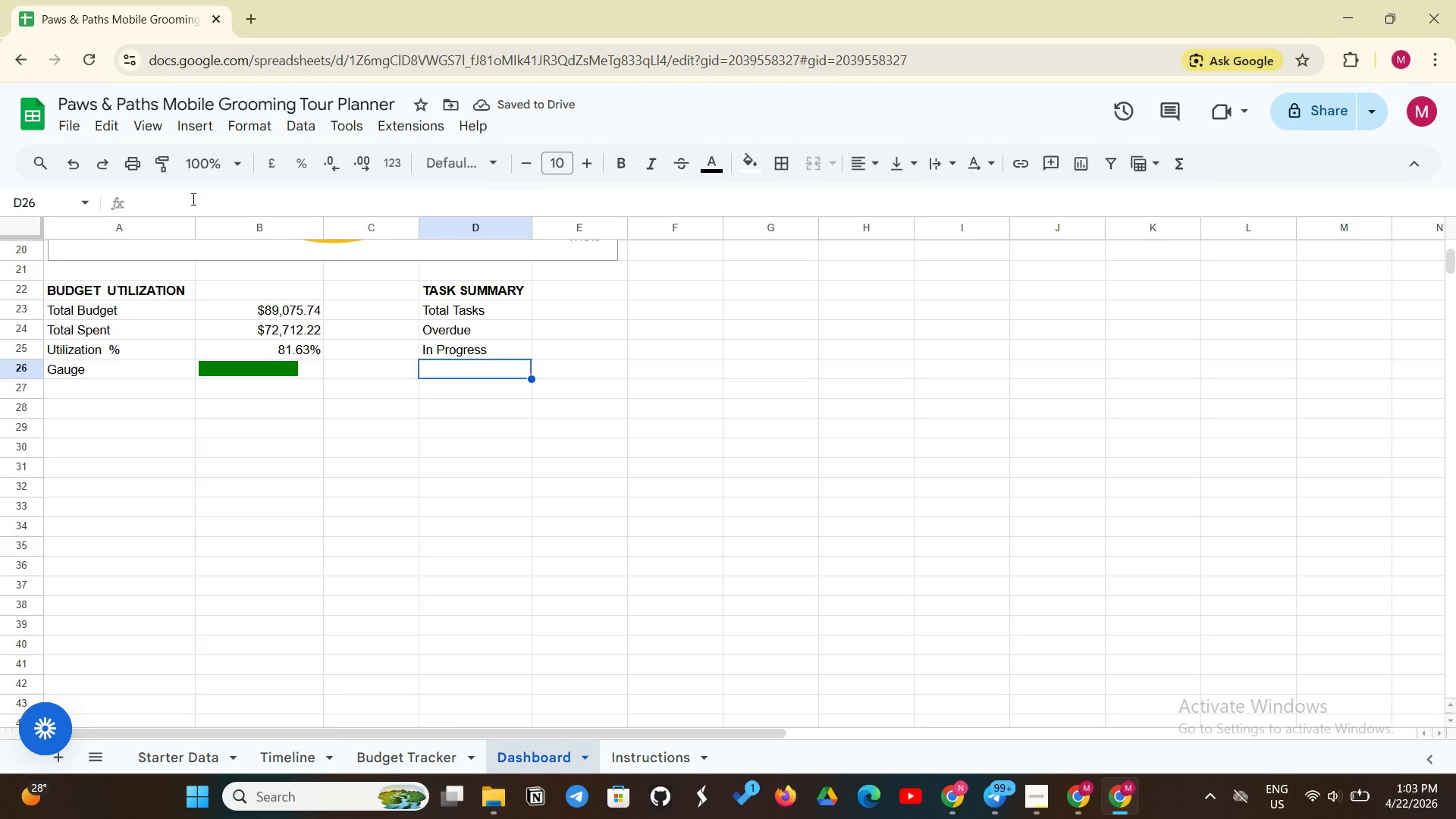 
type(Completed)
 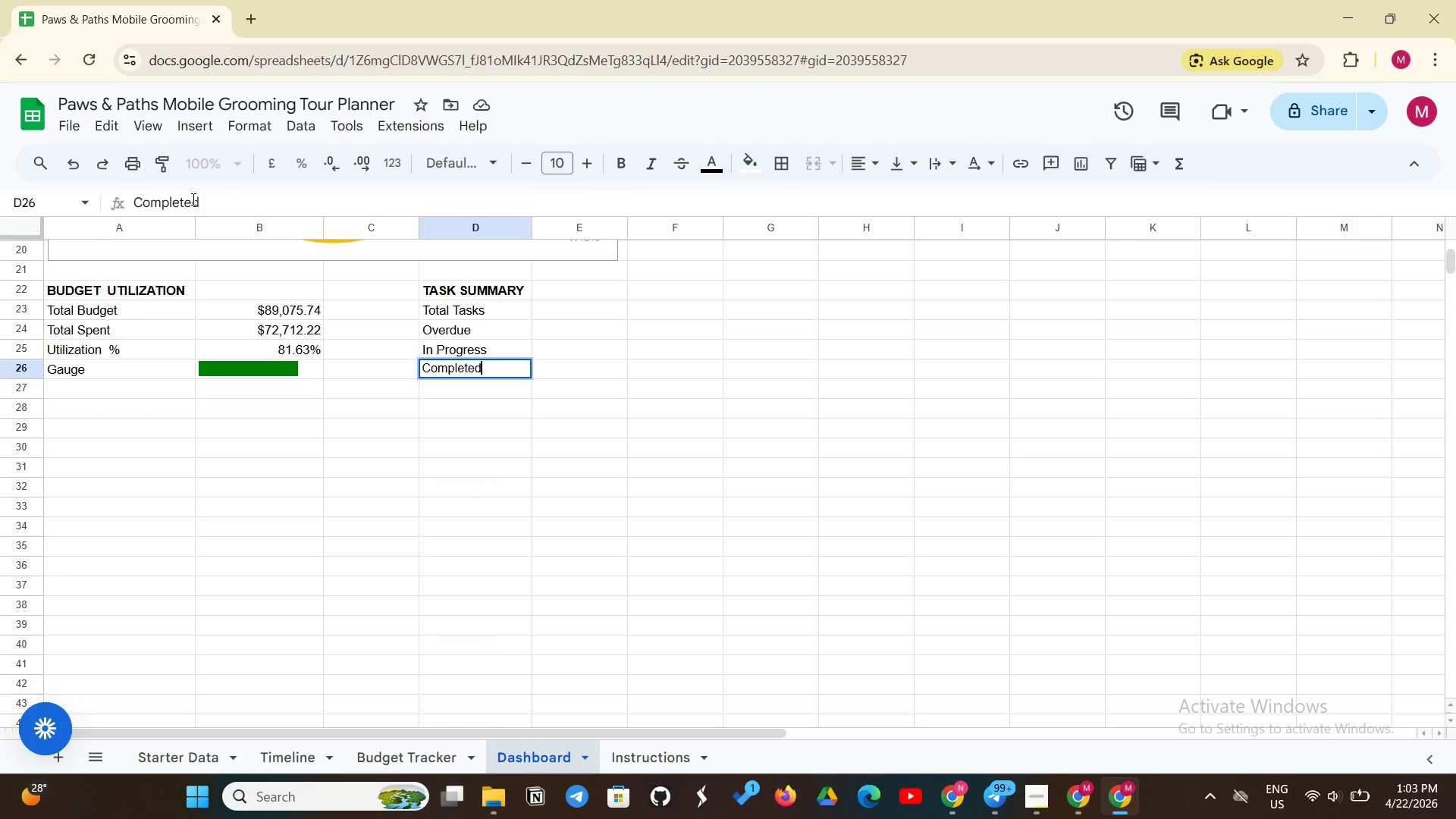 
wait(6.02)
 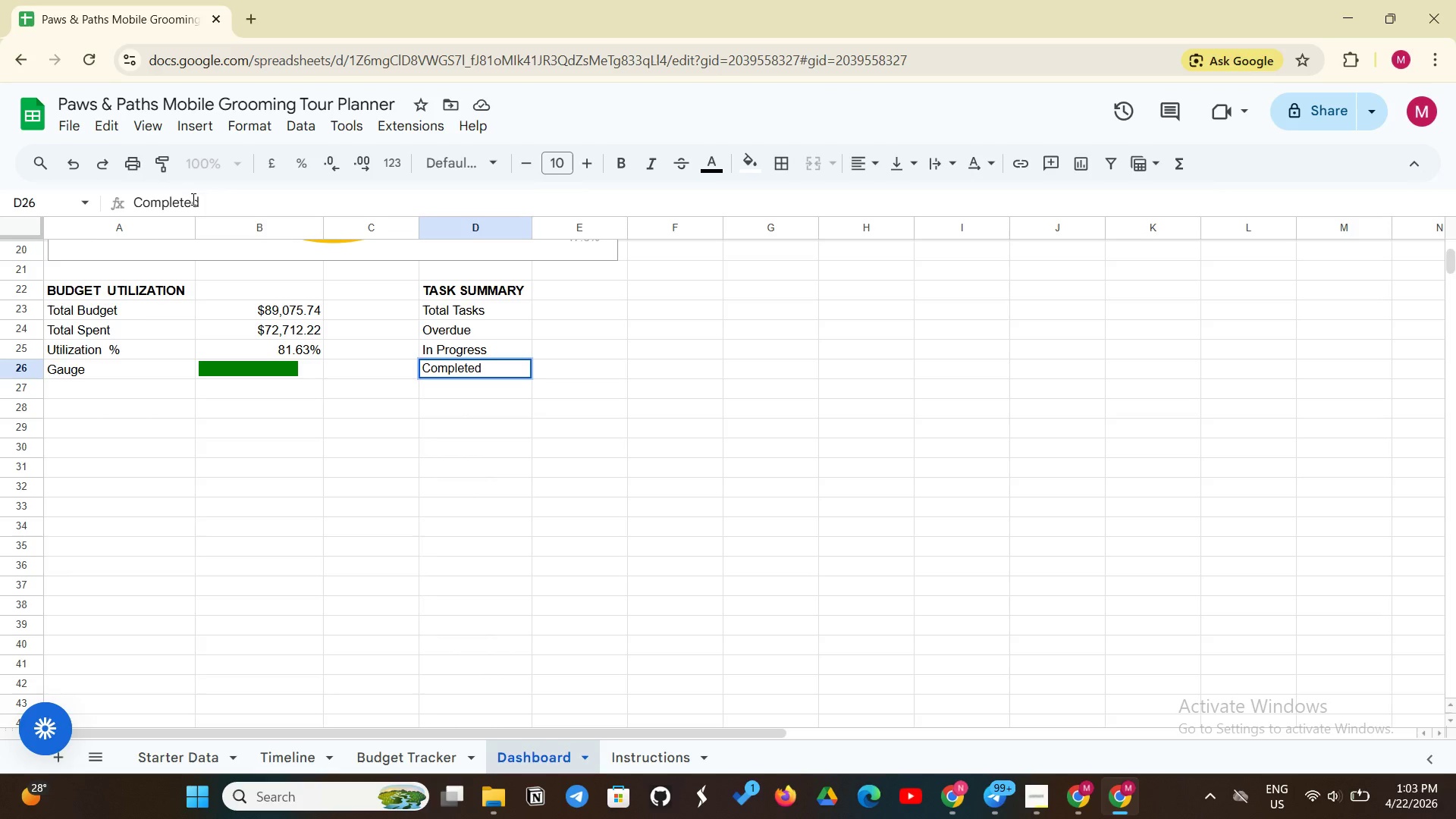 
key(Enter)
 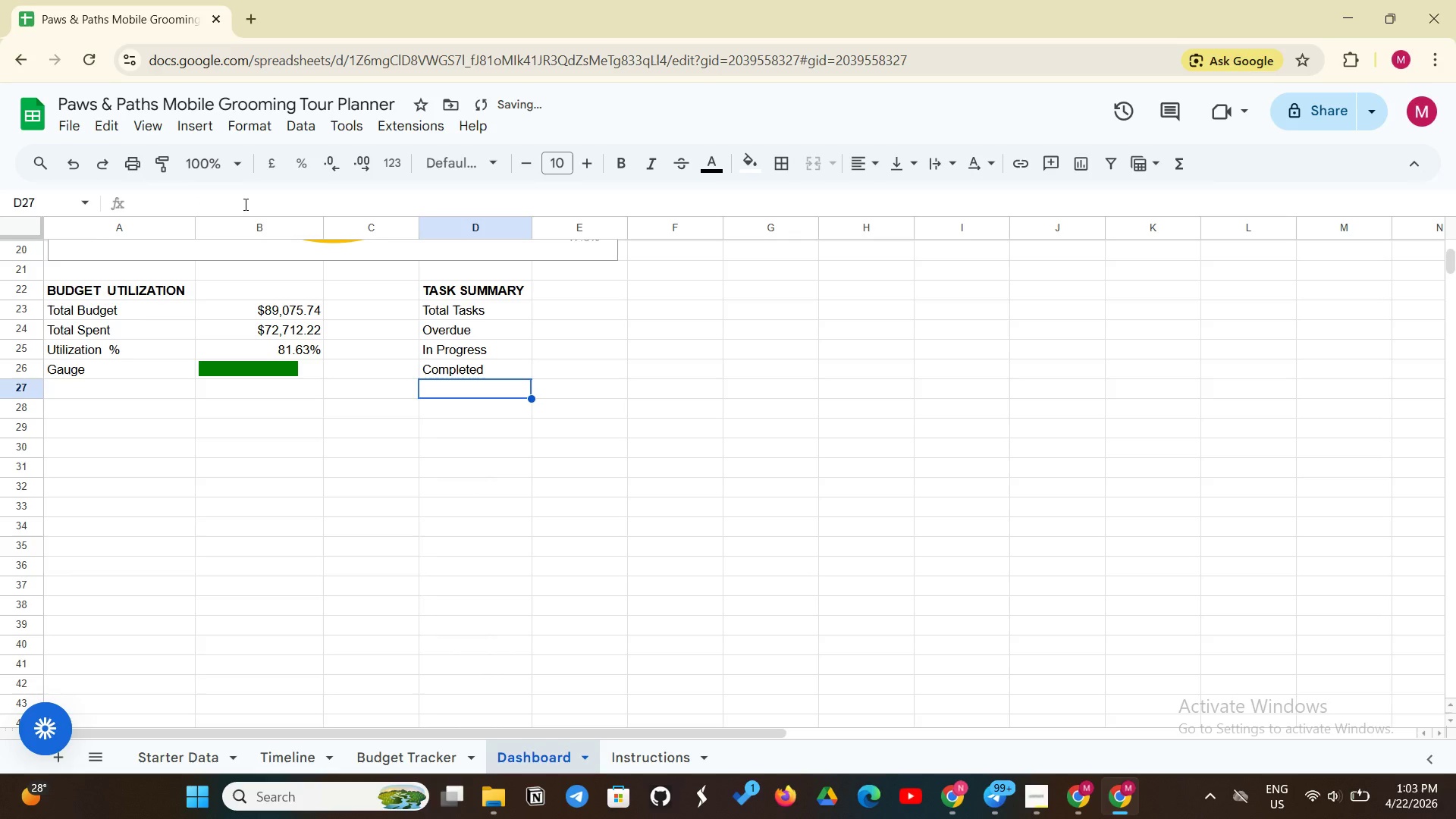 
type(Pending)
 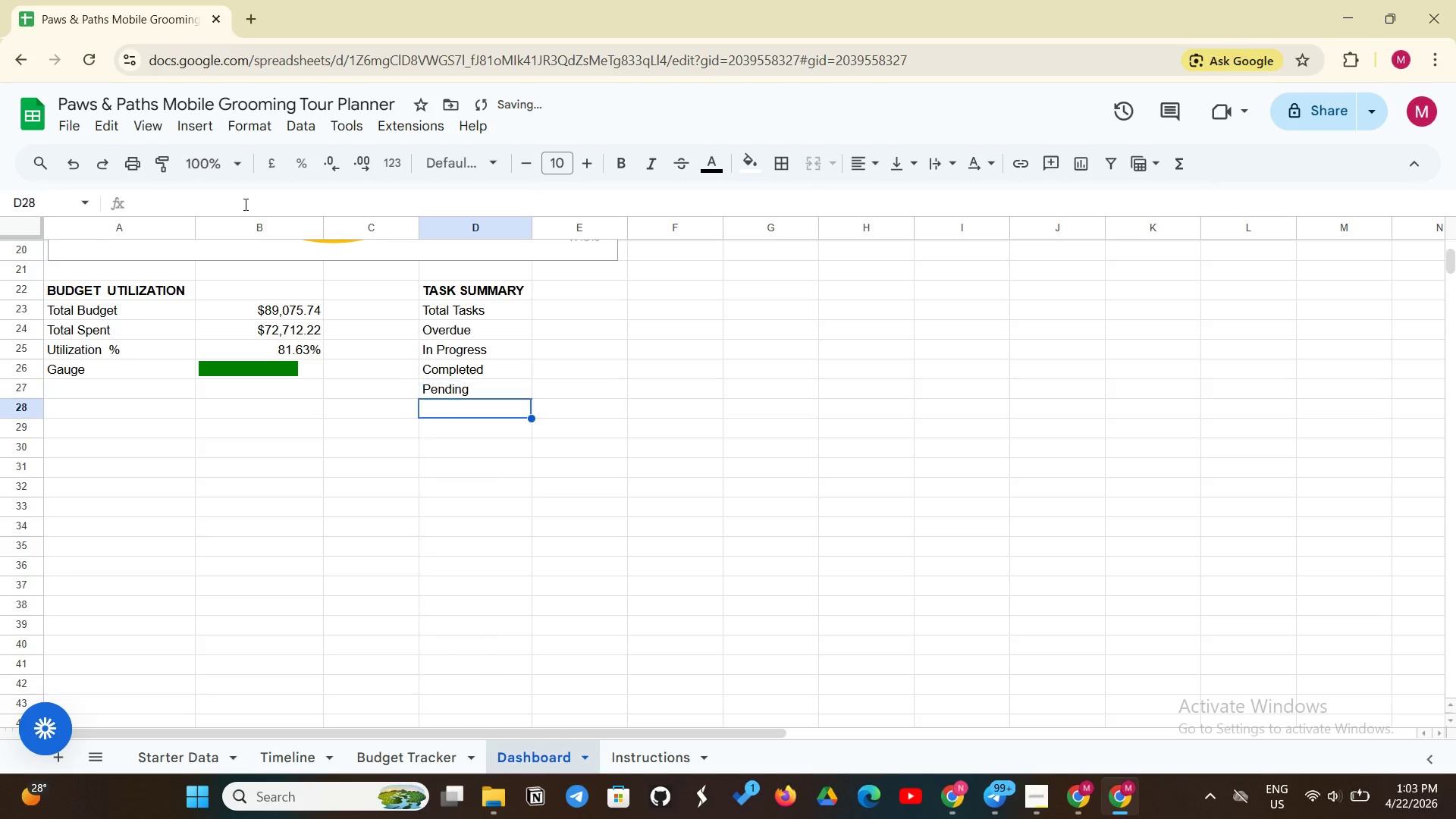 
key(Enter)
 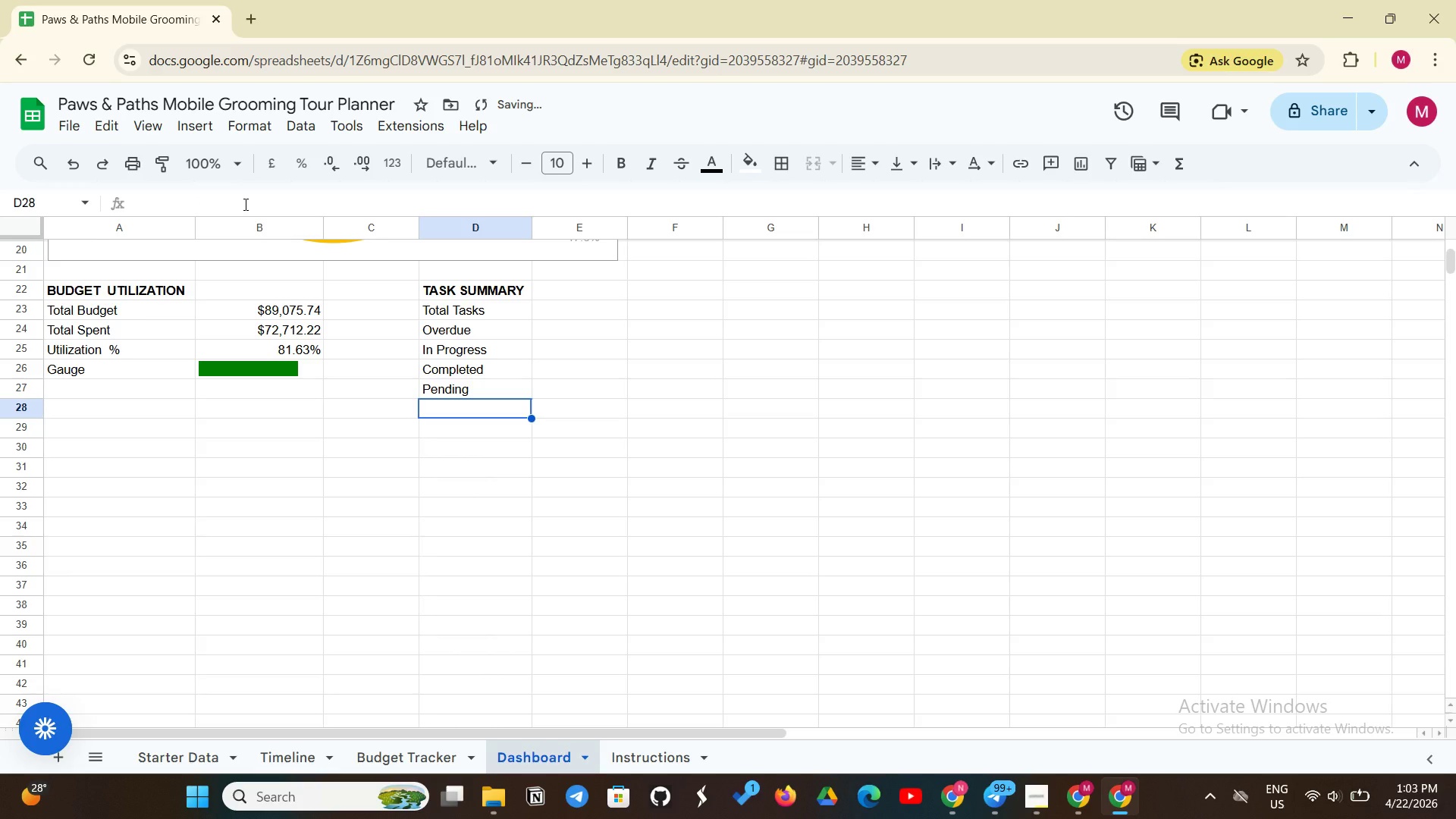 
wait(5.83)
 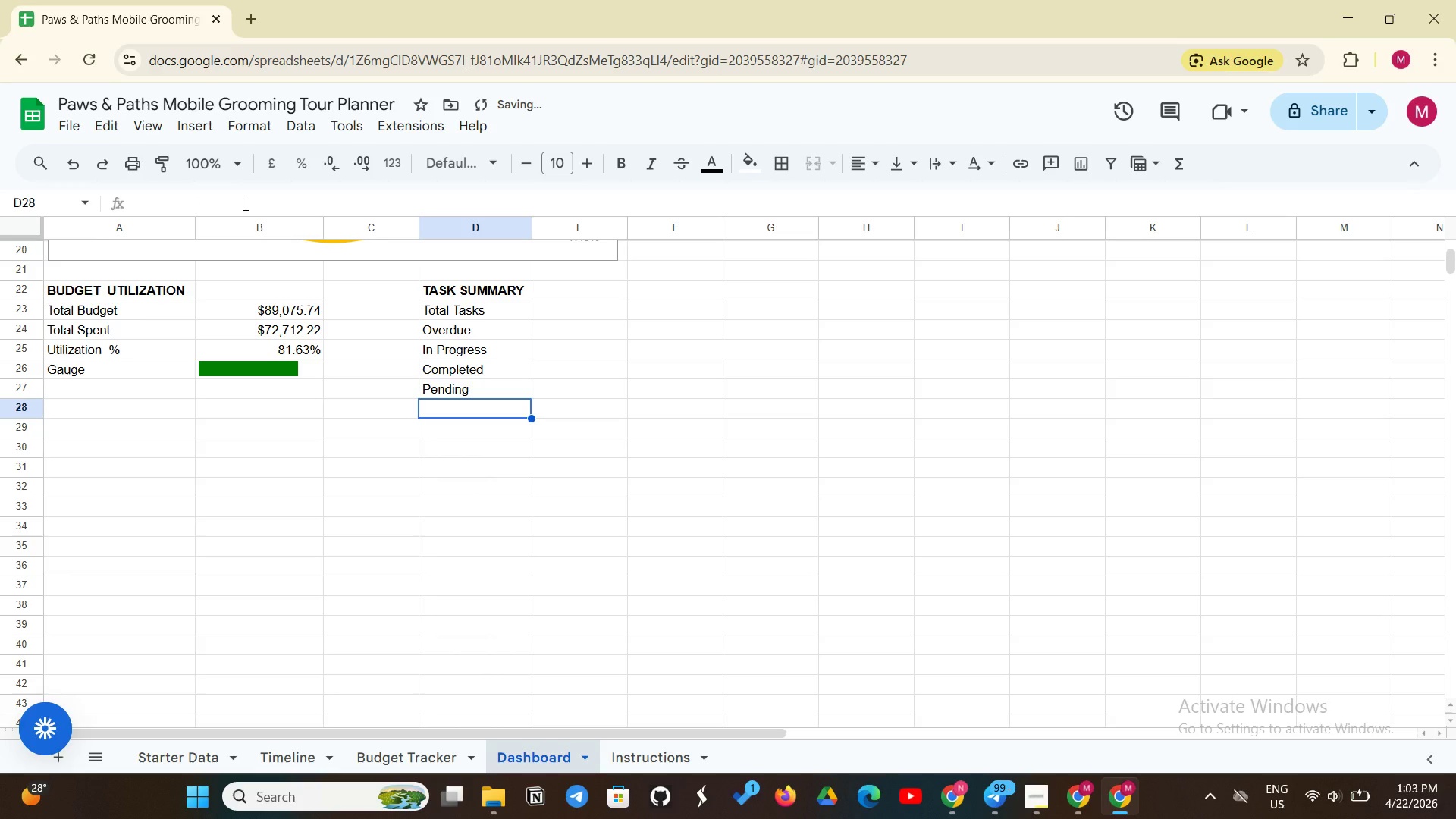 
left_click([568, 312])
 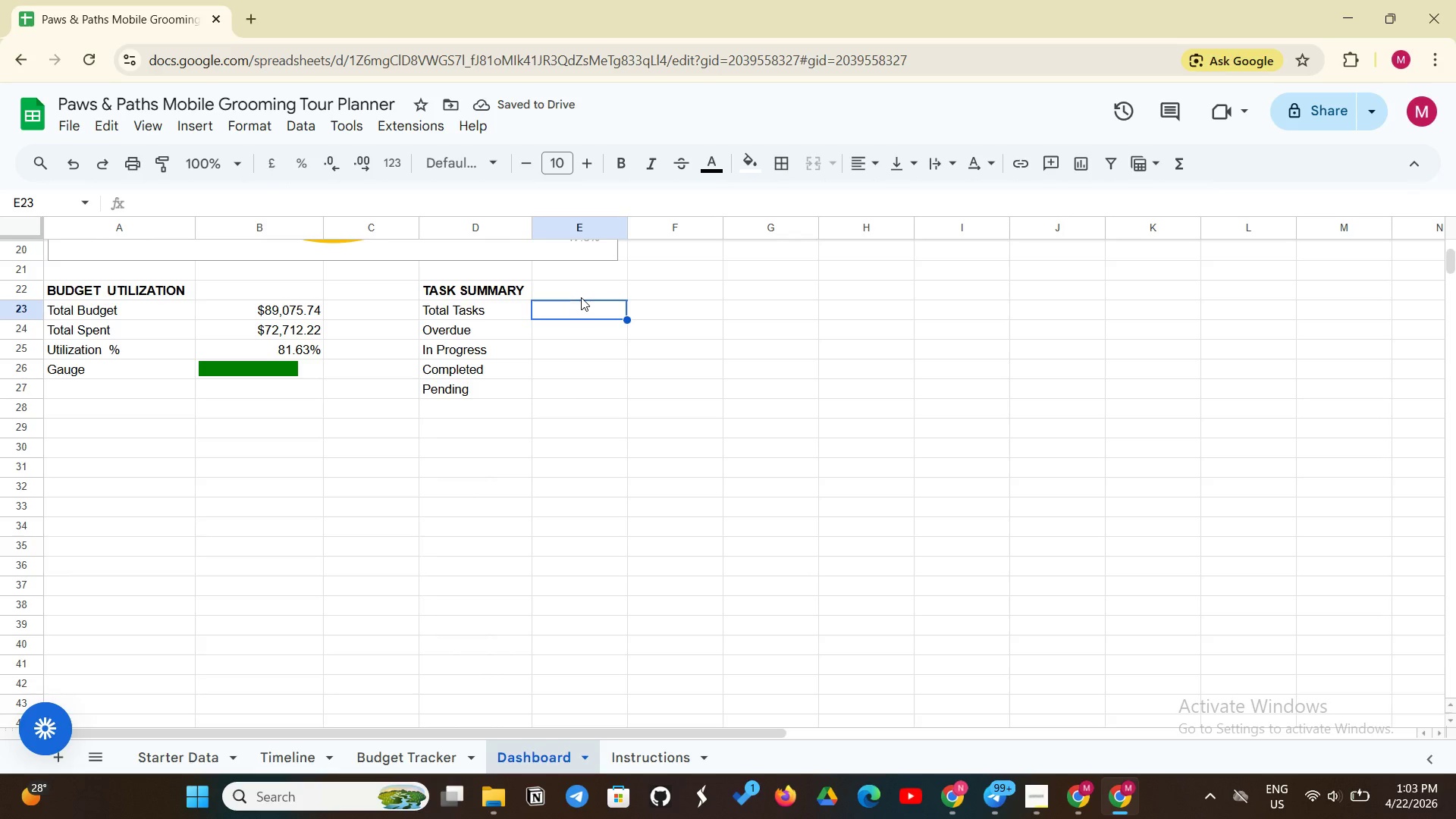 
type(=COUNTA('Start)
 